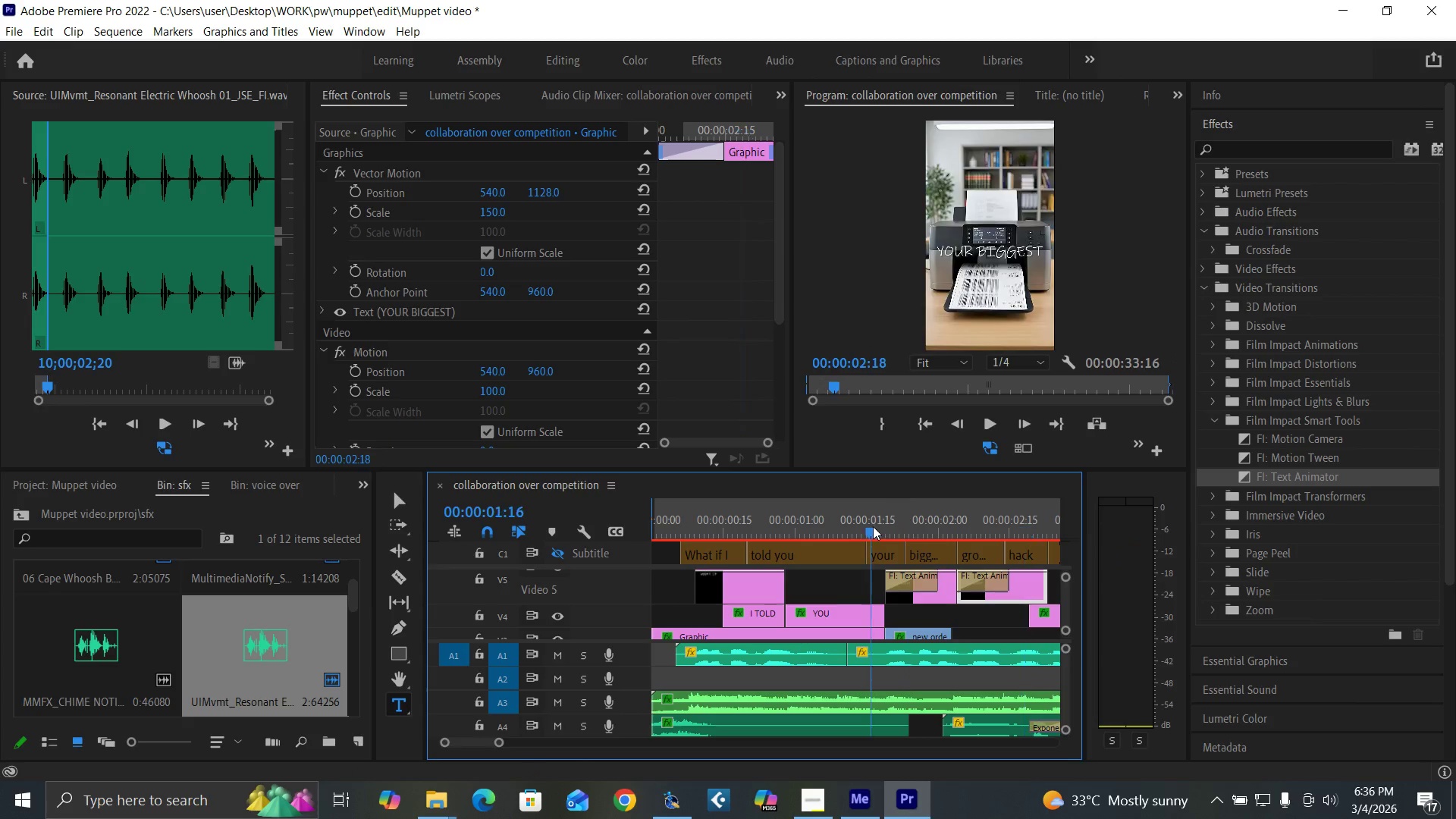 
key(Space)
 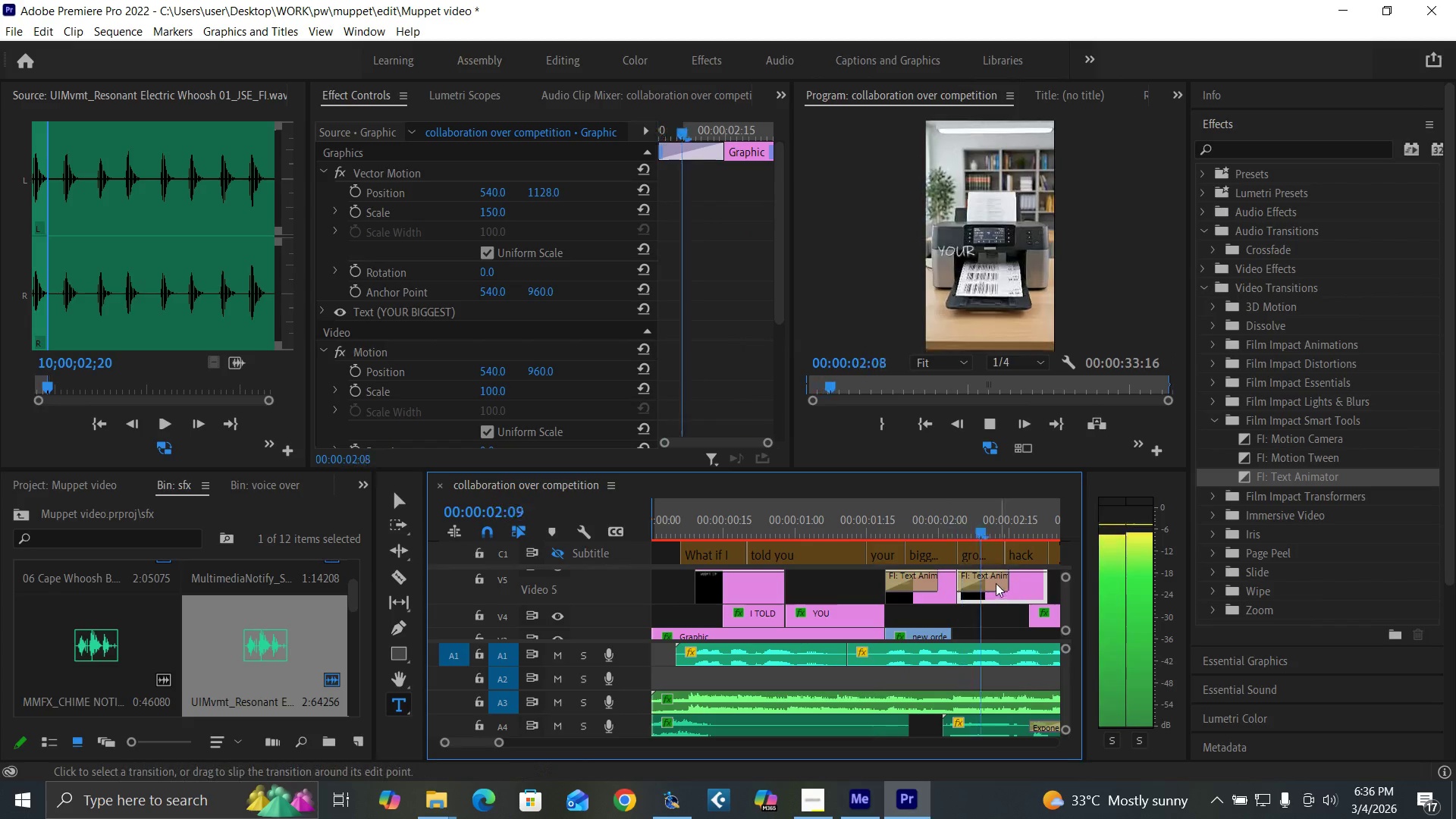 
key(Space)
 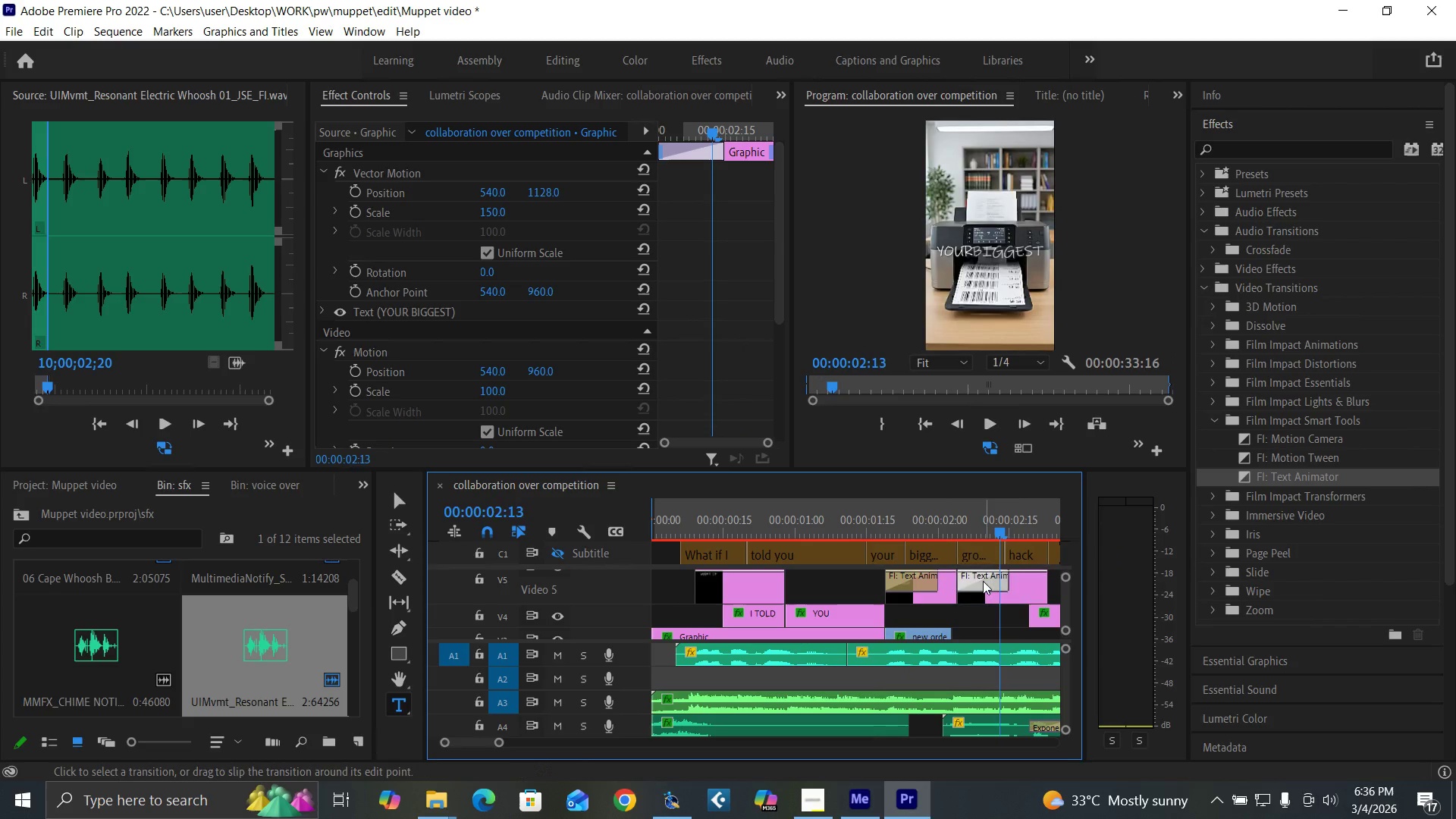 
left_click([983, 581])
 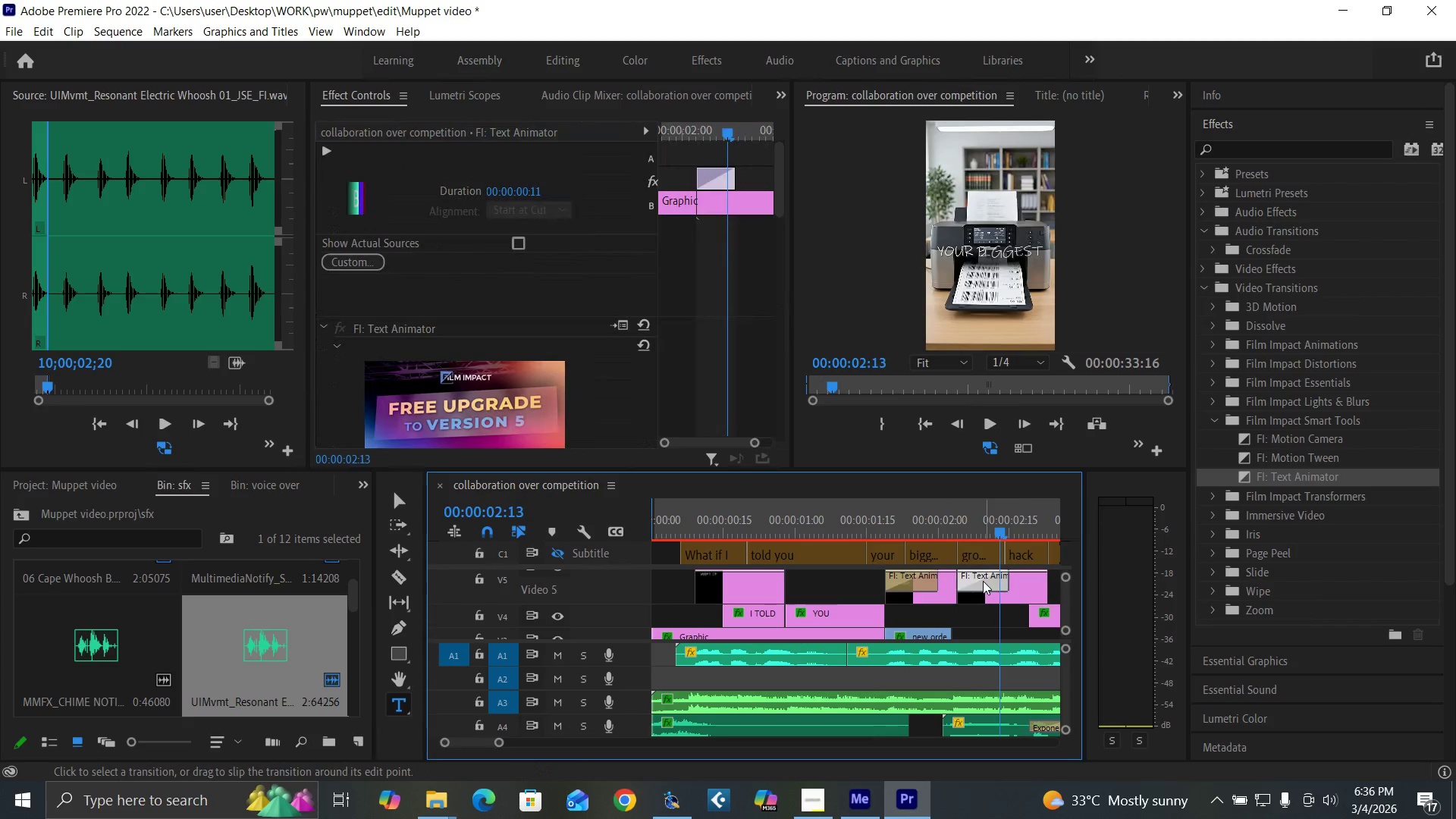 
key(Delete)
 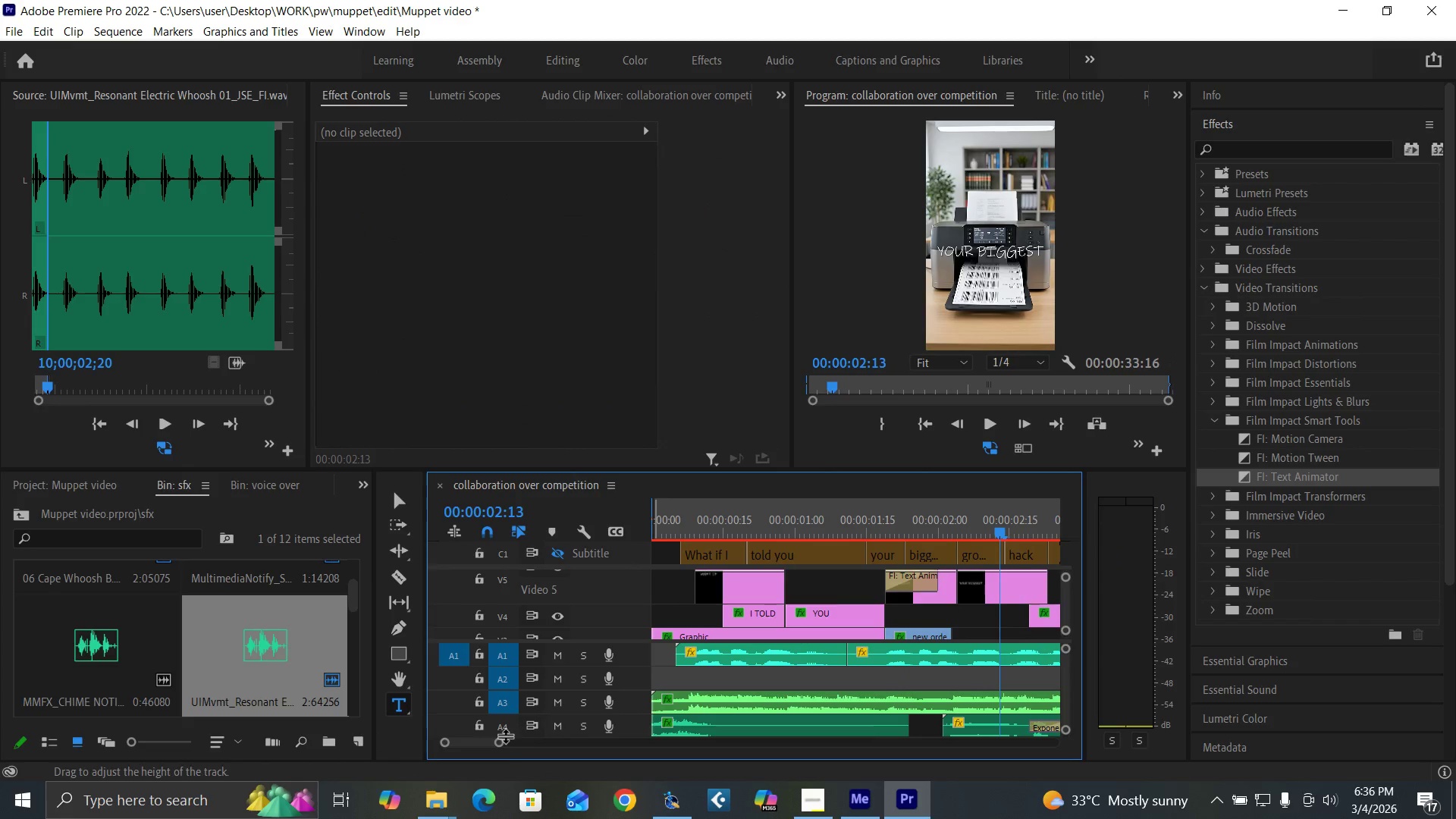 
left_click_drag(start_coordinate=[503, 741], to_coordinate=[512, 742])
 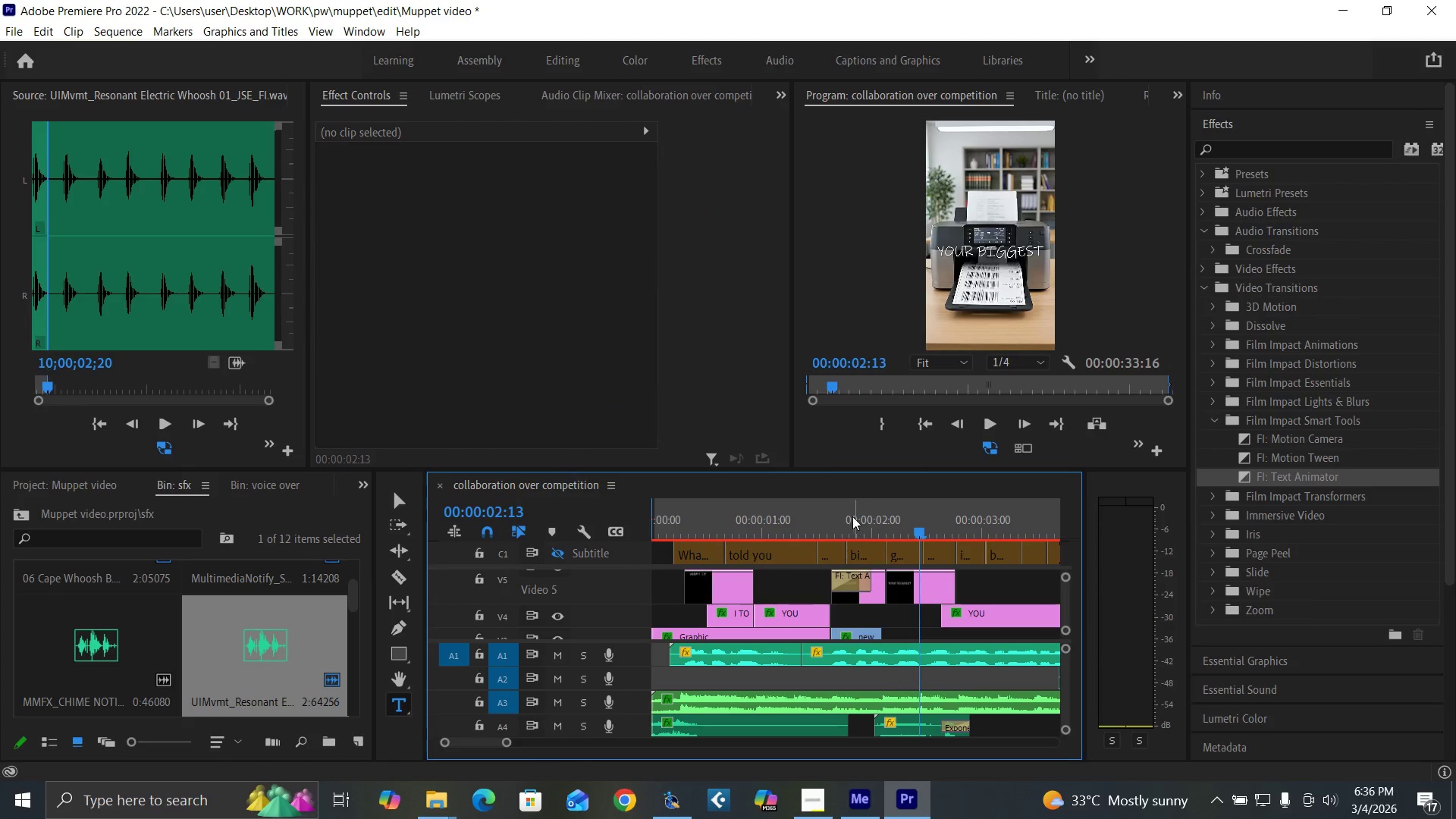 
left_click([813, 516])
 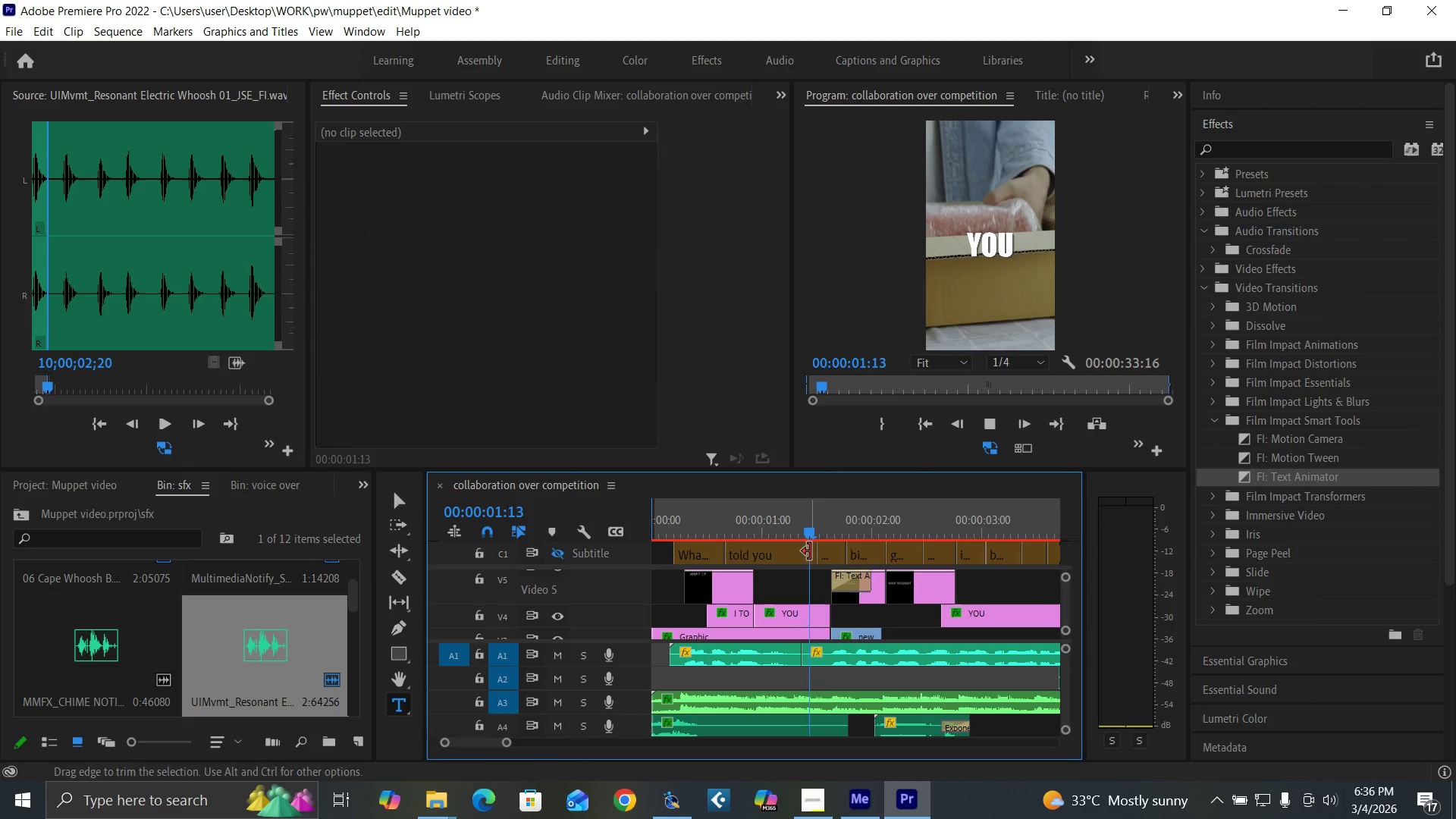 
key(Space)
 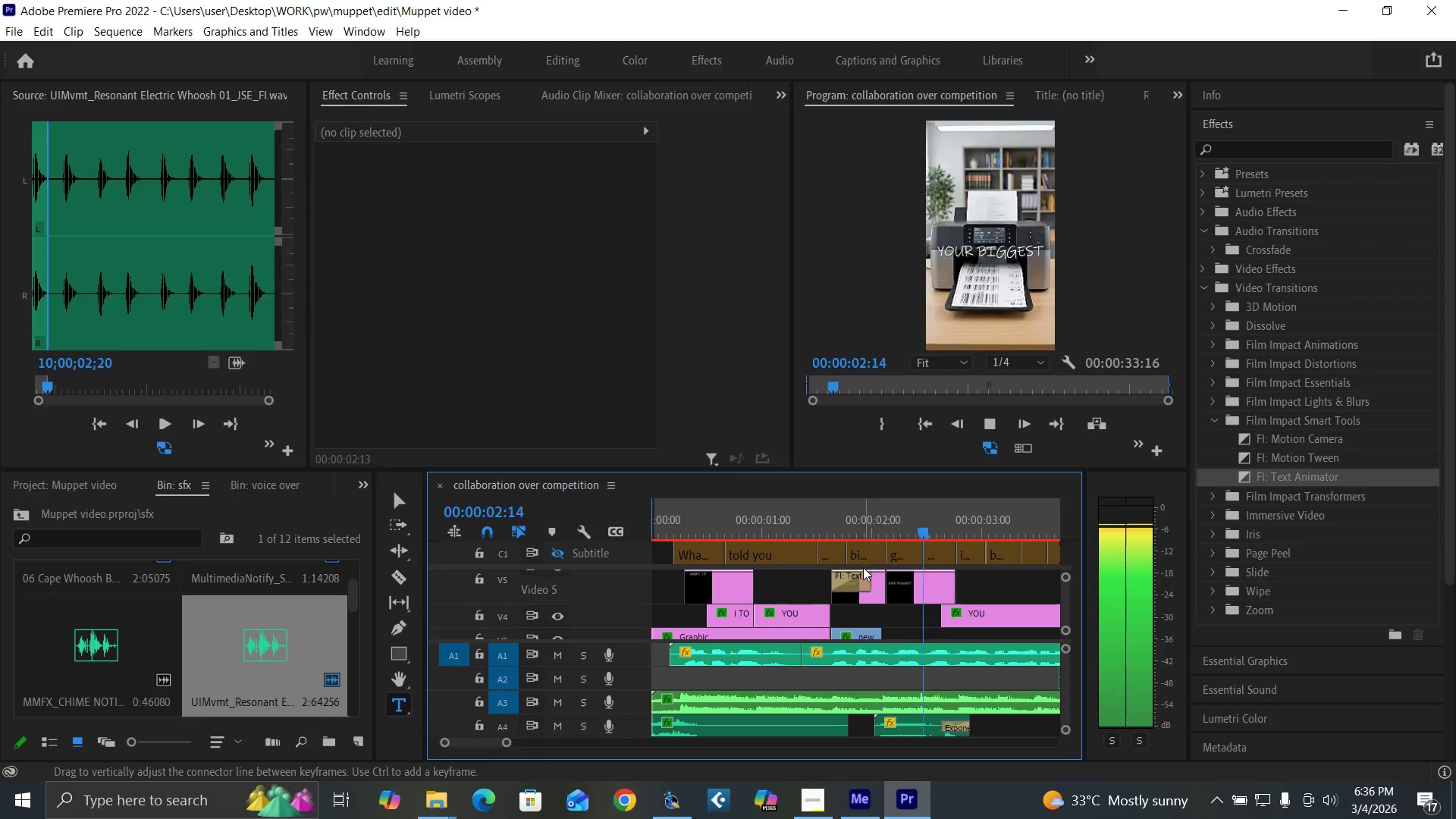 
key(Space)
 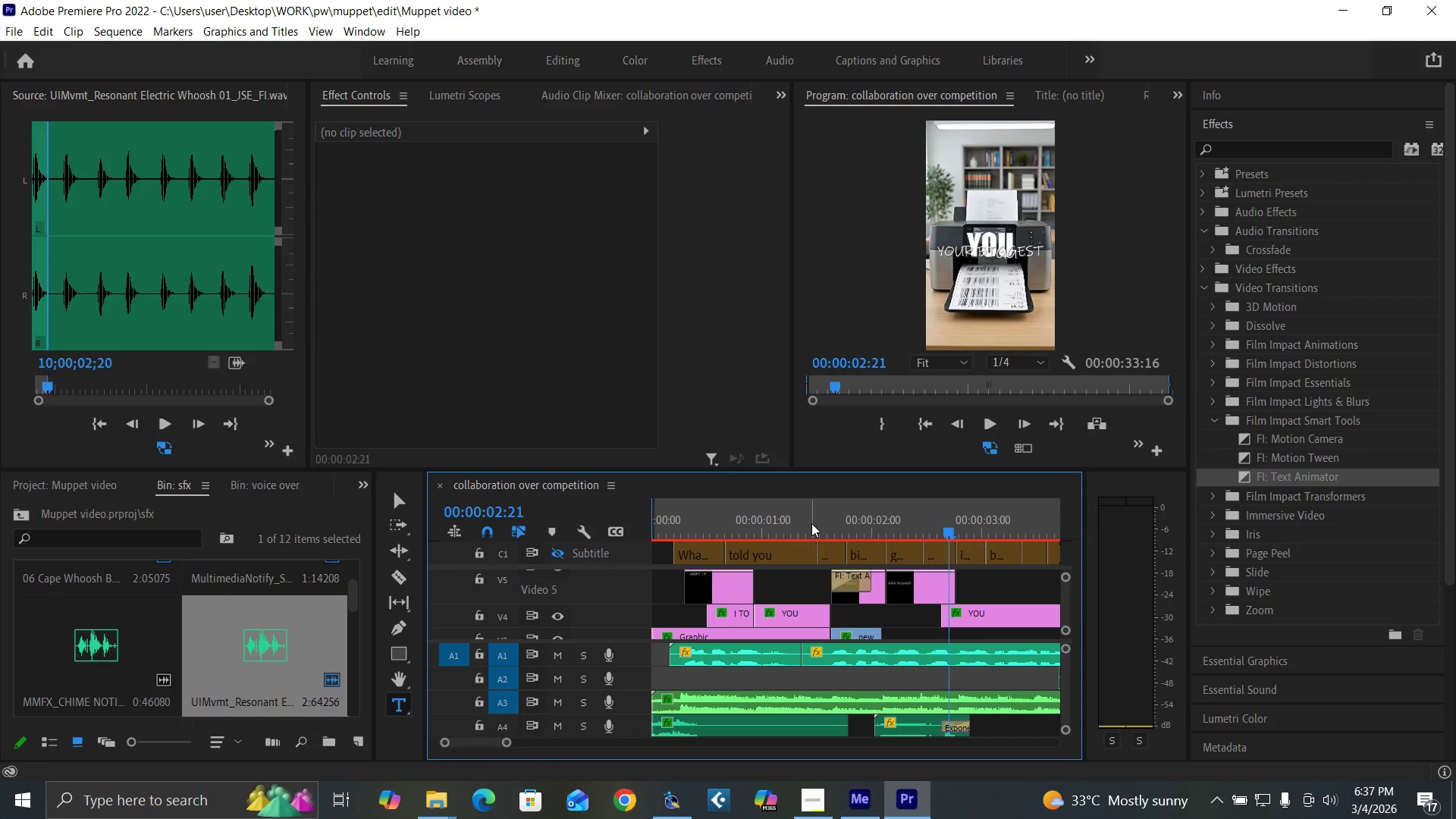 
left_click([811, 522])
 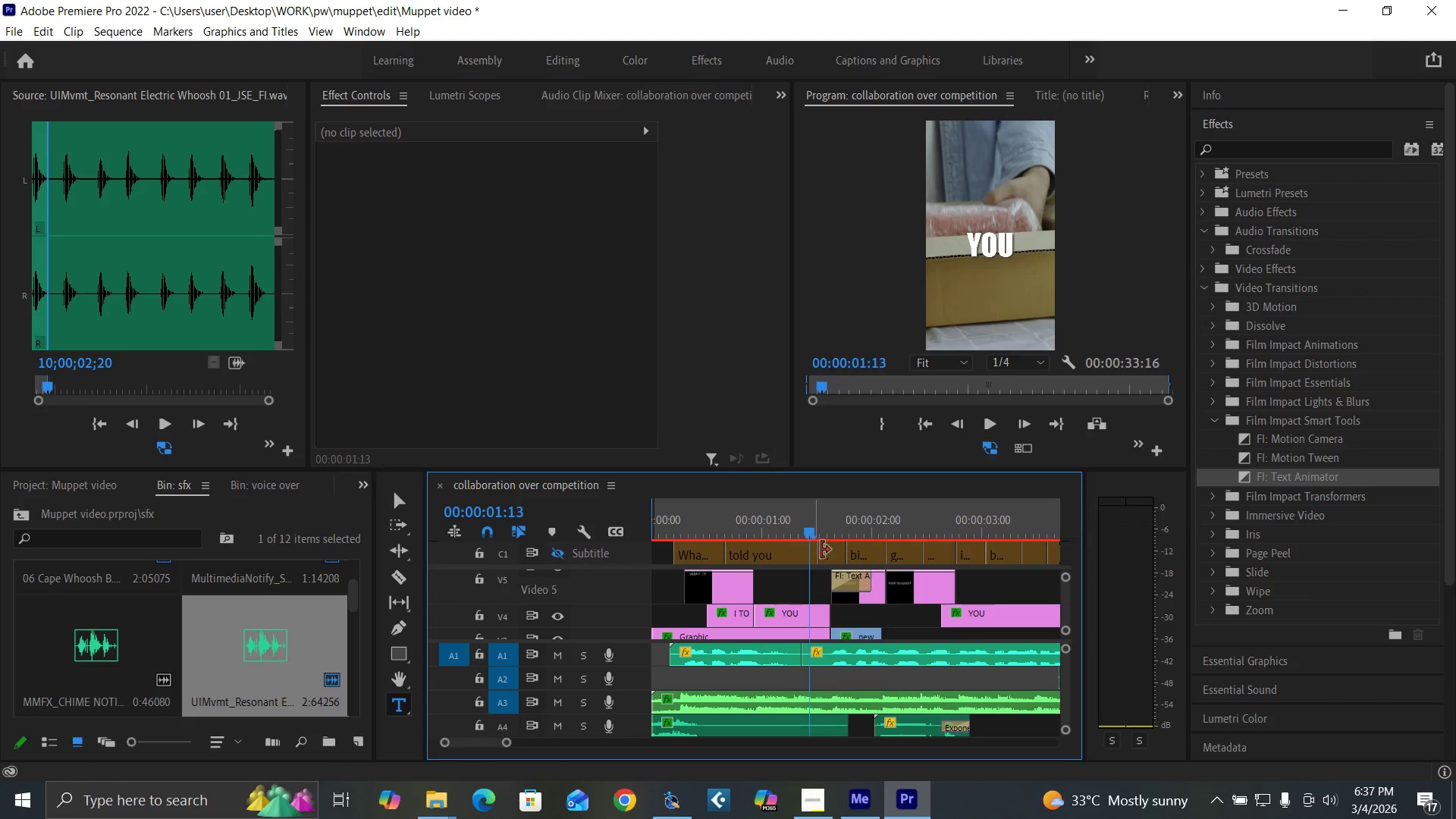 
key(Space)
 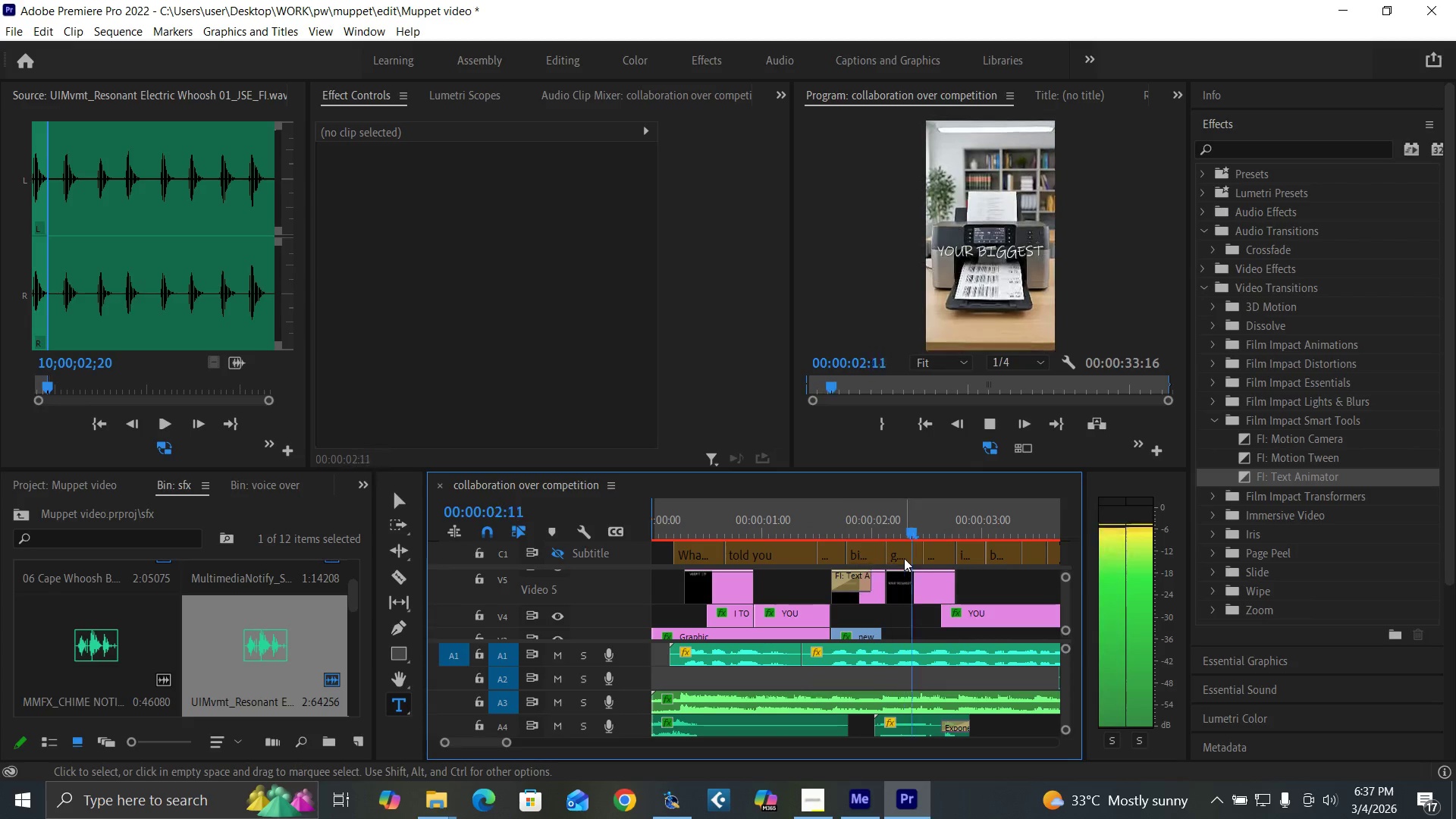 
key(Space)
 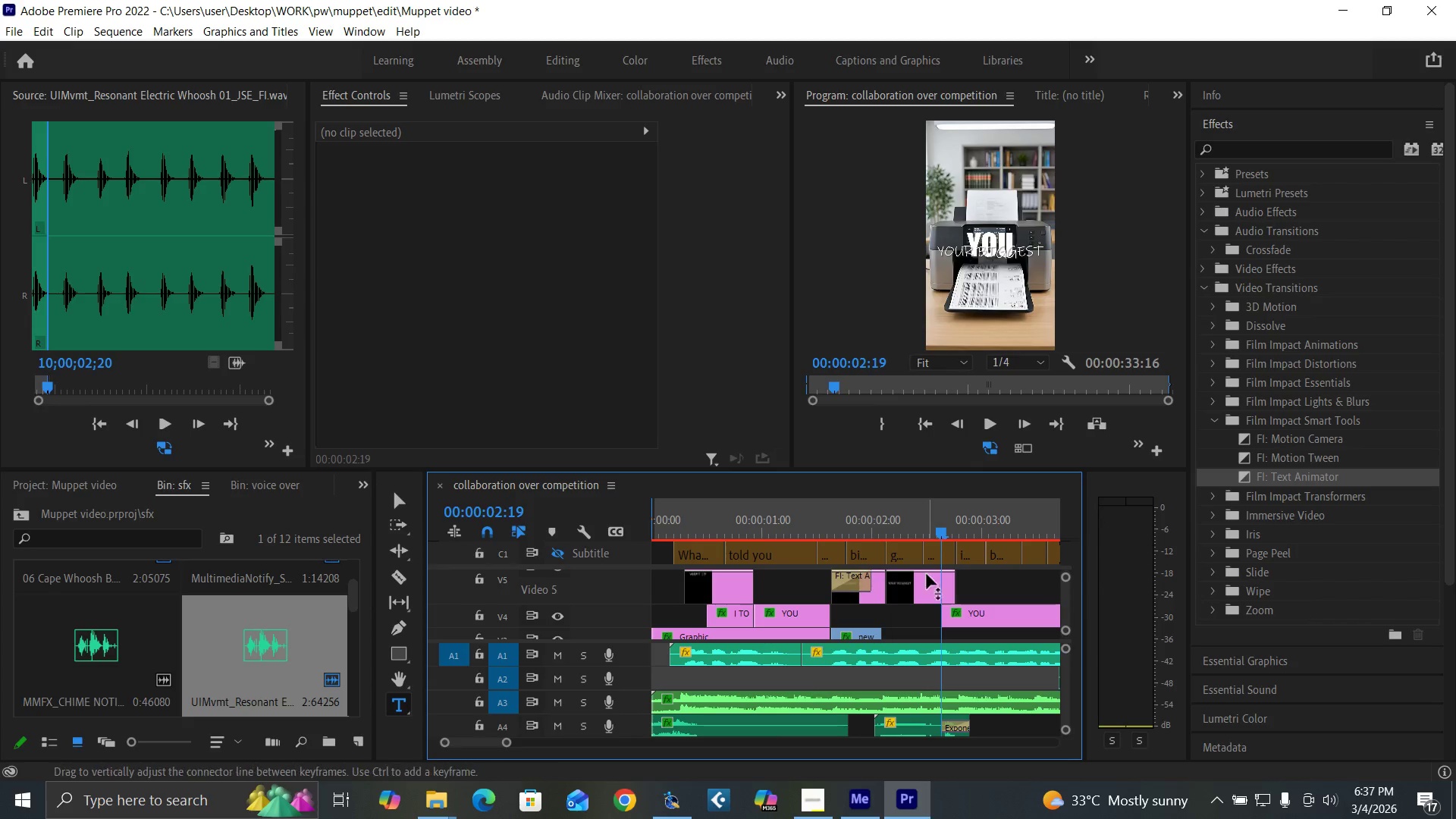 
left_click([925, 592])
 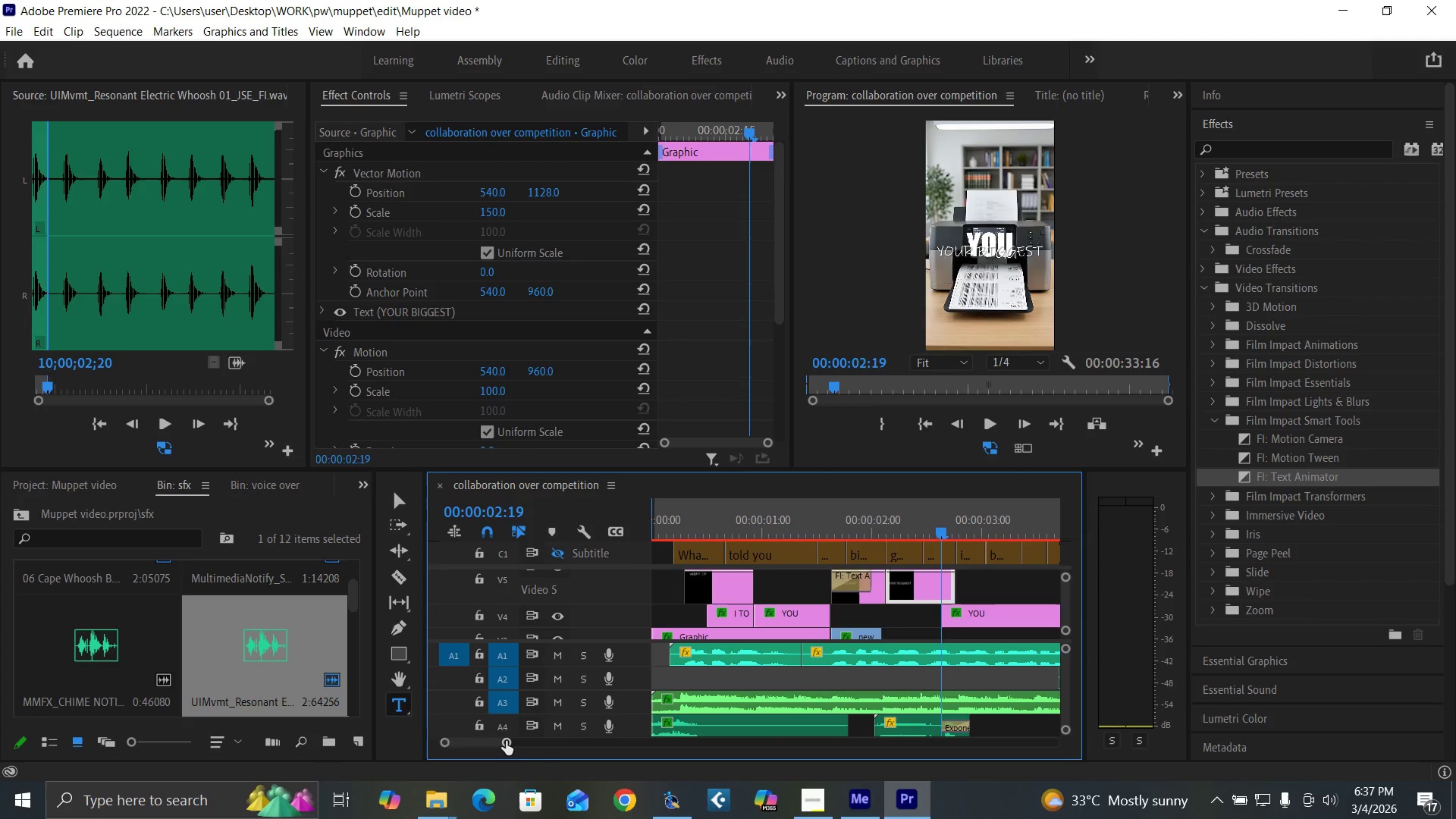 
left_click_drag(start_coordinate=[505, 742], to_coordinate=[493, 742])
 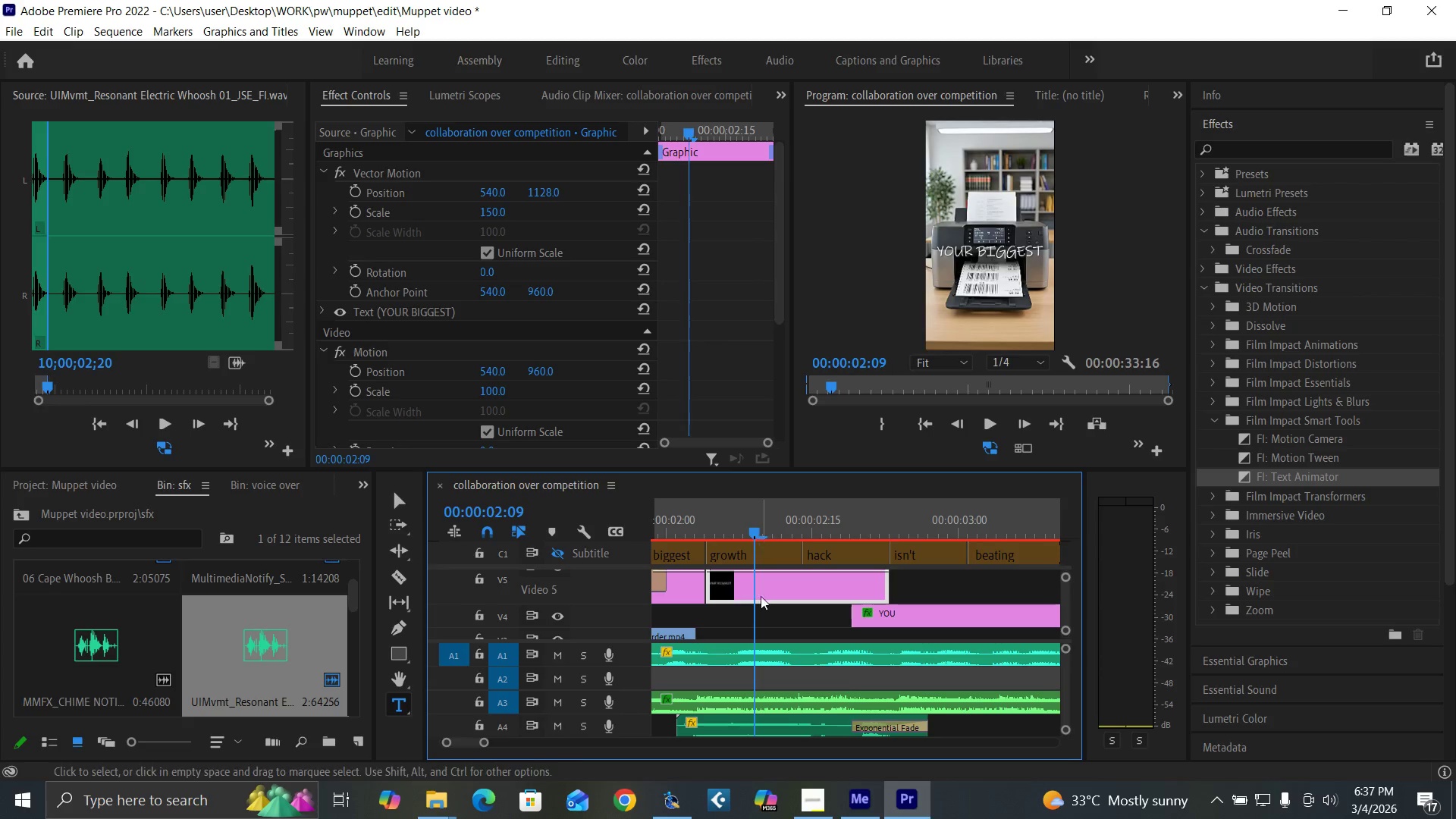 
double_click([762, 605])
 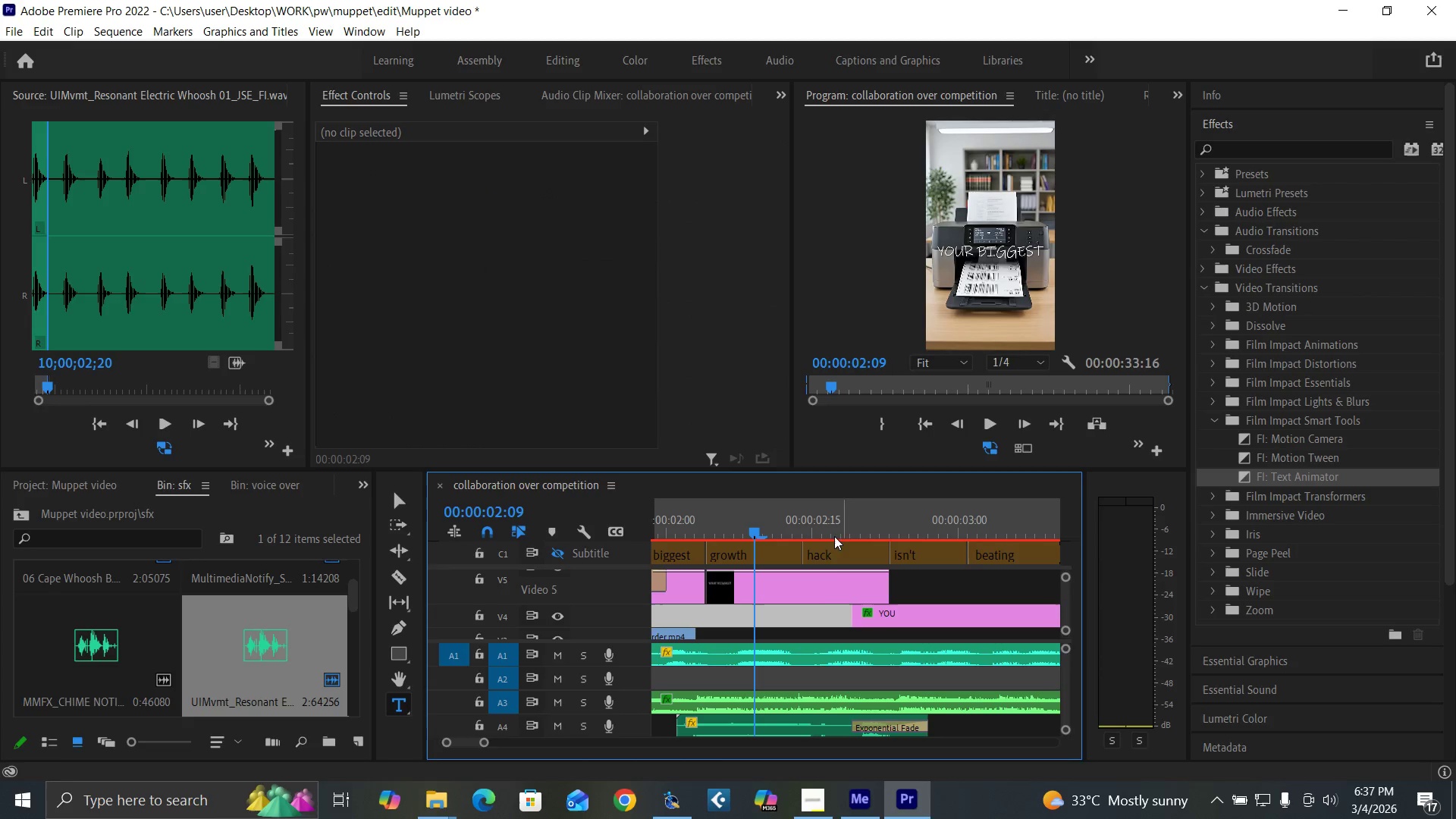 
left_click([811, 576])
 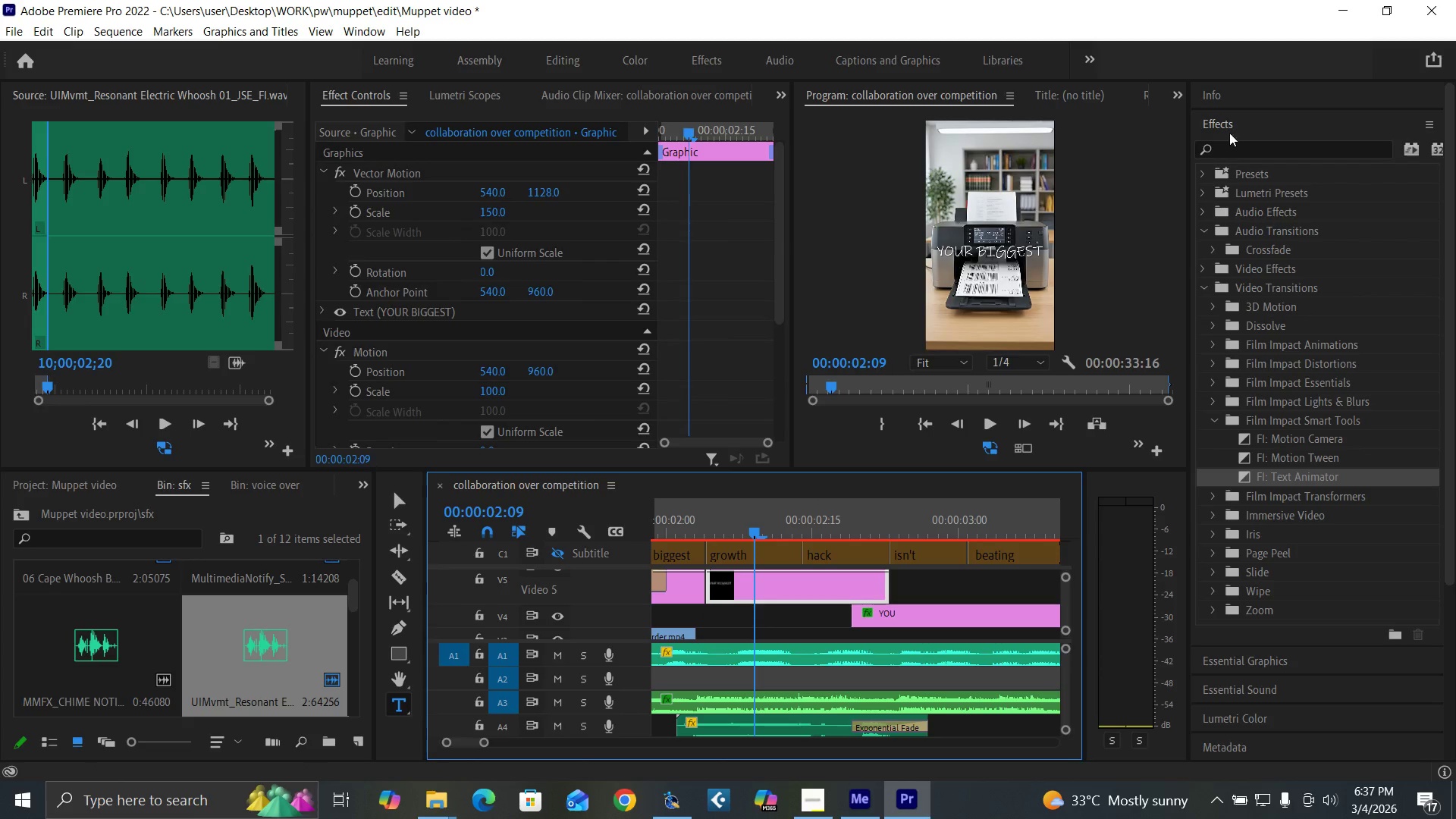 
left_click([1233, 125])
 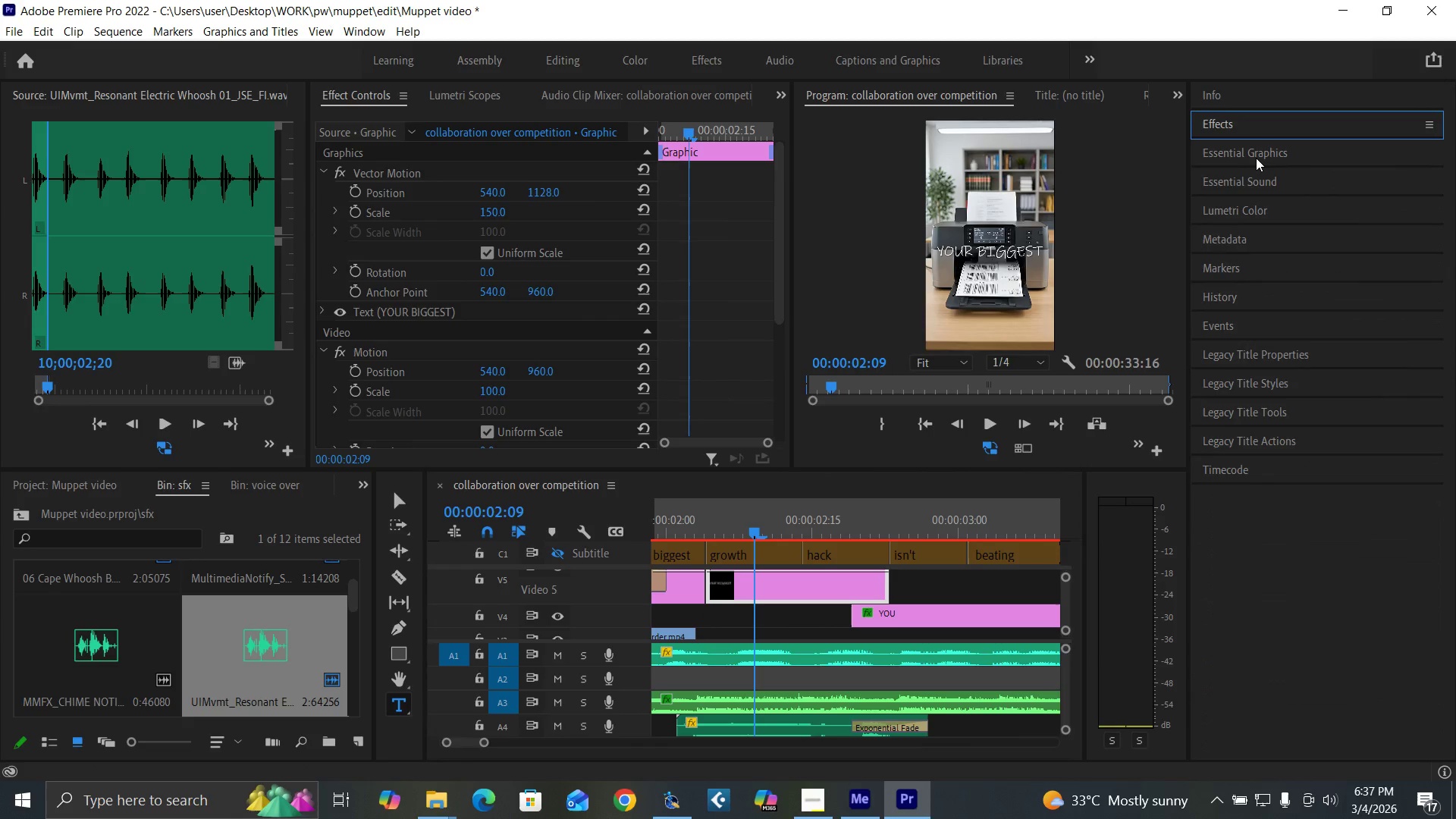 
left_click([1257, 157])
 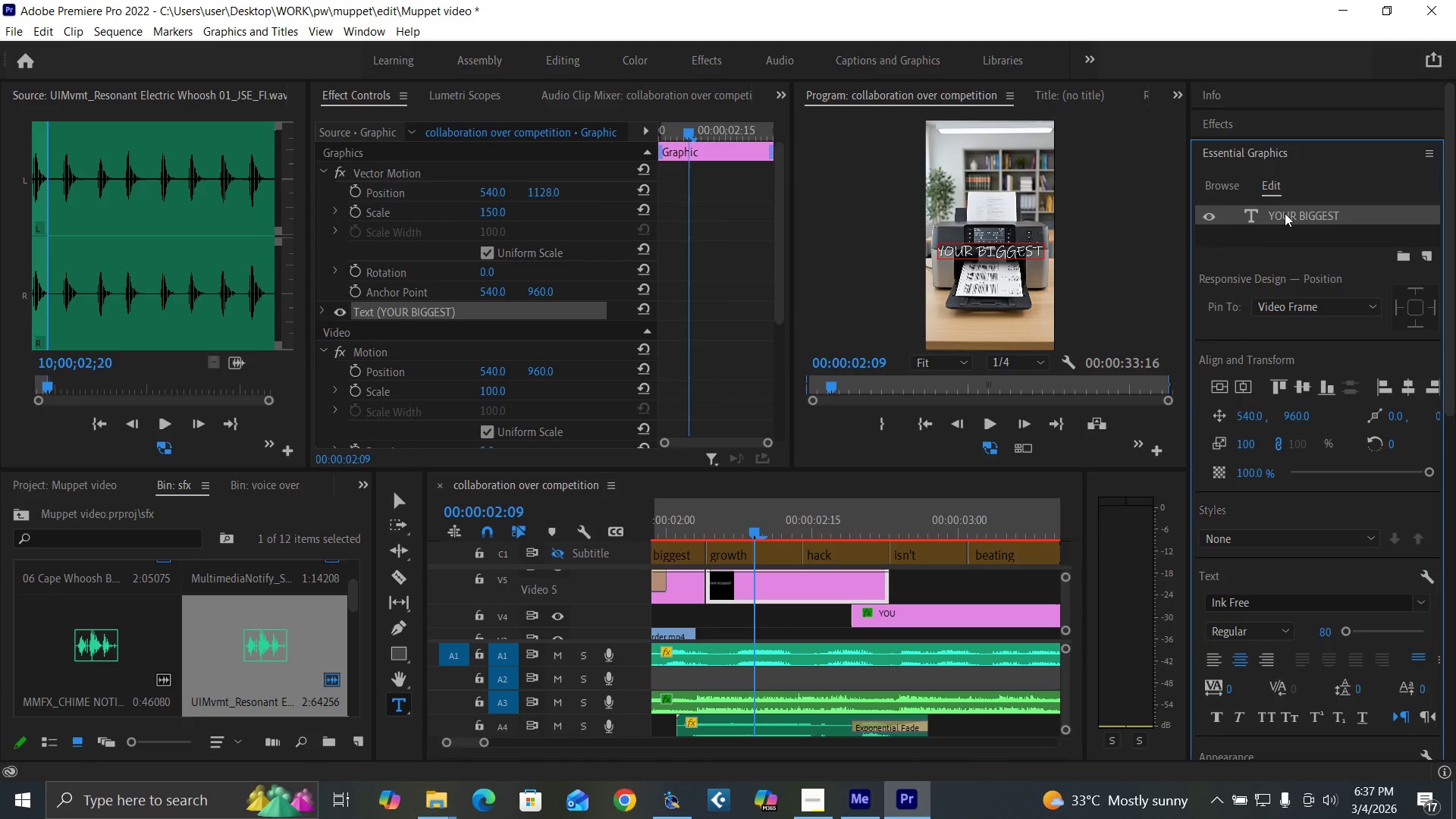 
double_click([1285, 213])
 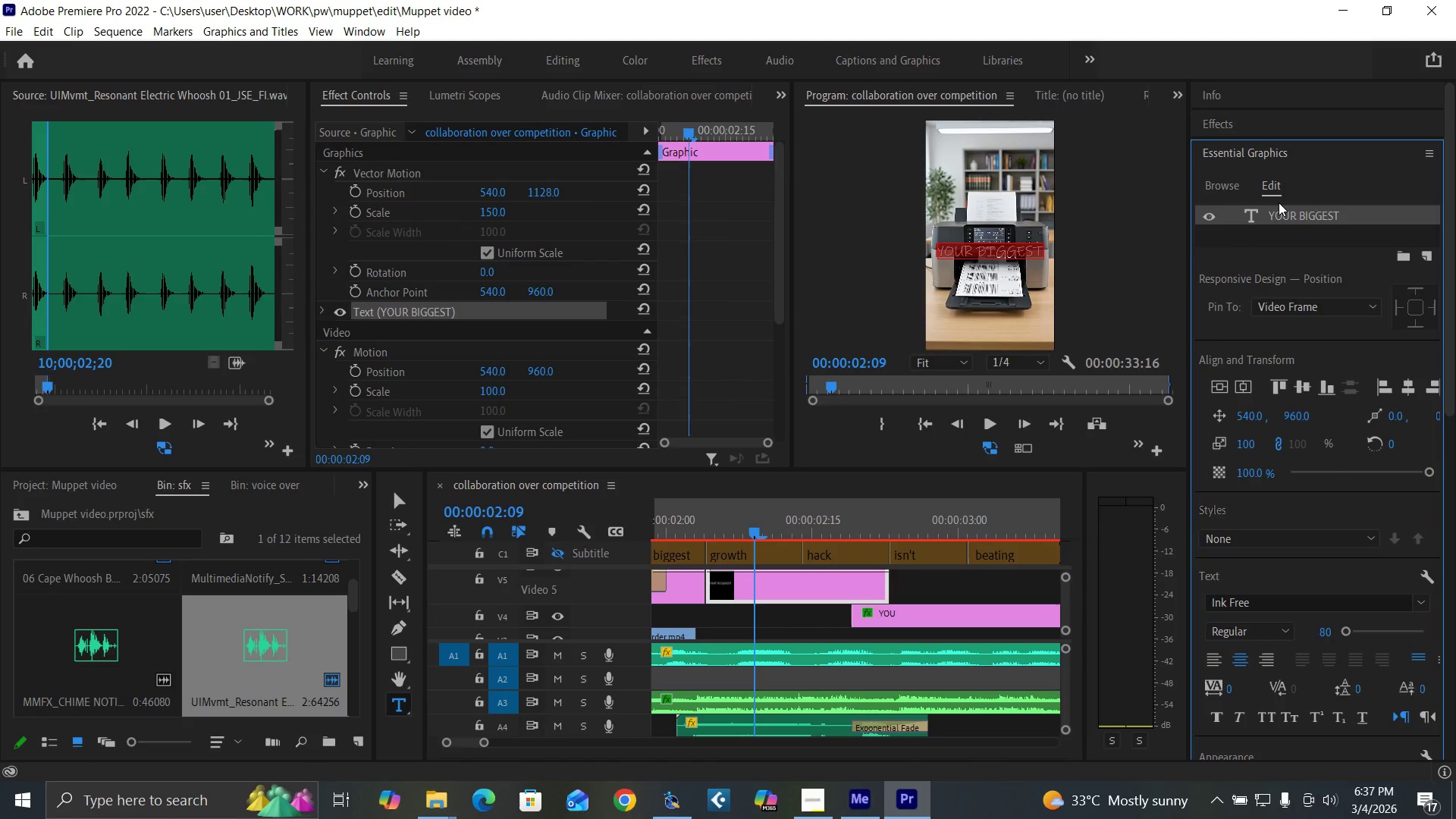 
type(GROWTH)
 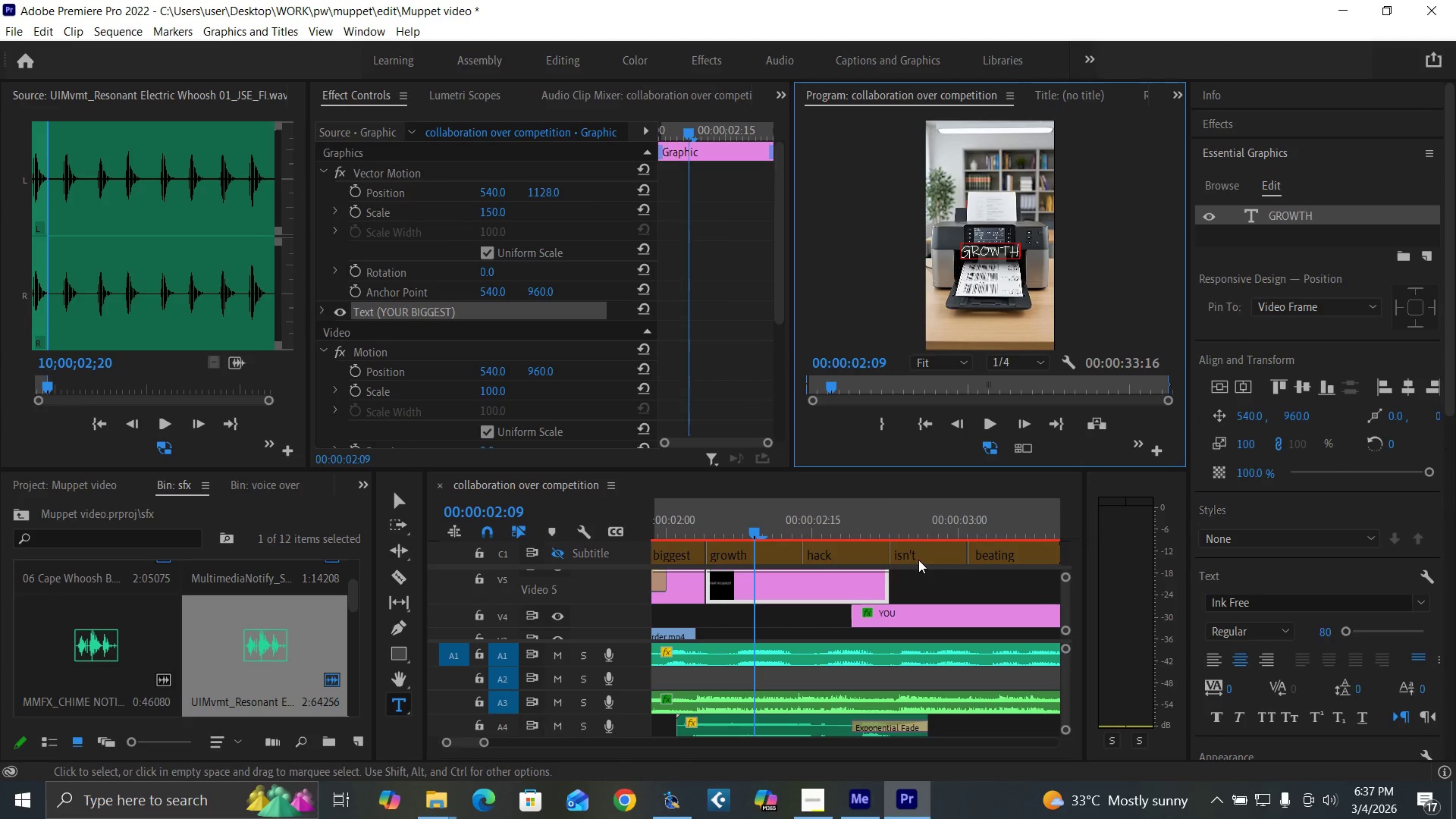 
left_click_drag(start_coordinate=[912, 620], to_coordinate=[953, 623])
 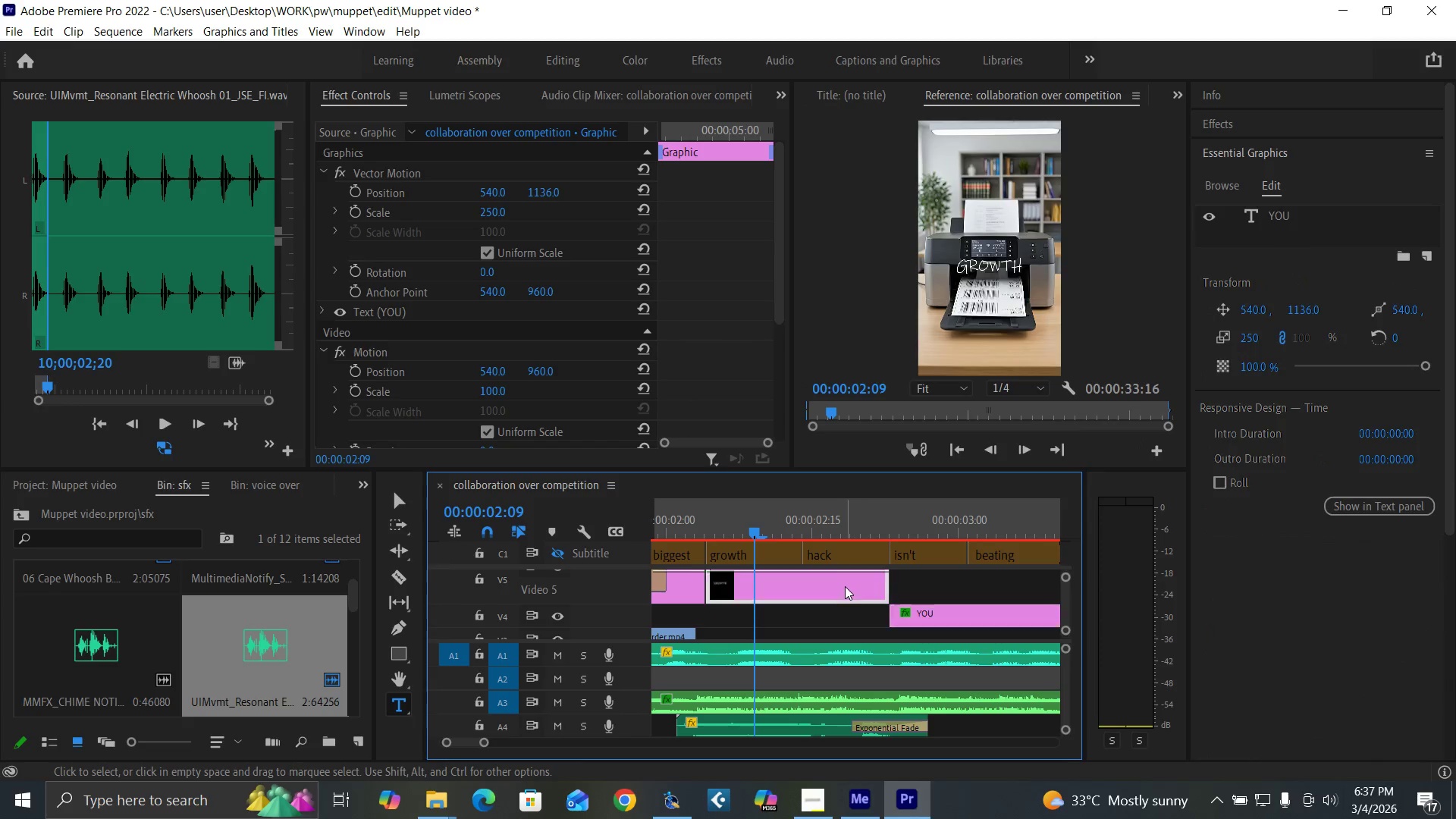 
left_click([845, 586])
 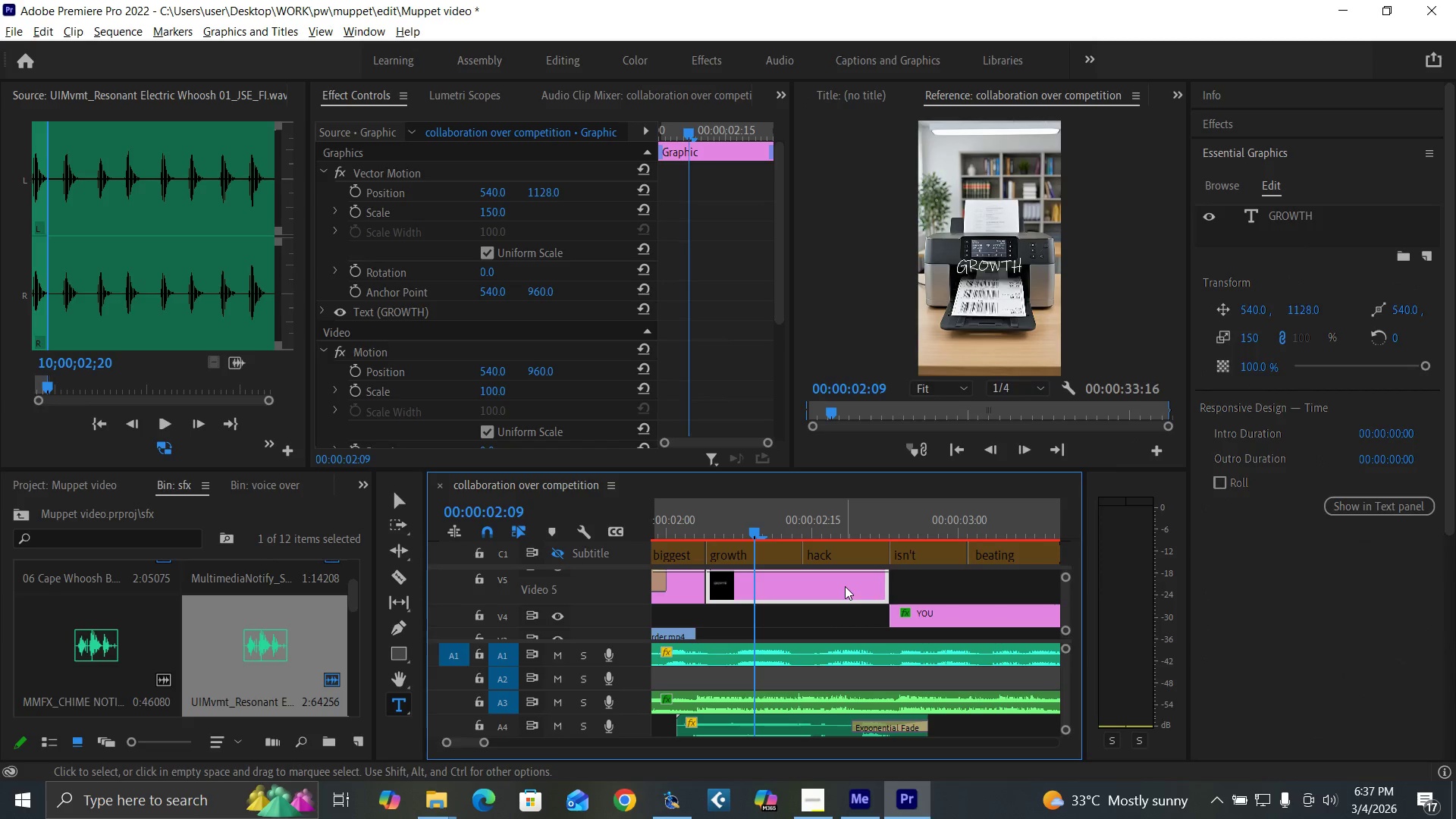 
hold_key(key=AltLeft, duration=1.06)
left_click_drag(start_coordinate=[845, 586], to_coordinate=[843, 614])
 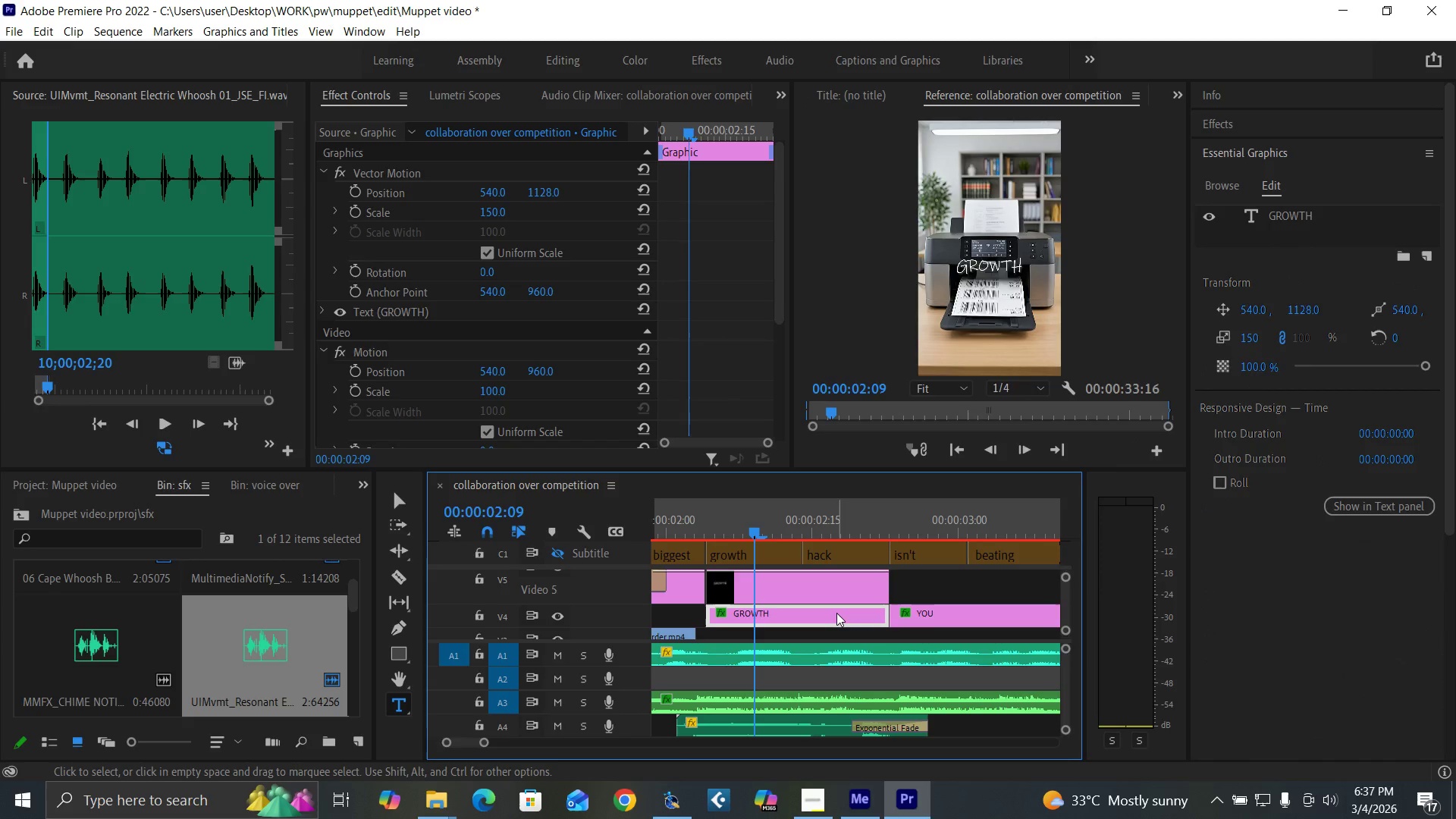 
left_click([836, 613])
 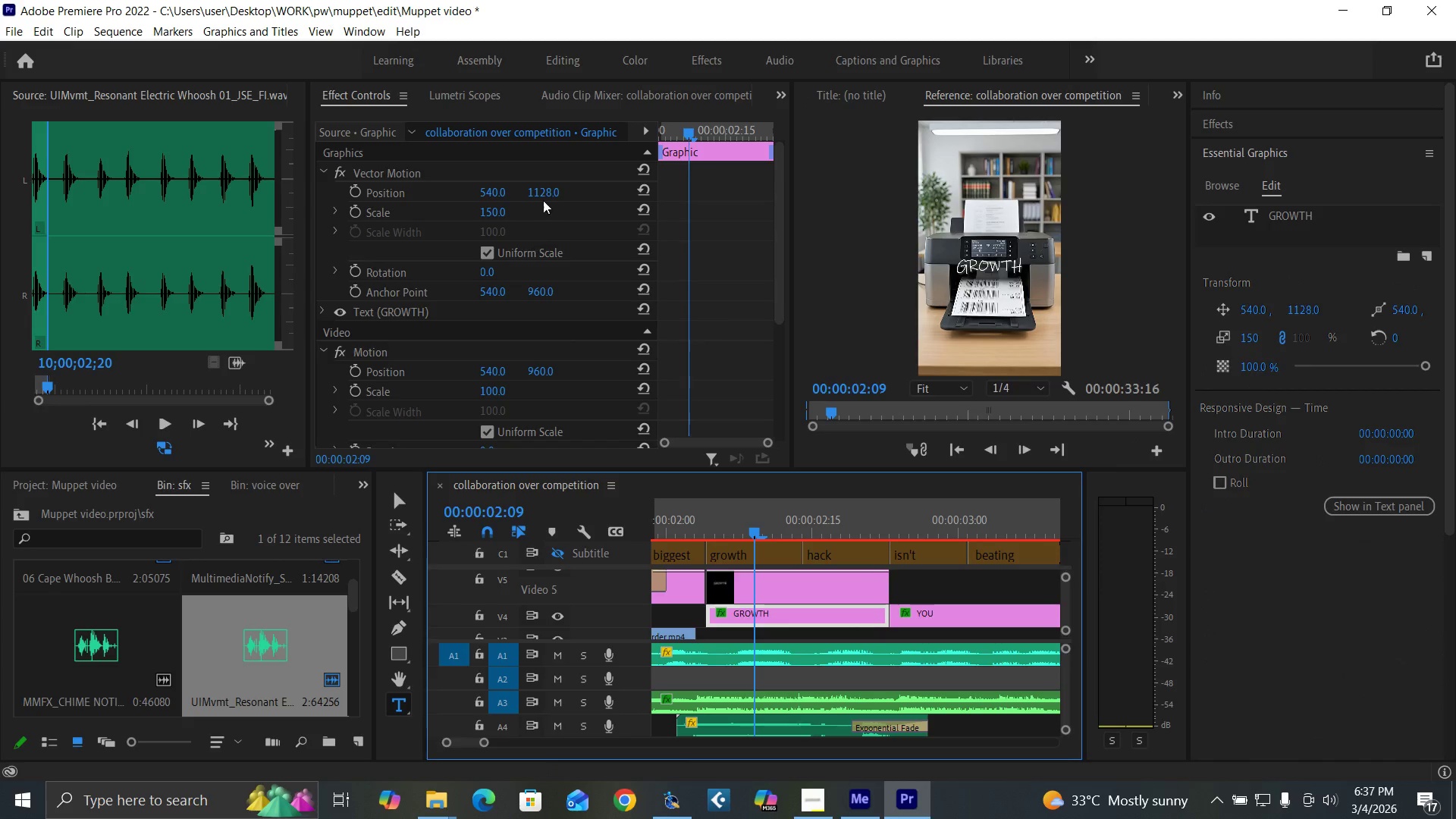 
left_click_drag(start_coordinate=[543, 189], to_coordinate=[745, 187])
 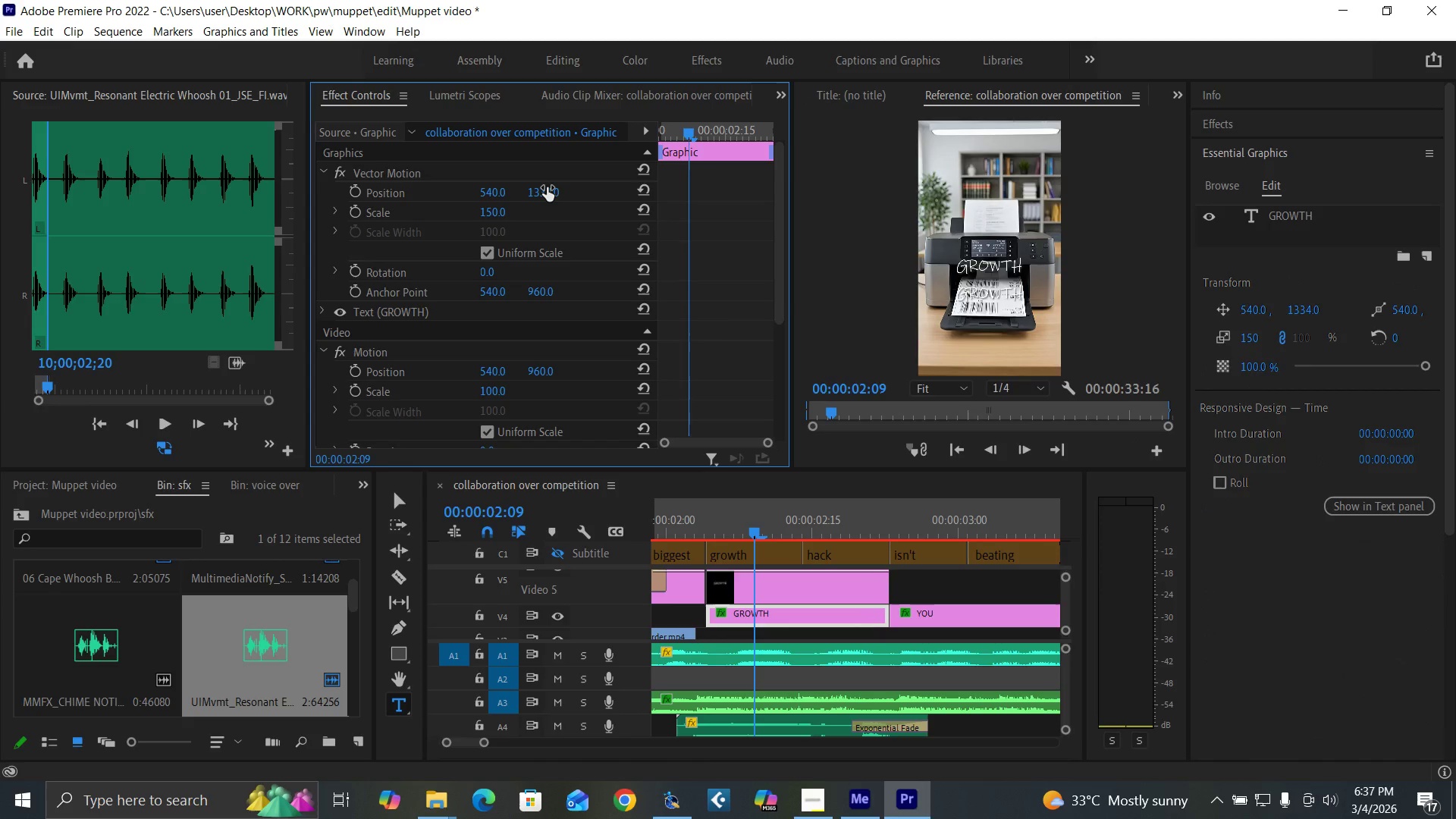 
key(Control+Backquote)
 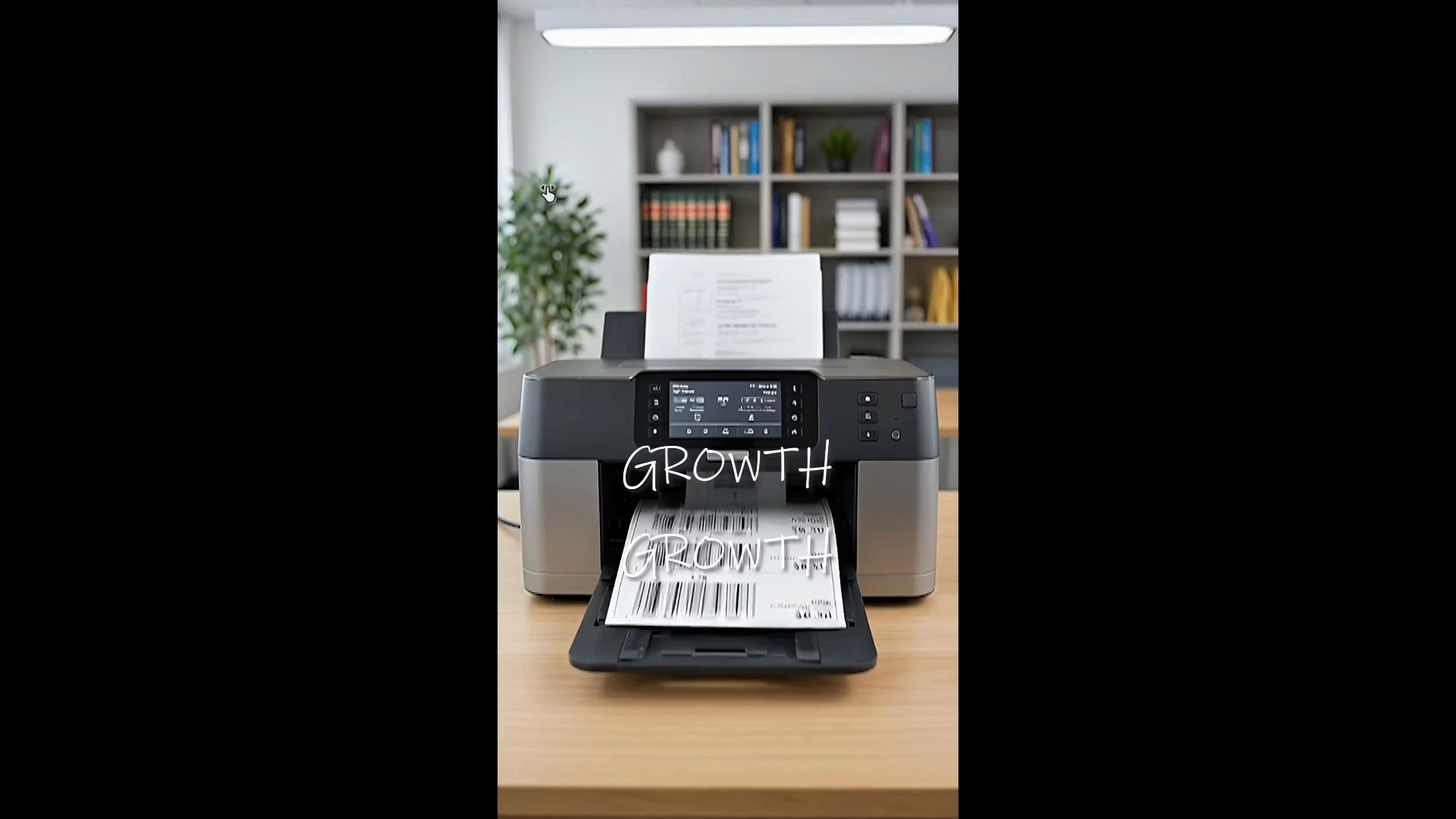 
key(Control+Backquote)
 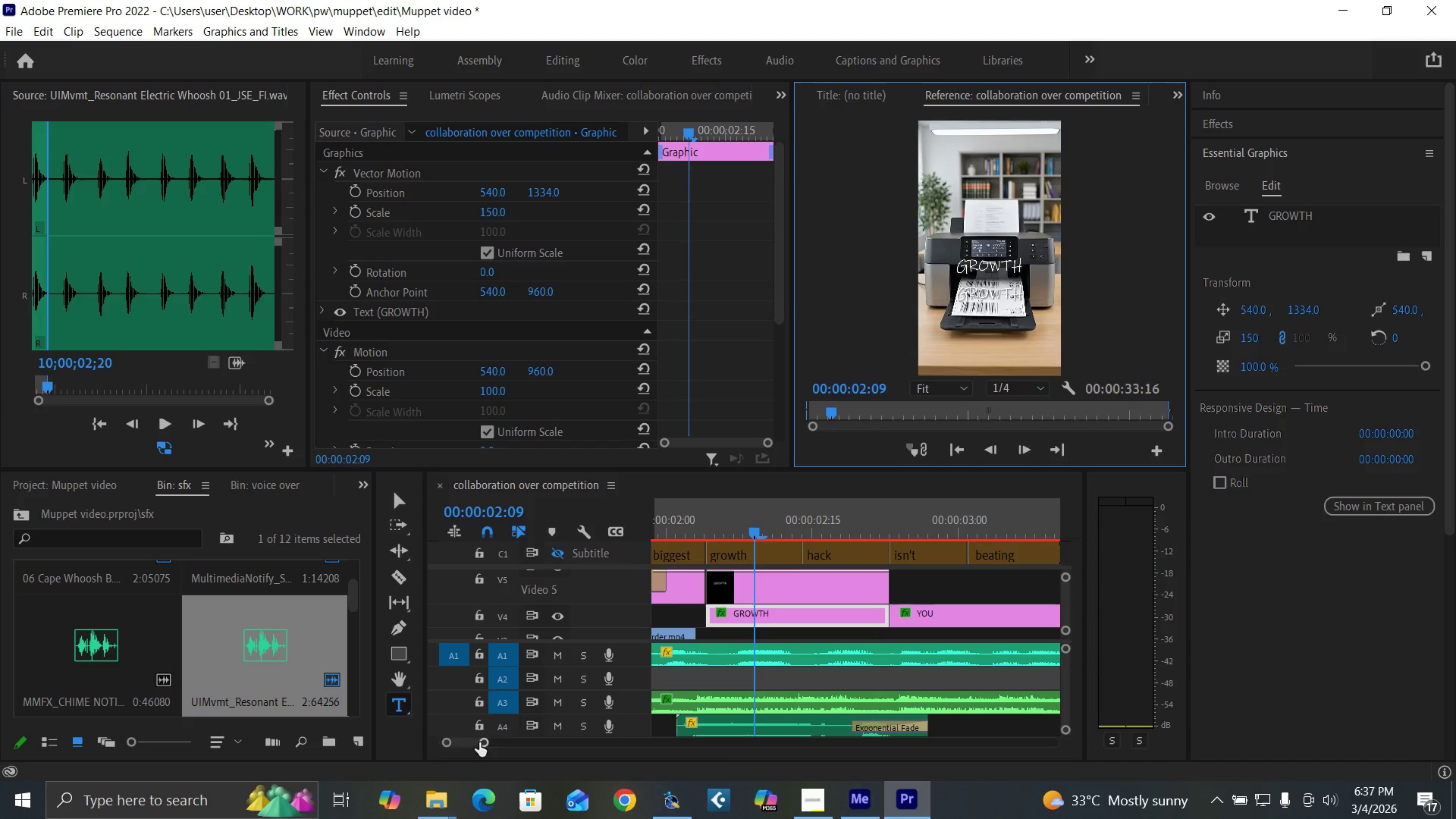 
left_click_drag(start_coordinate=[484, 742], to_coordinate=[505, 747])
 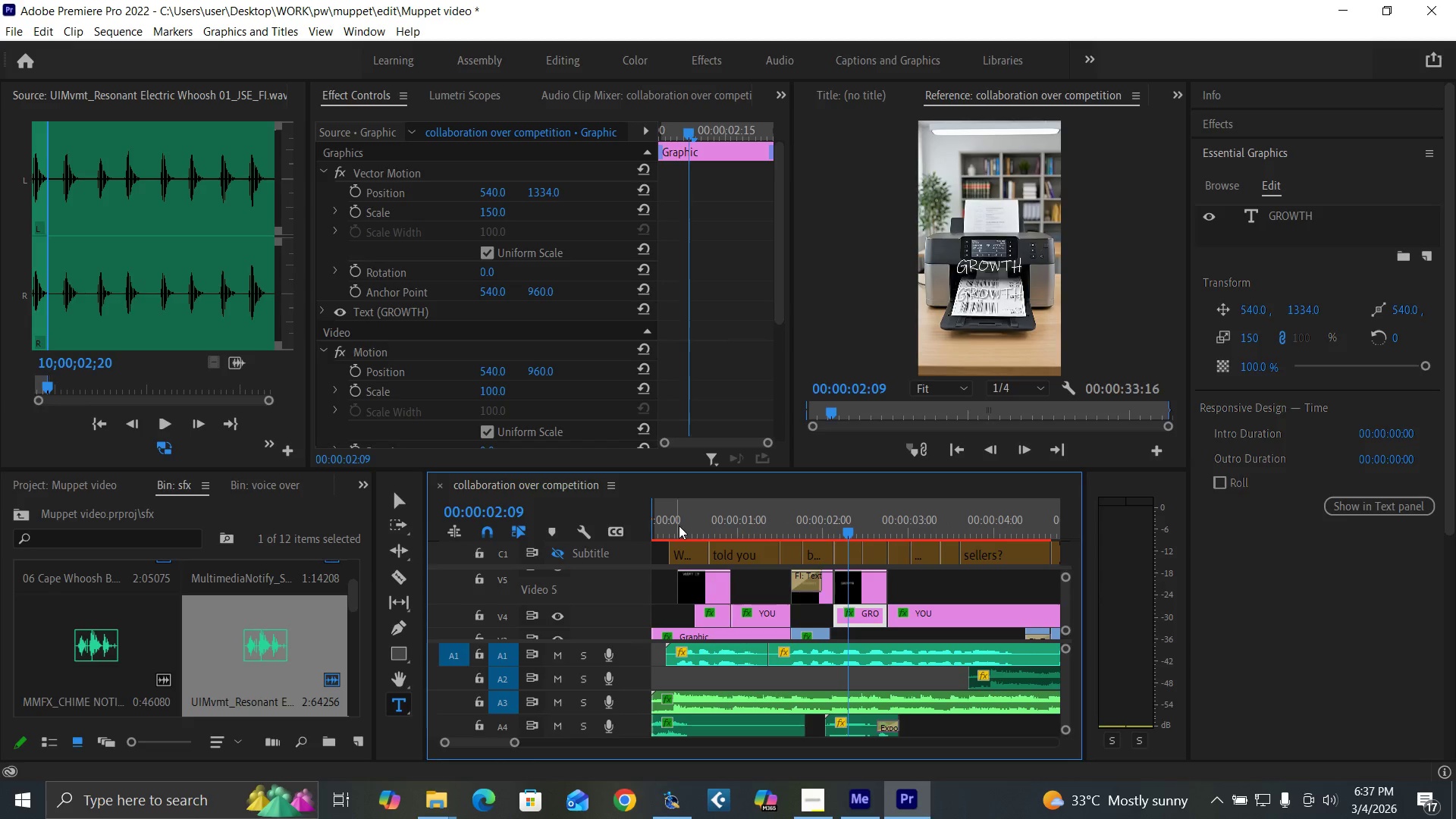 
left_click([690, 530])
 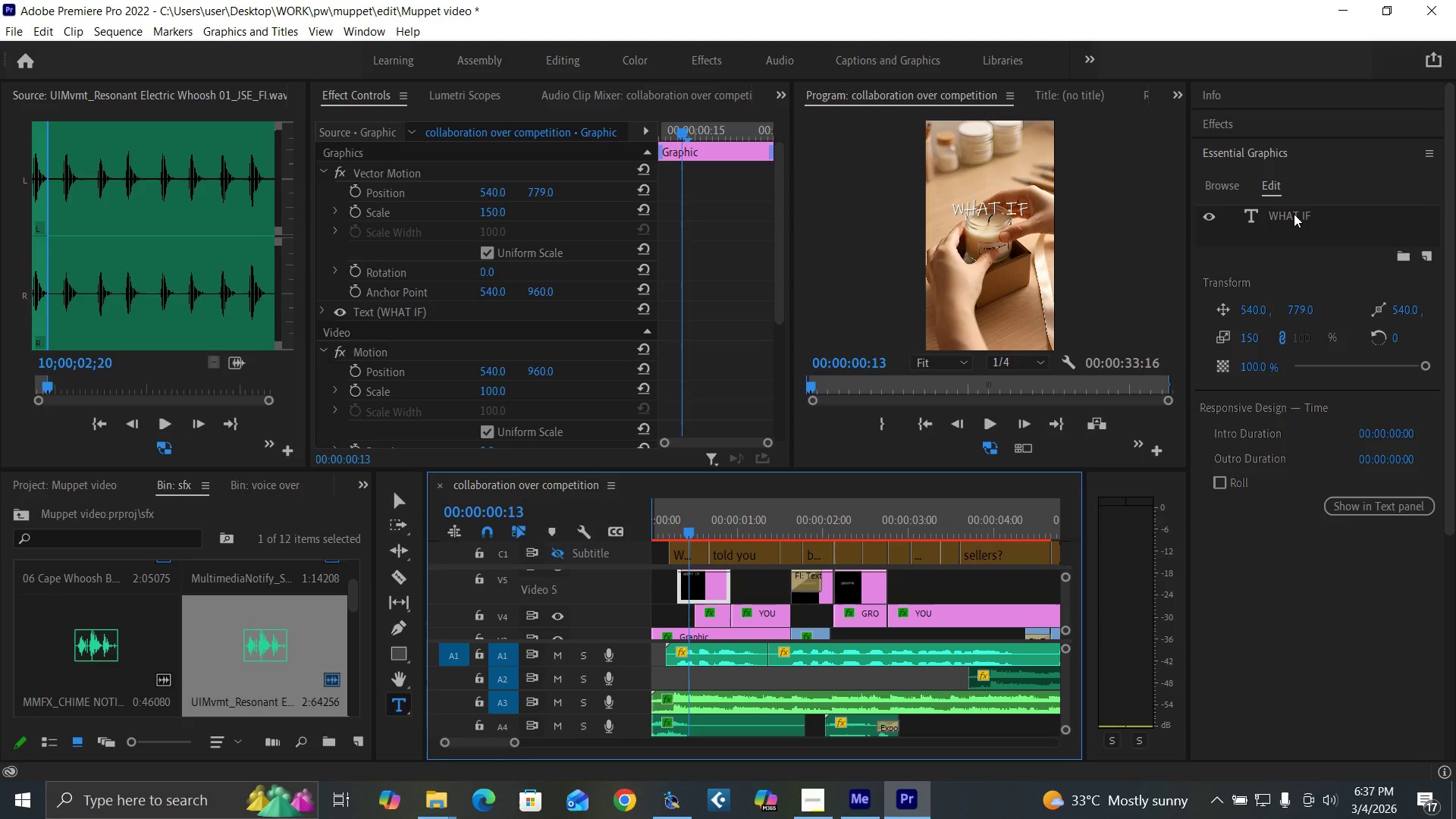 
double_click([1294, 216])
 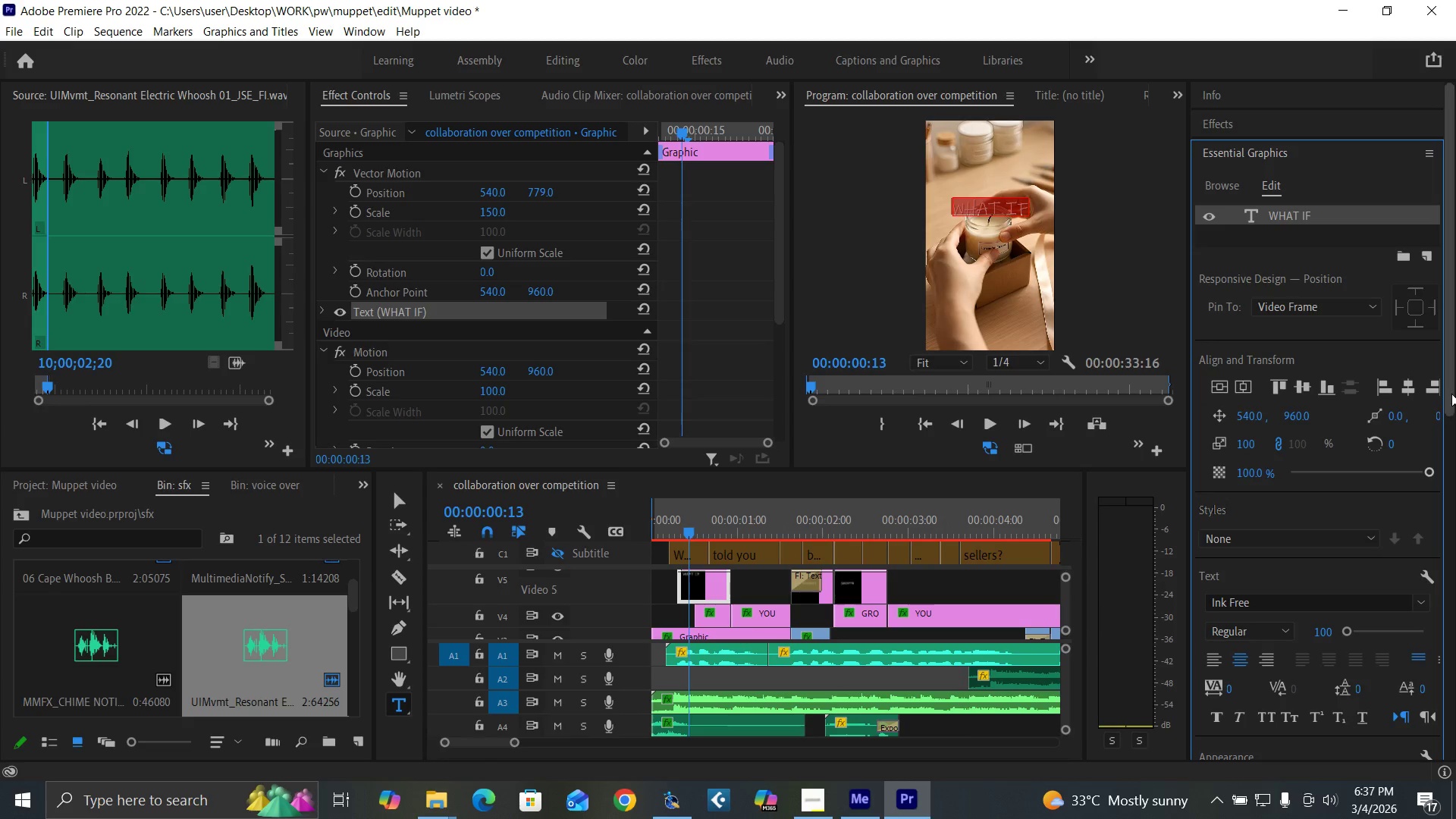 
left_click_drag(start_coordinate=[1451, 394], to_coordinate=[1448, 546])
 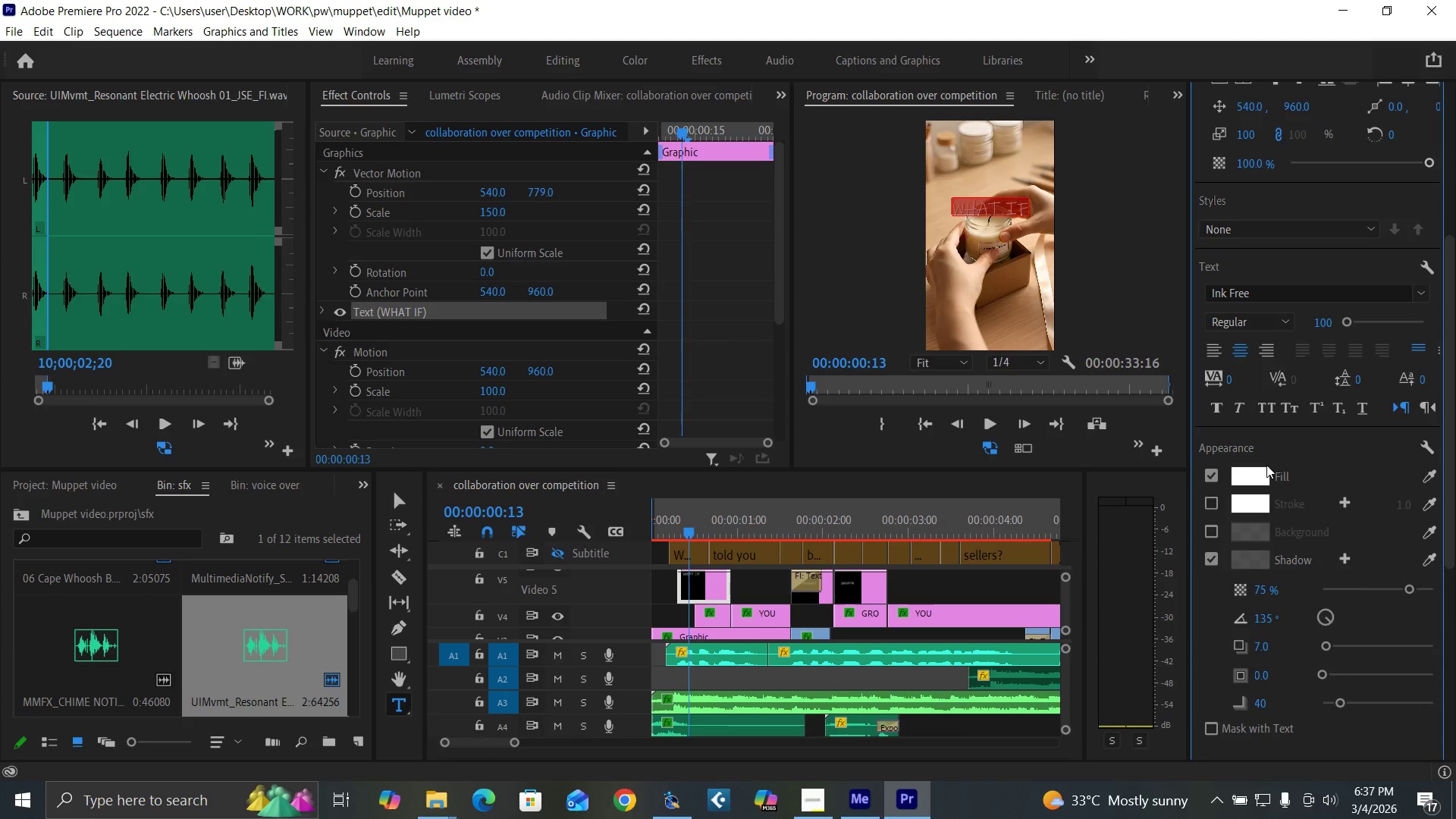 
left_click([1265, 472])
 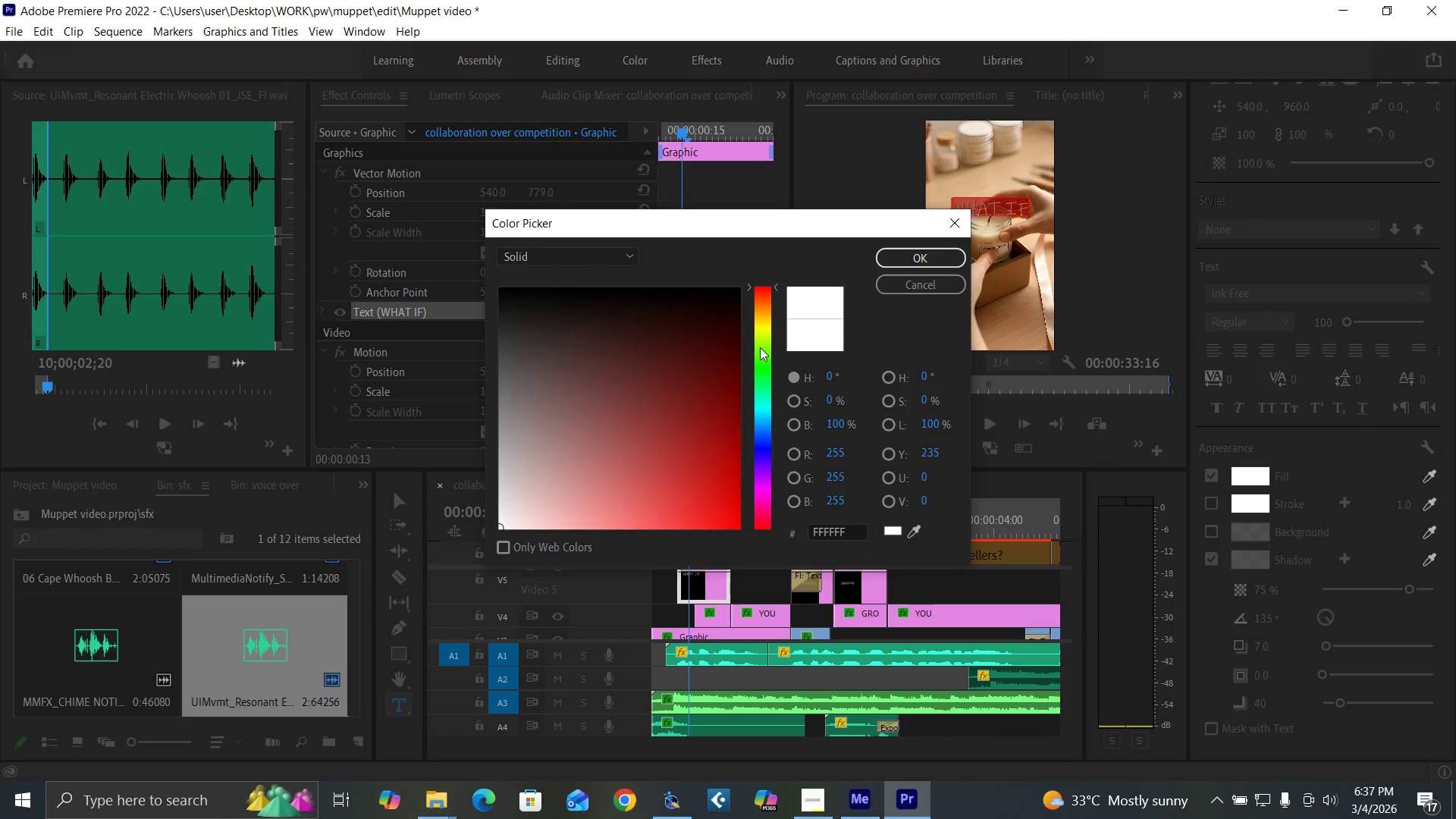 
left_click([761, 334])
 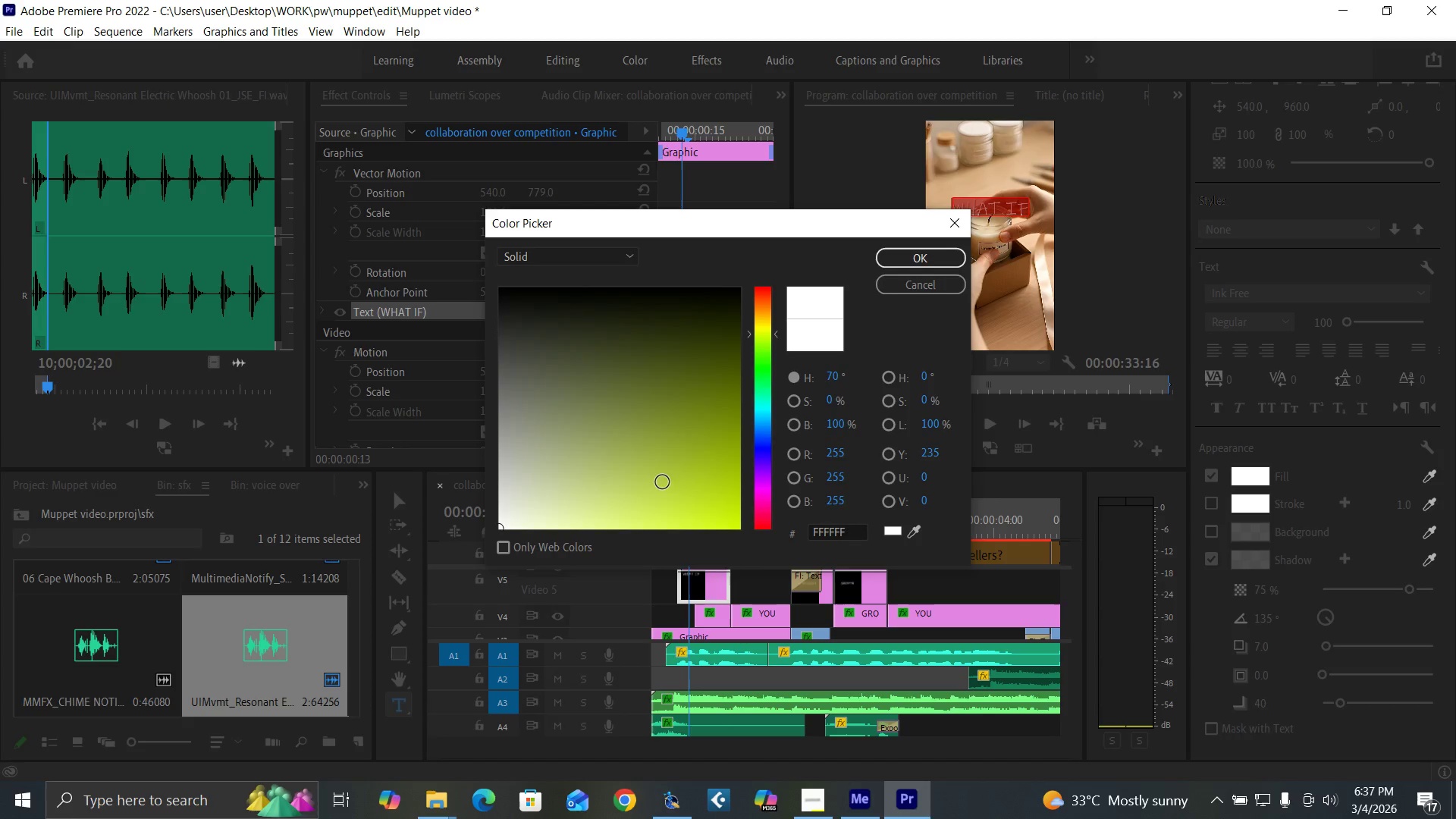 
left_click_drag(start_coordinate=[662, 482], to_coordinate=[882, 557])
 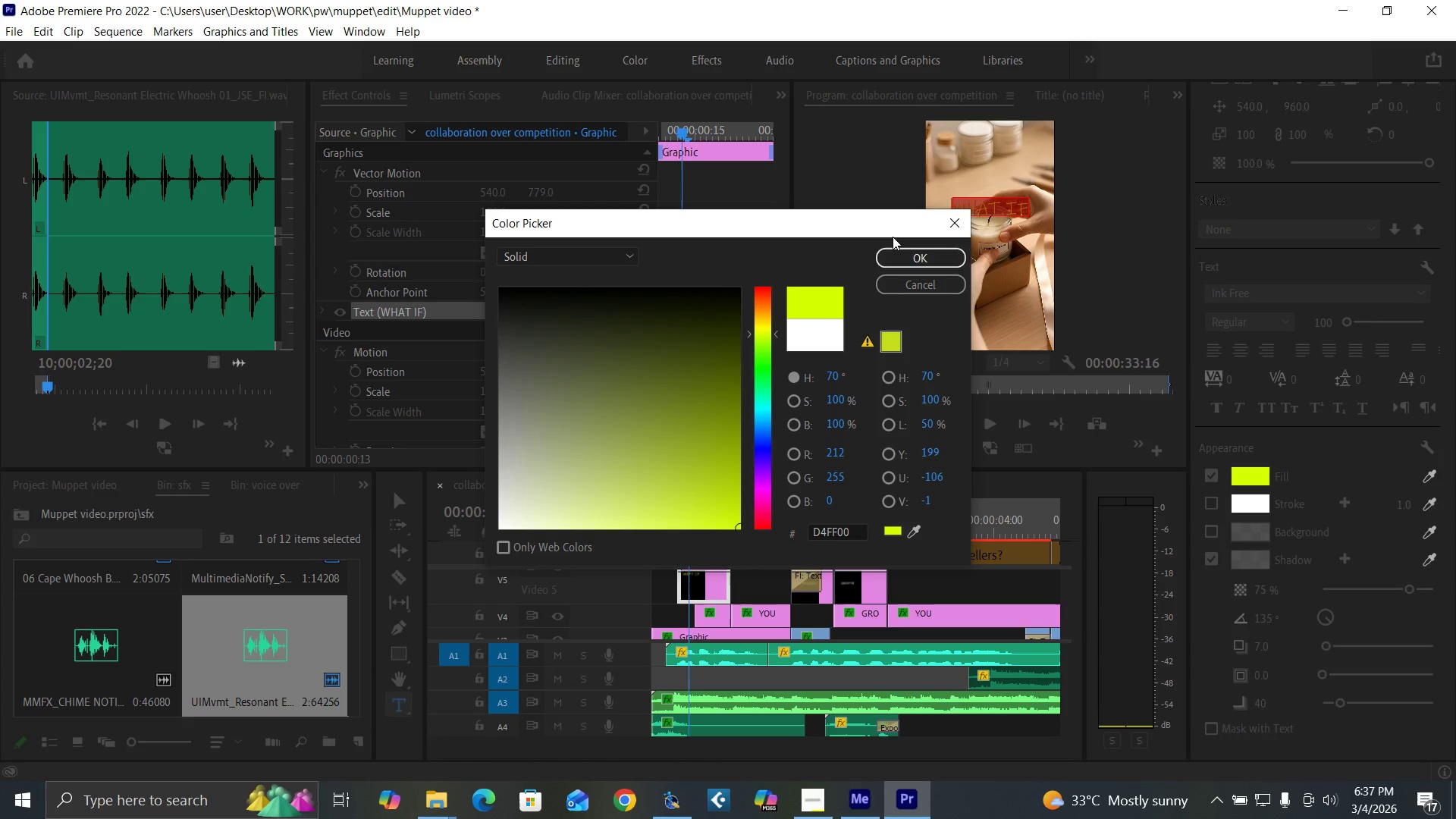 
left_click([914, 259])
 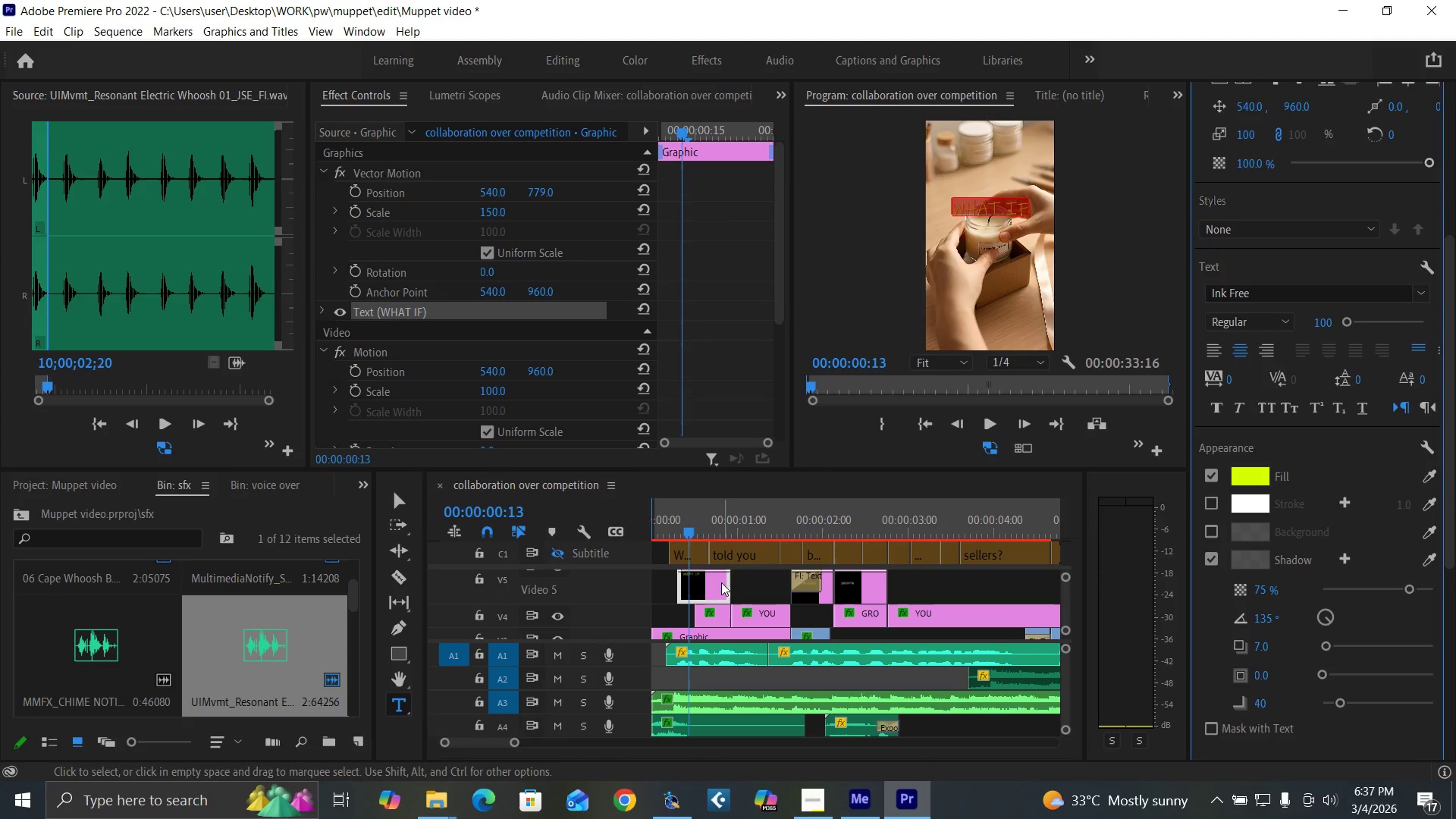 
key(Control+Backquote)
 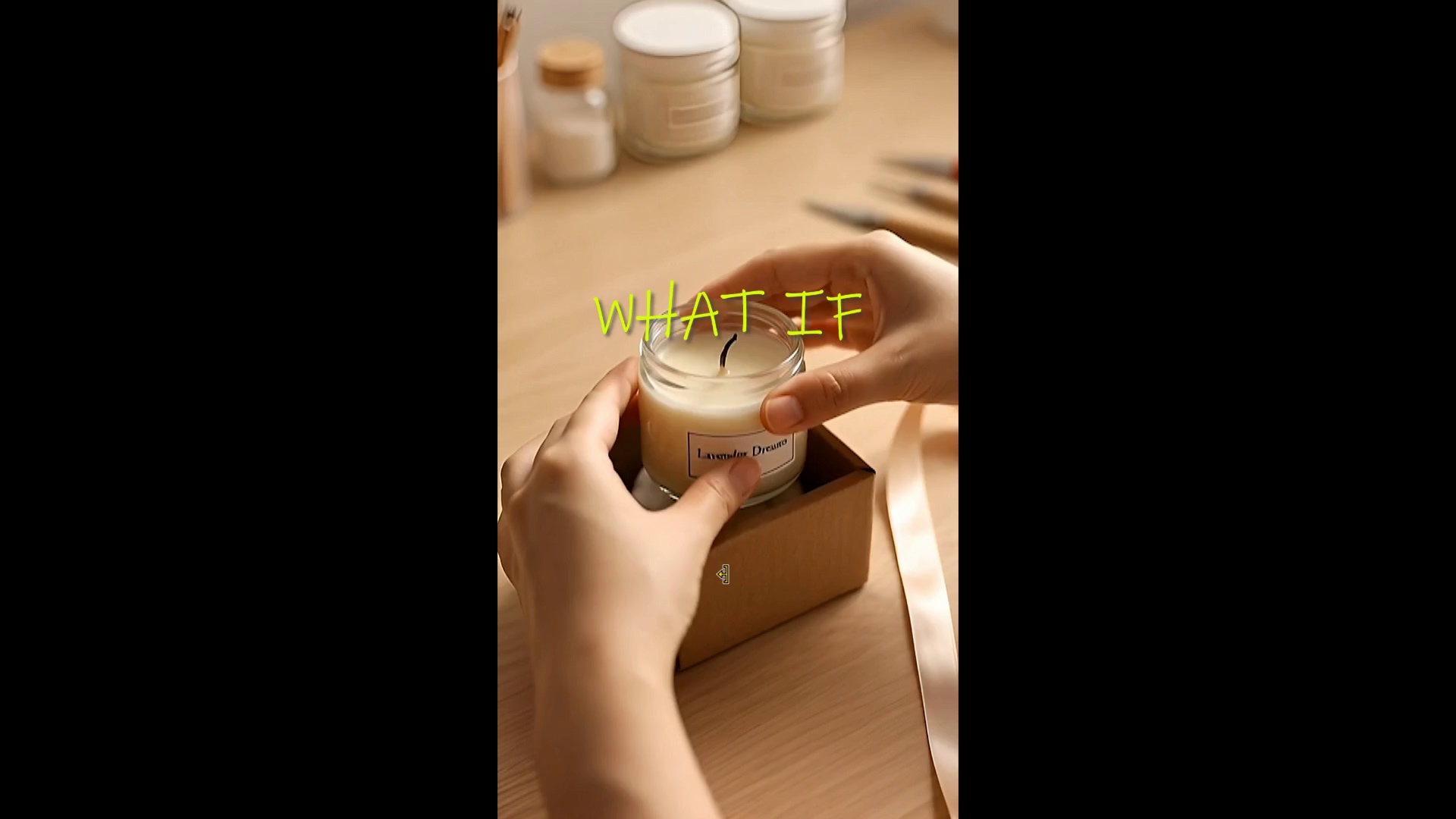 
key(Control+Backquote)
 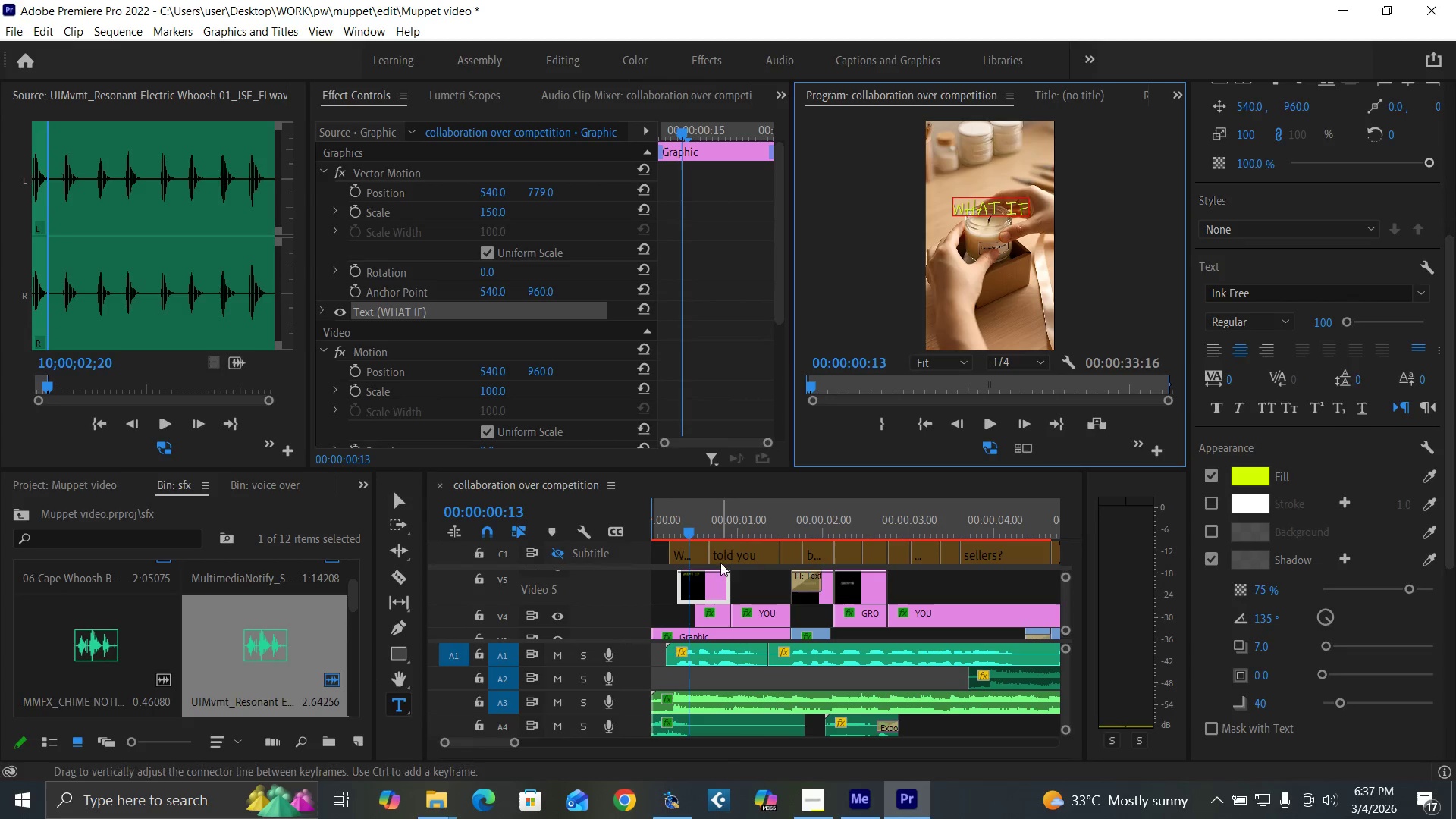 
left_click([714, 530])
 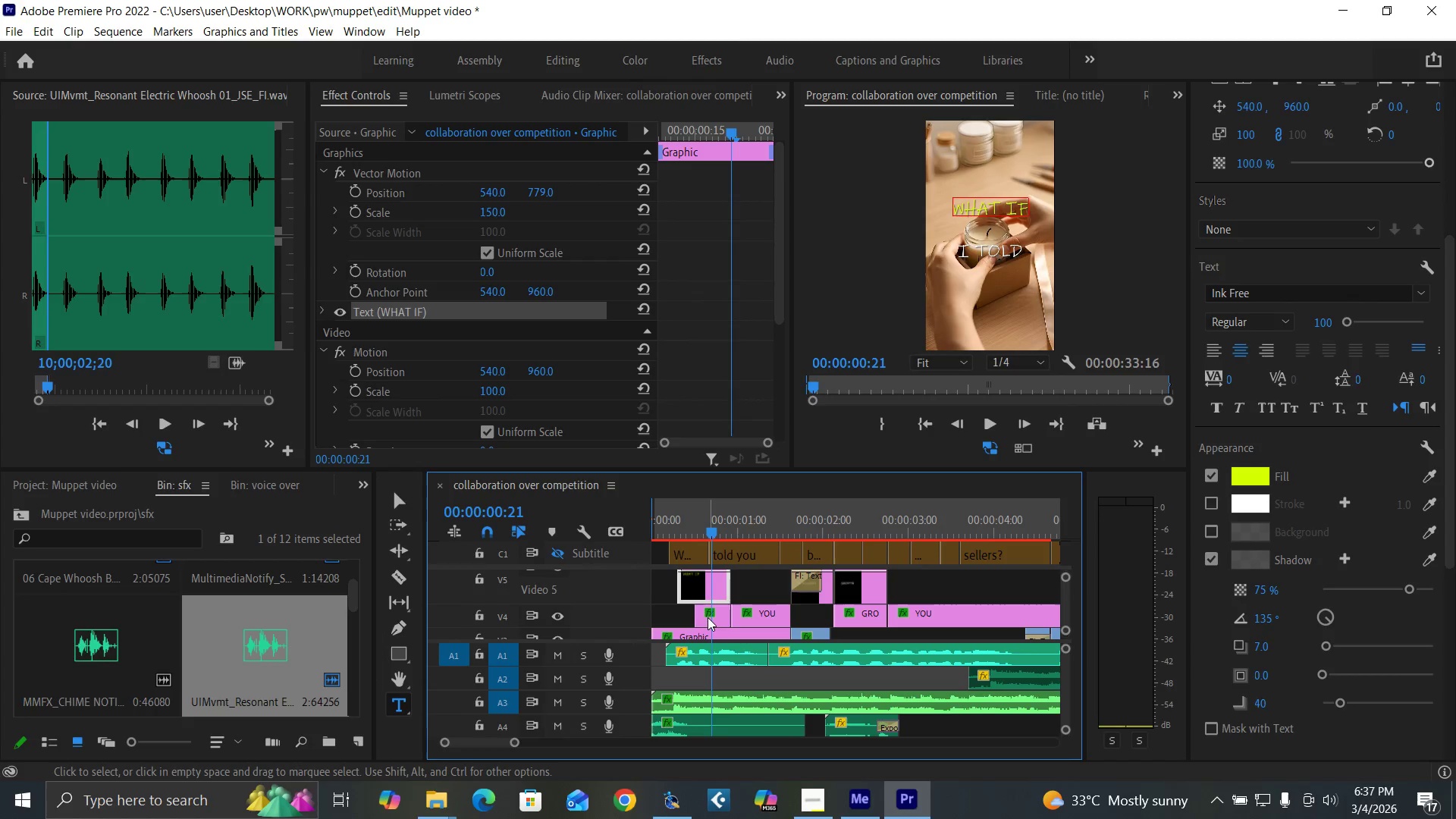 
double_click([708, 617])
 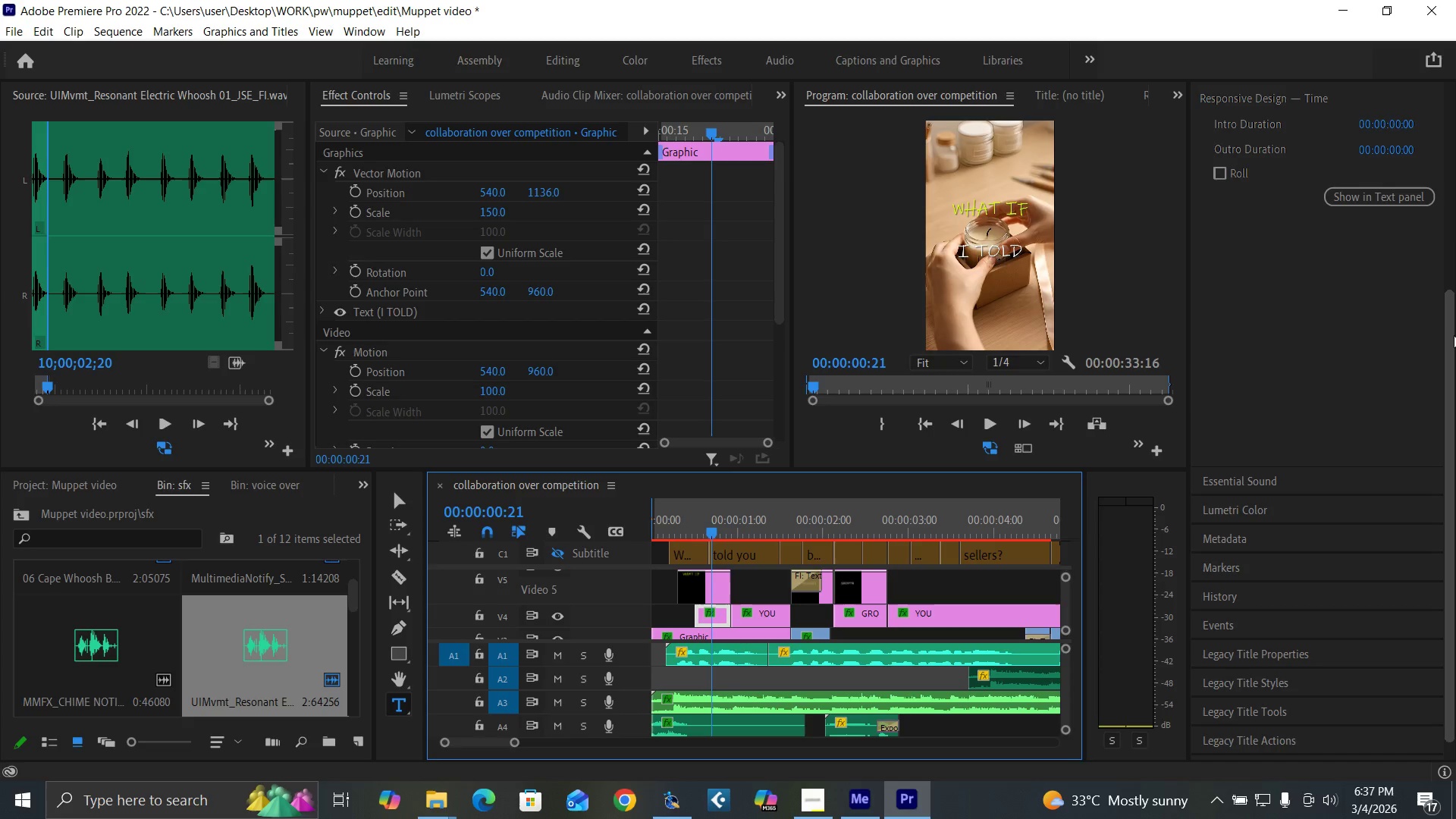 
left_click_drag(start_coordinate=[1451, 334], to_coordinate=[1427, 152])
 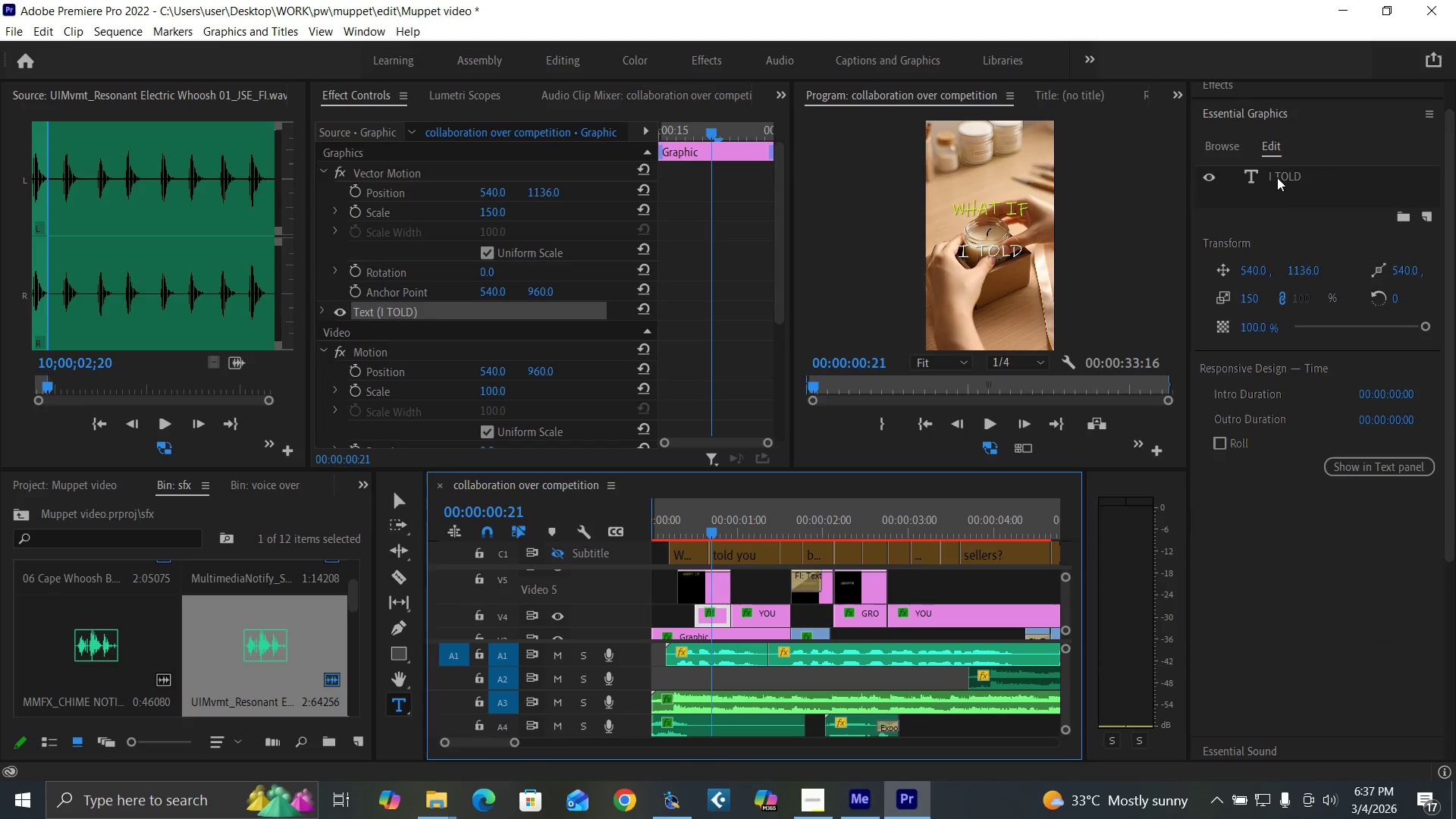 
double_click([1277, 177])
 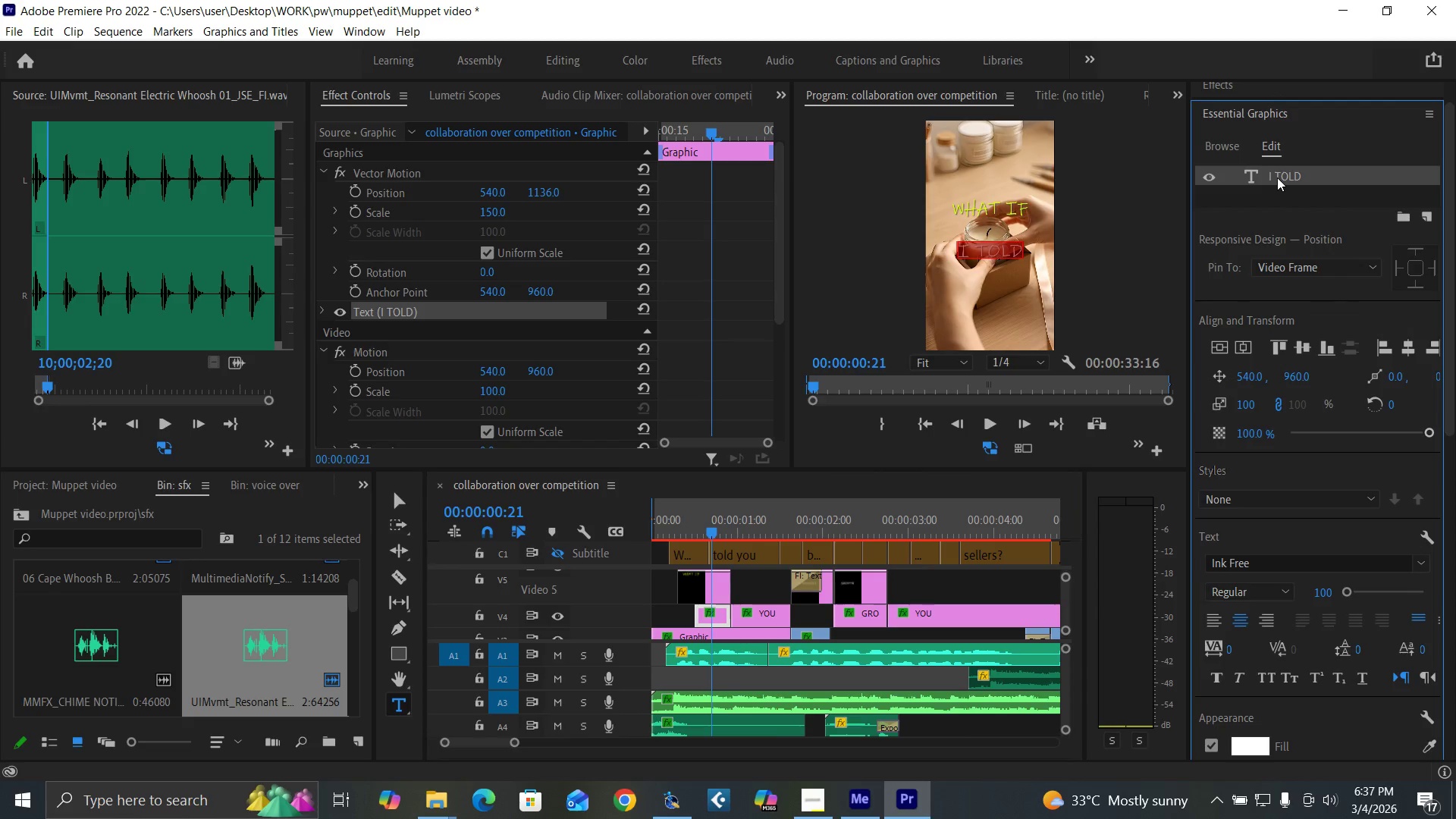 
triple_click([1277, 177])
 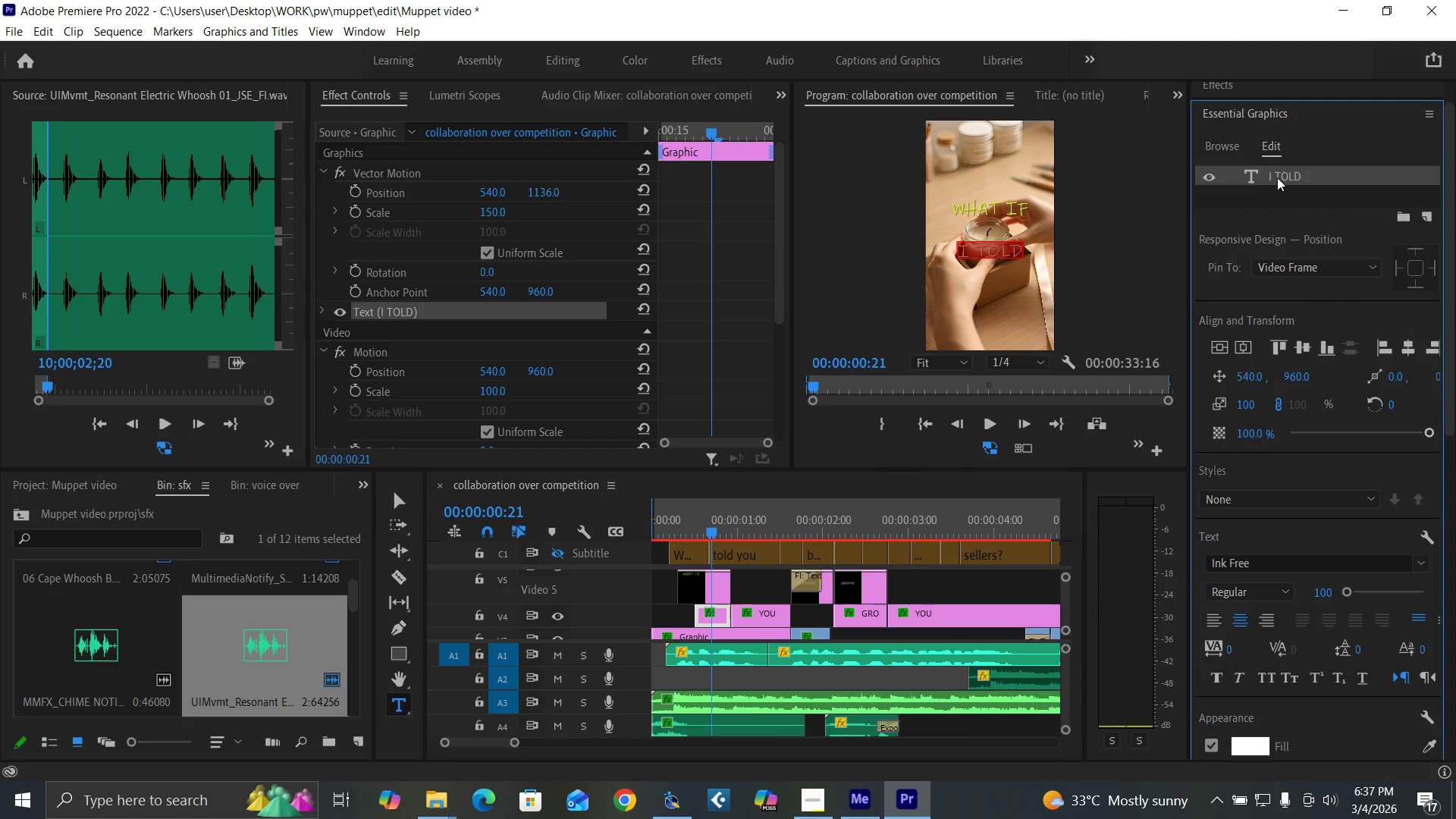 
triple_click([1277, 177])
 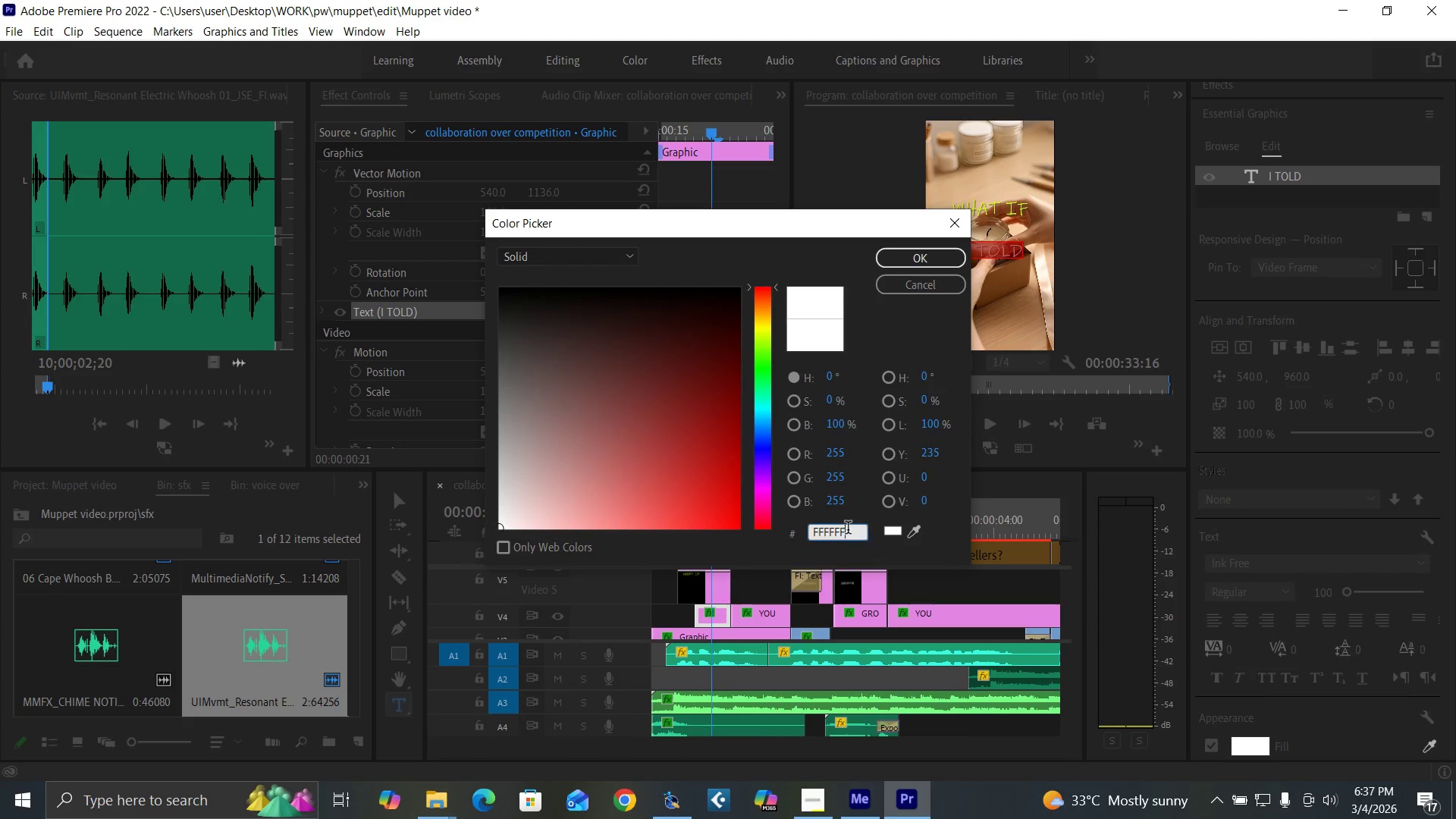 
hold_key(key=Backspace, duration=1.31)
 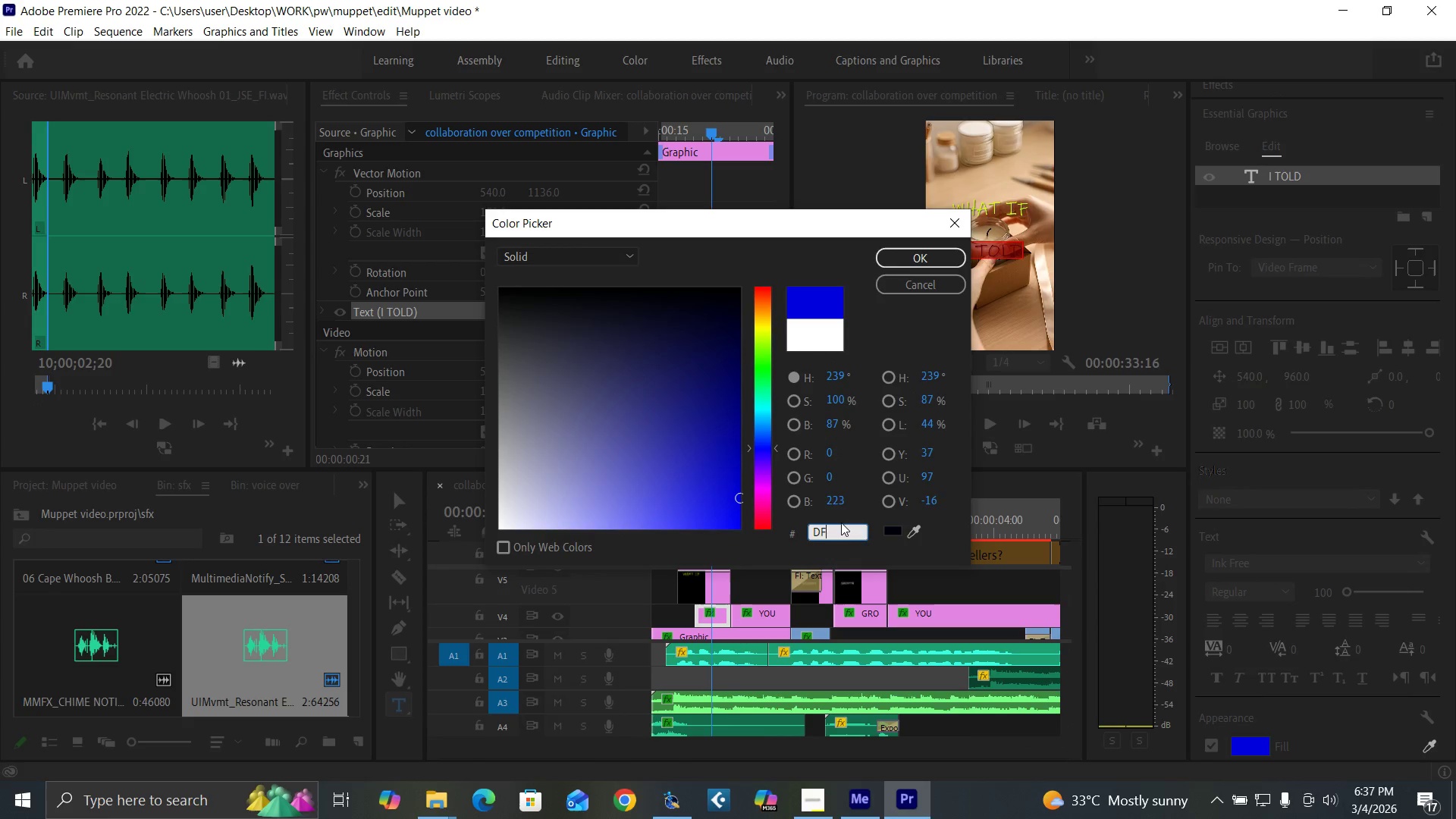 
type(DFFF00)
 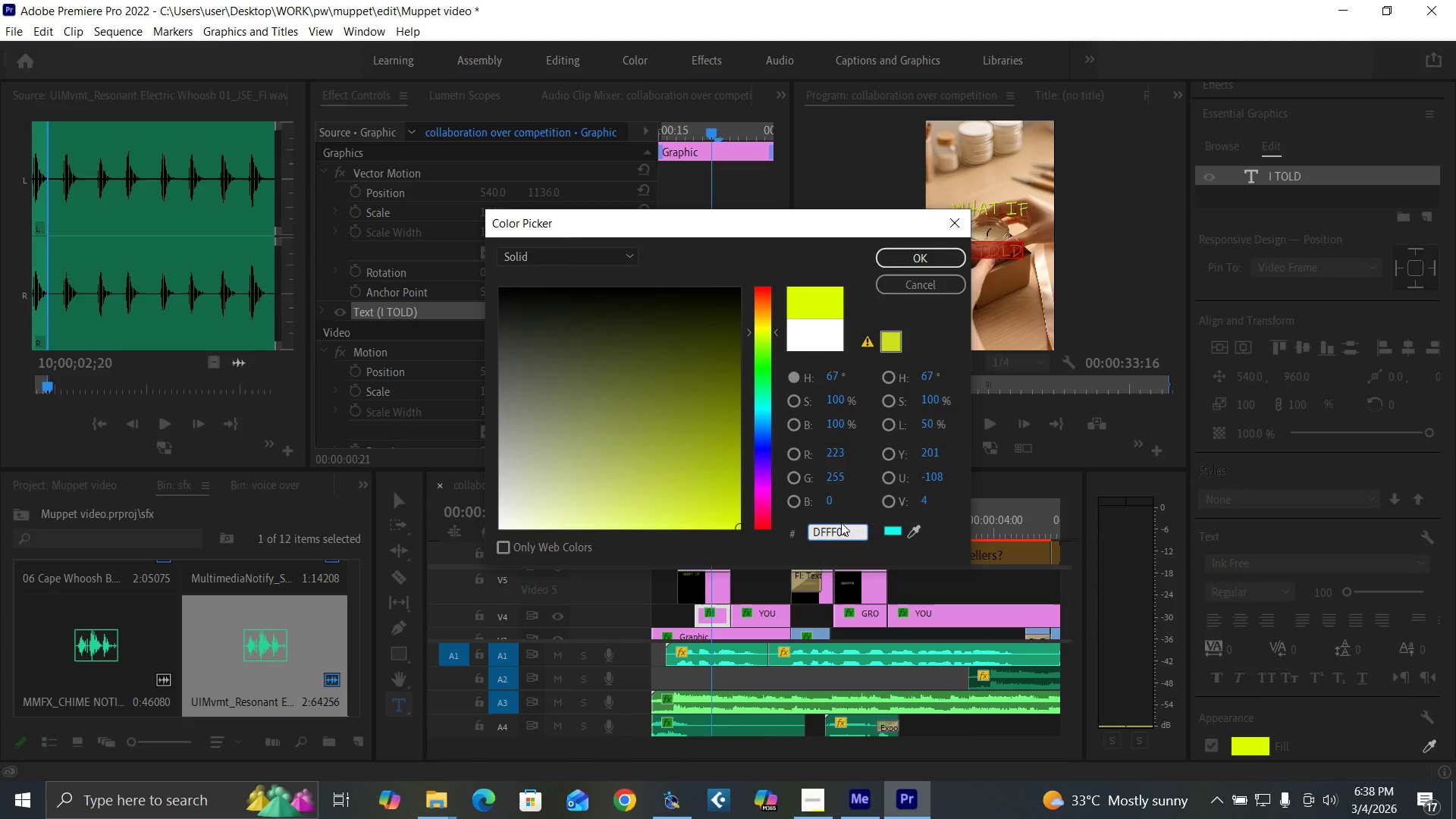 
key(Enter)
 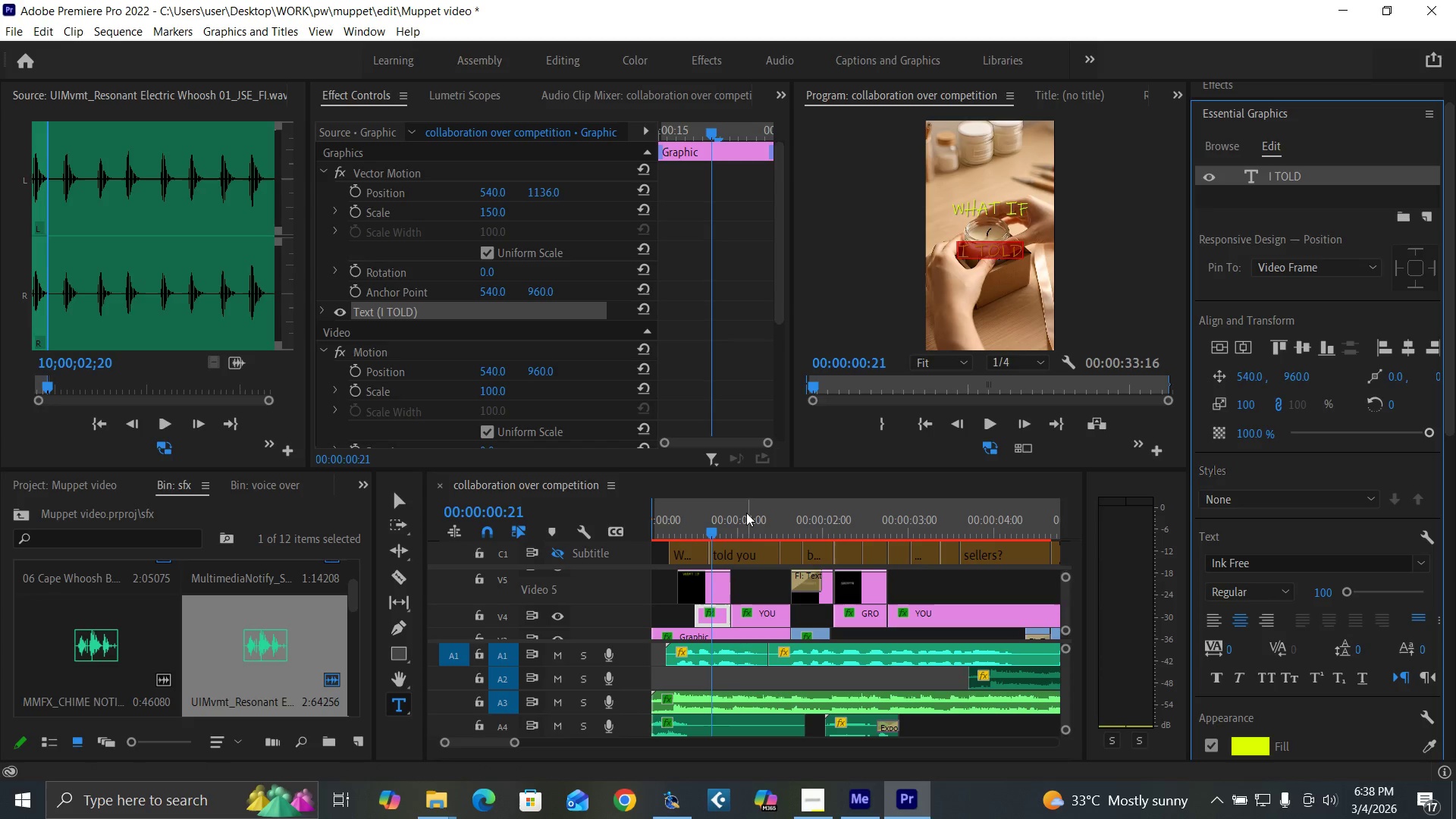 
left_click([748, 523])
 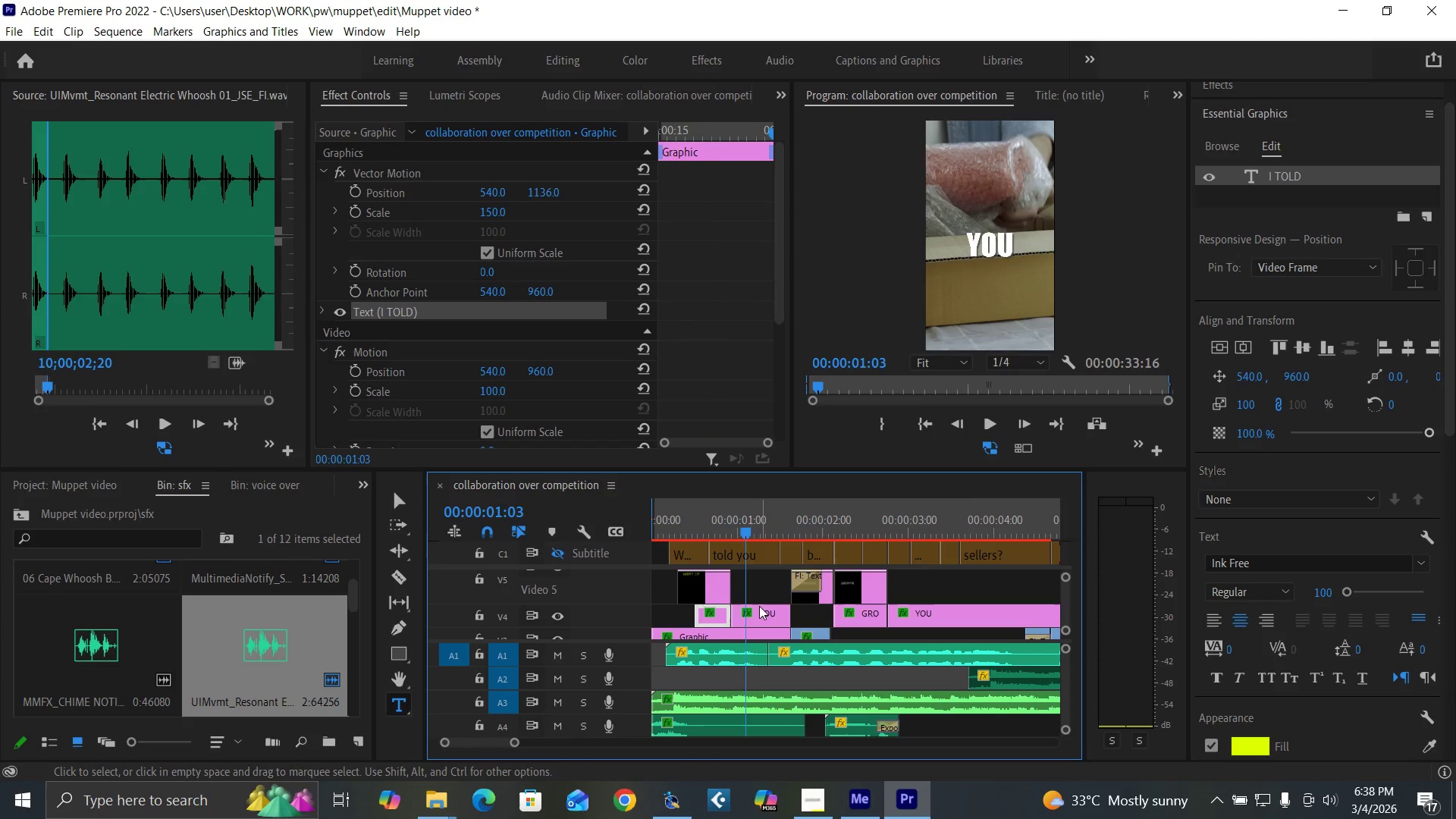 
left_click([759, 610])
 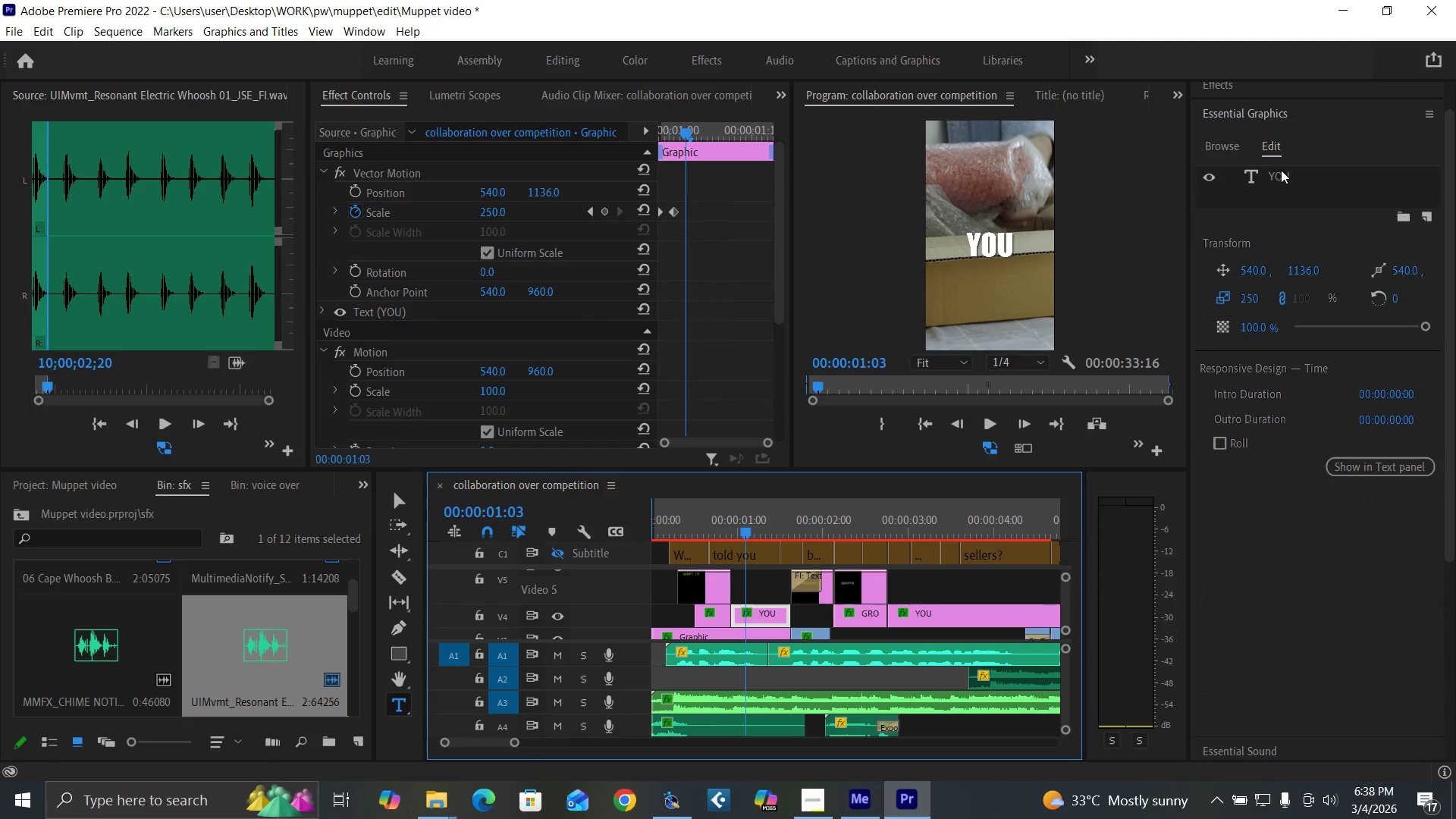 
double_click([1281, 170])
 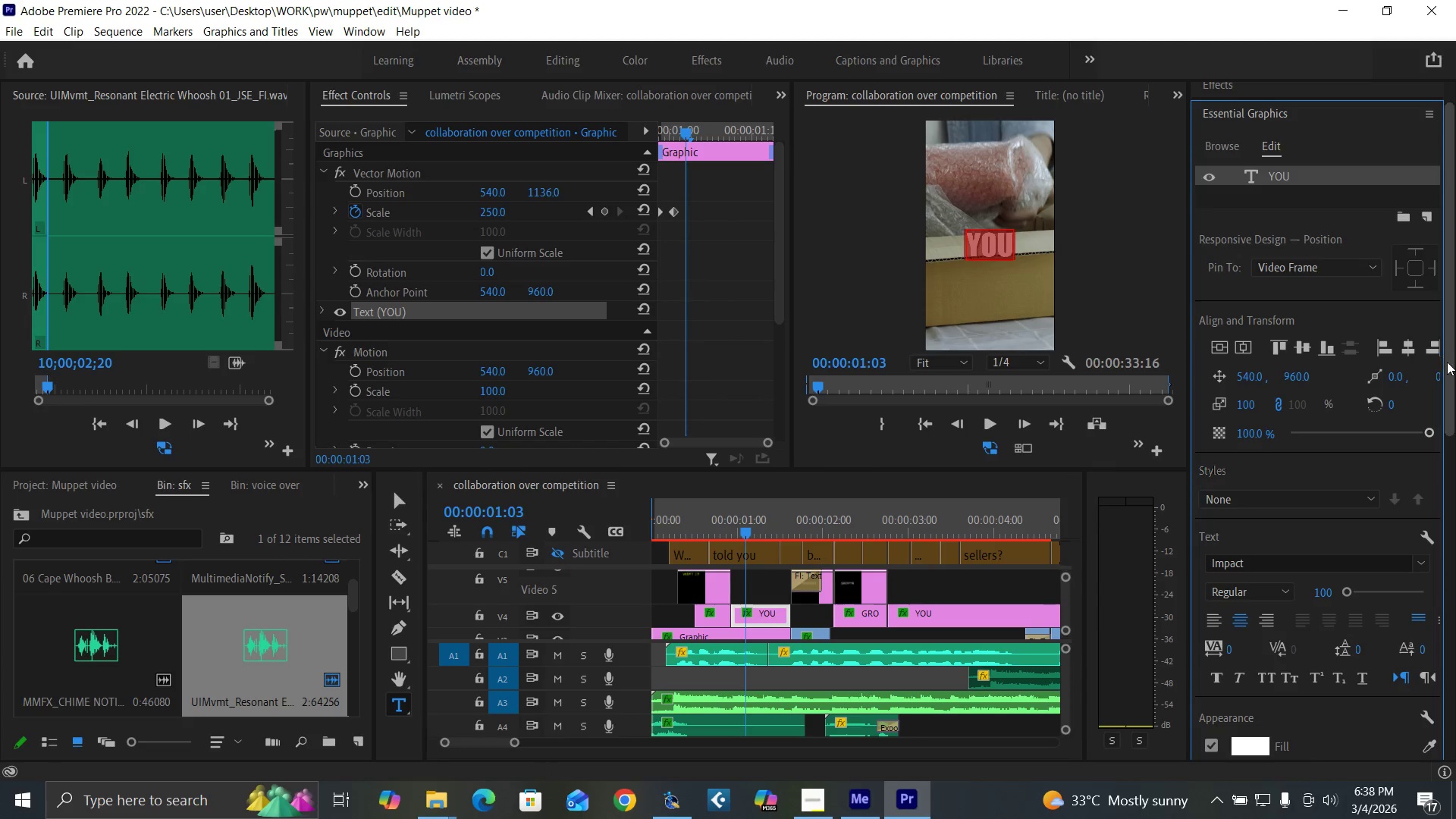 
left_click_drag(start_coordinate=[1447, 362], to_coordinate=[1443, 446])
 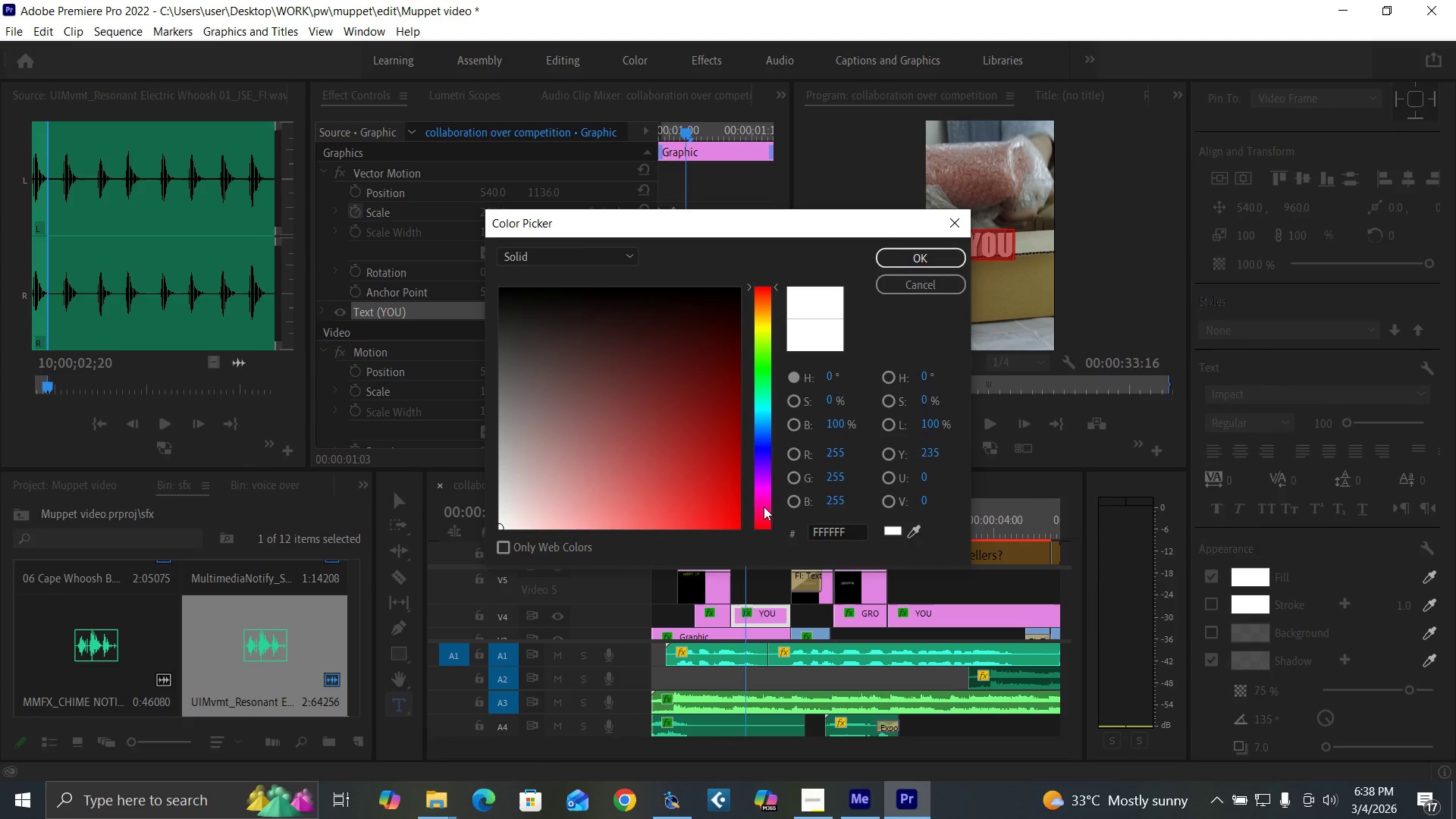 
left_click_drag(start_coordinate=[658, 481], to_coordinate=[788, 556])
 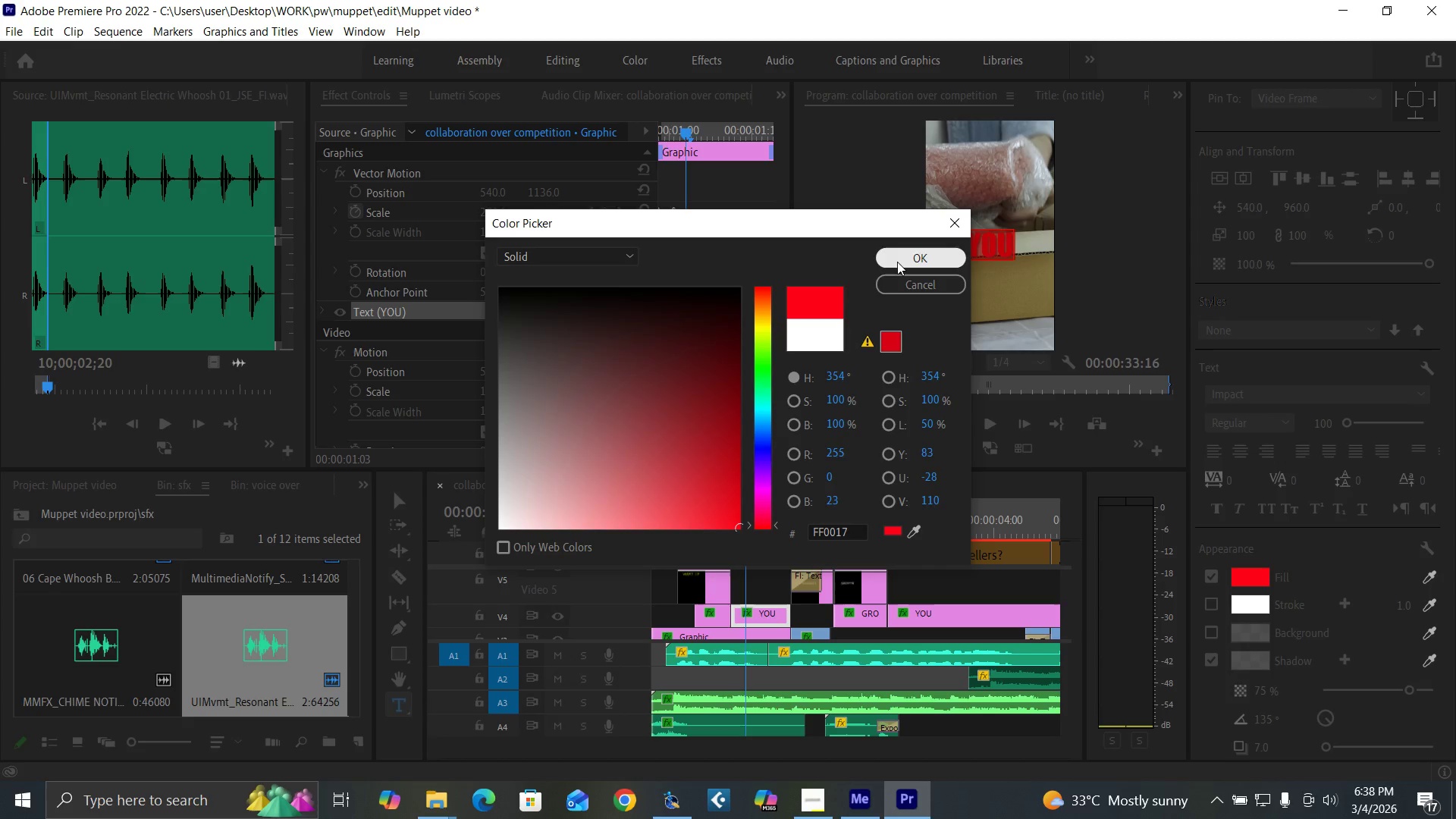 
left_click([897, 262])
 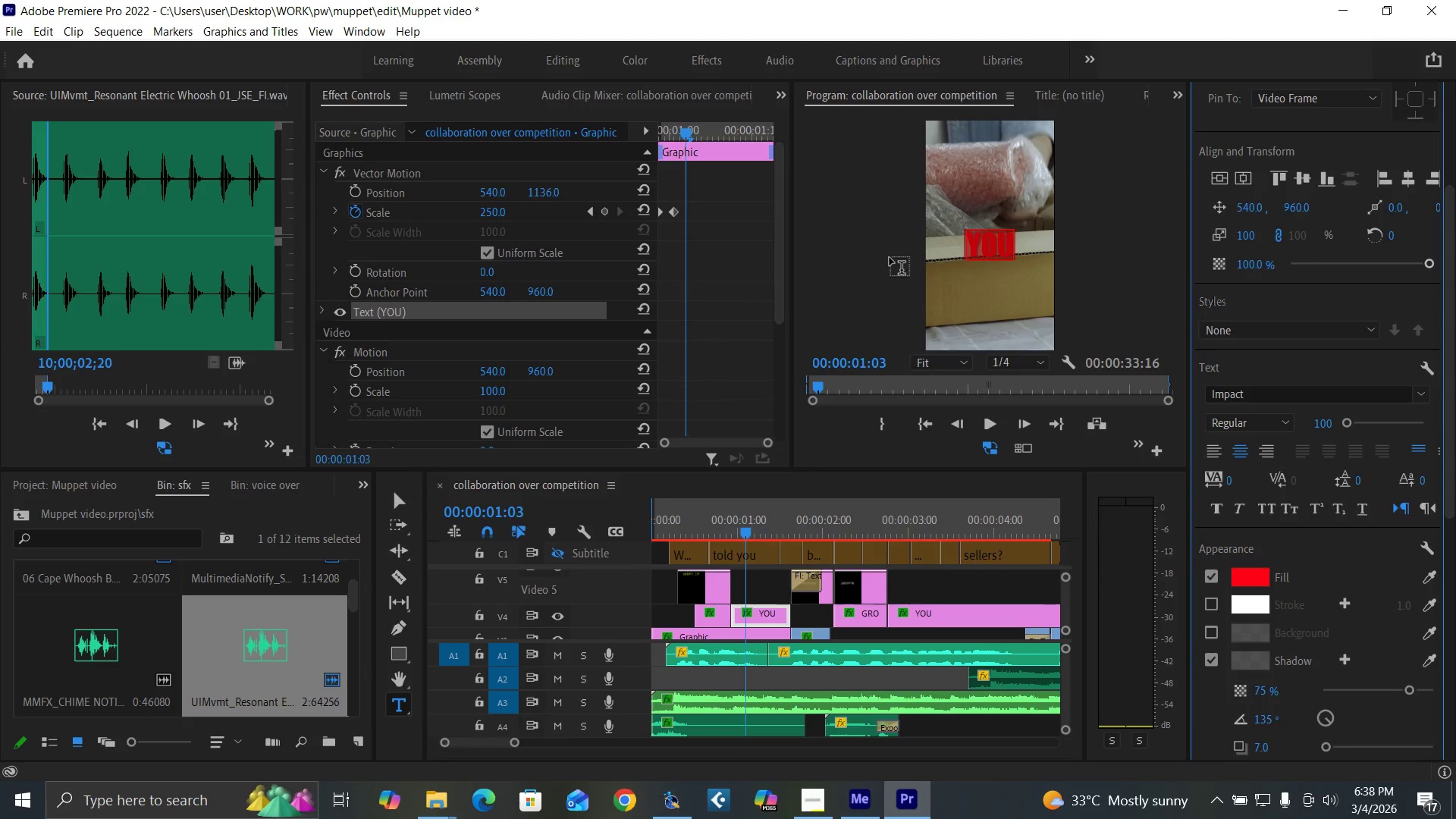 
key(Control+Backquote)
 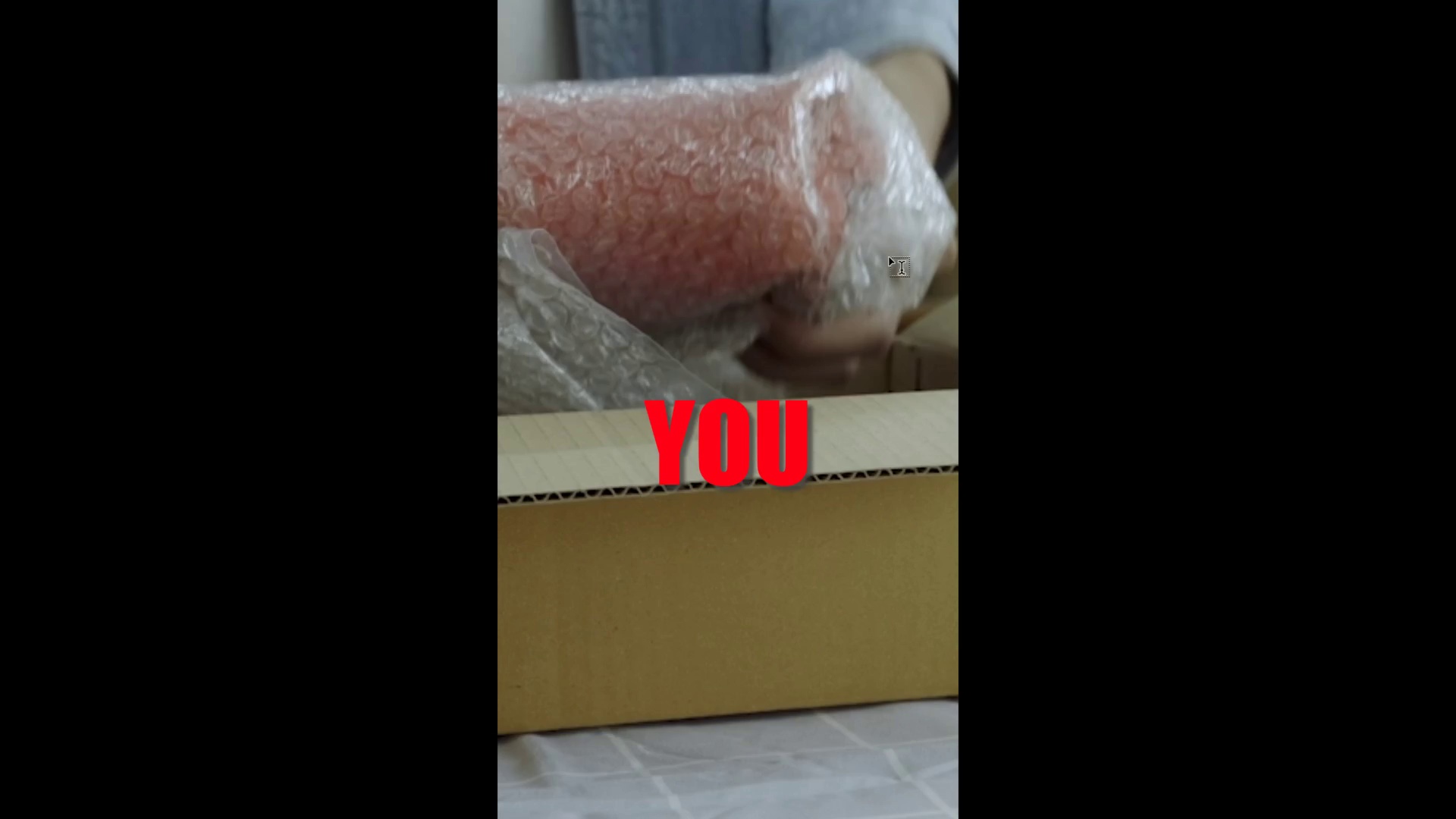 
key(Control+Backquote)
 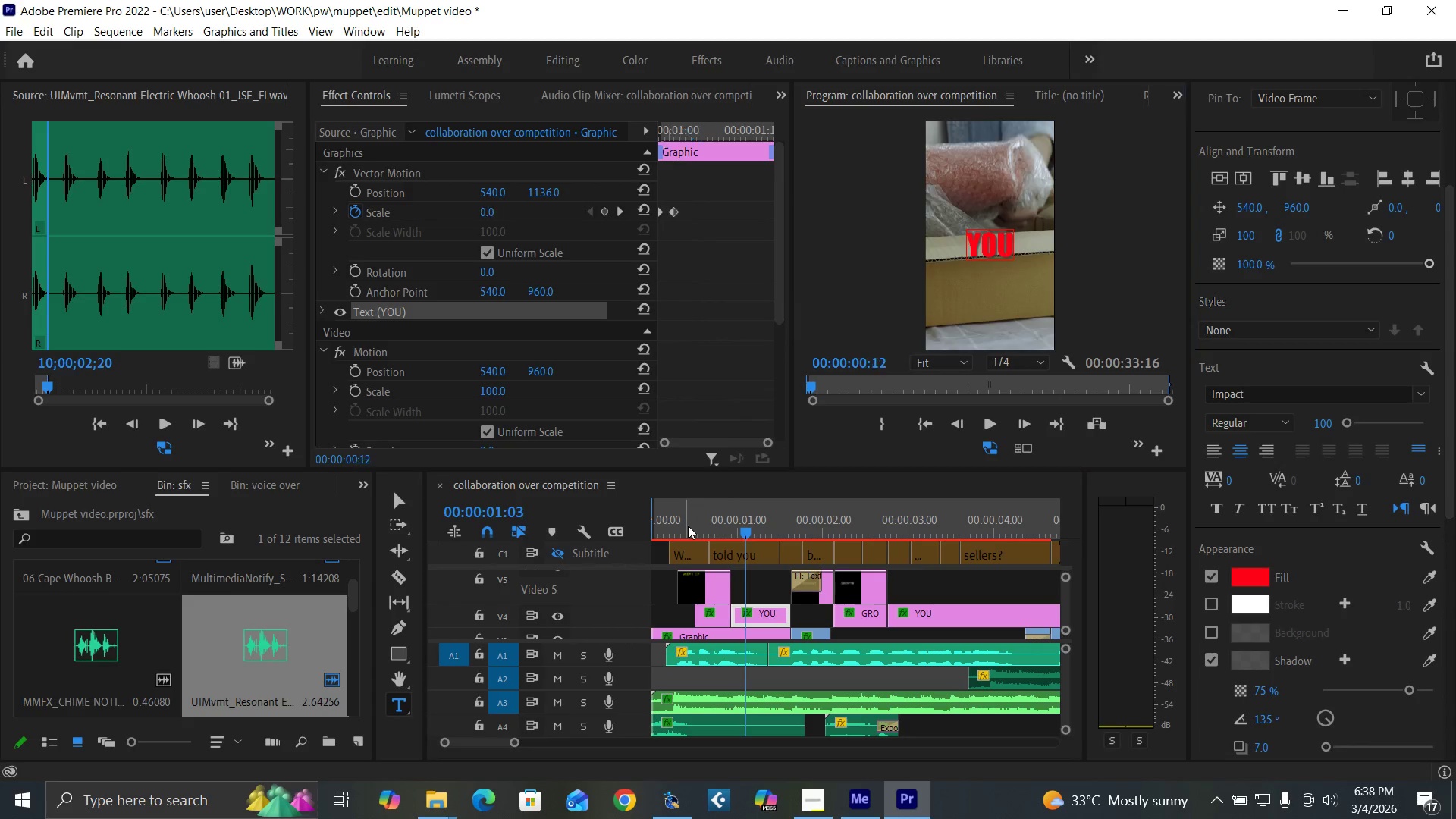 
key(Control+Backquote)
 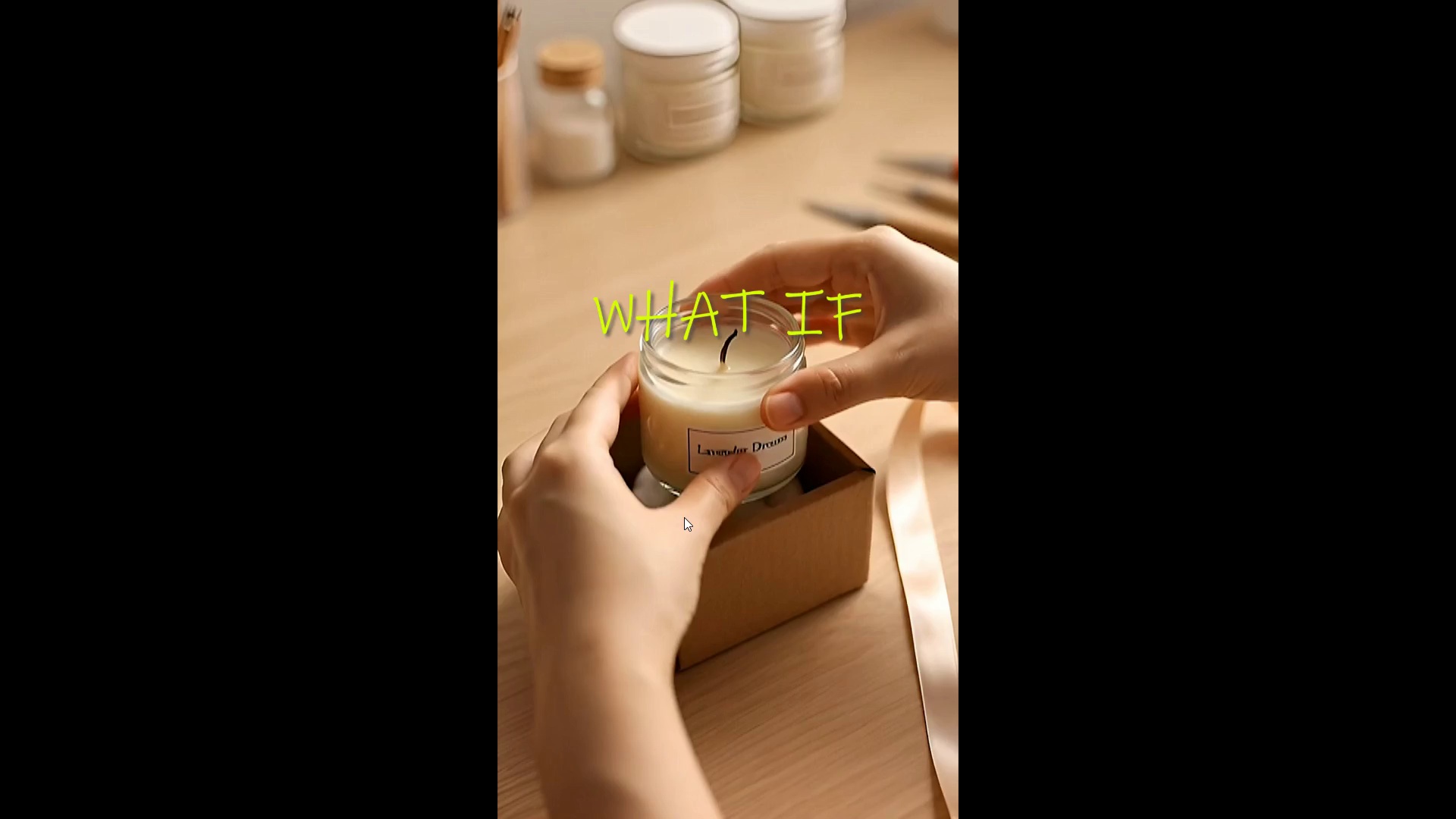 
key(Space)
 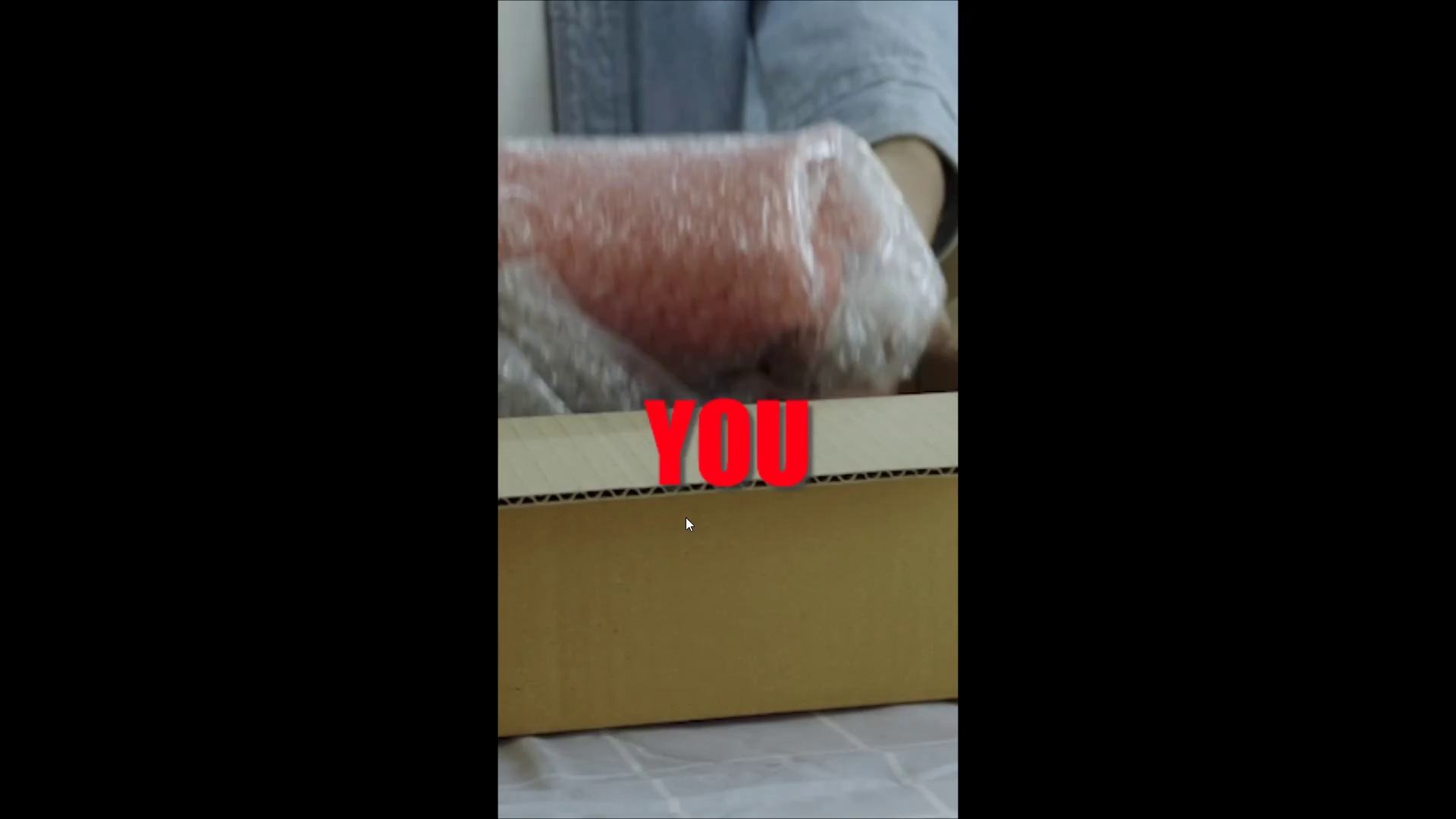 
key(Space)
 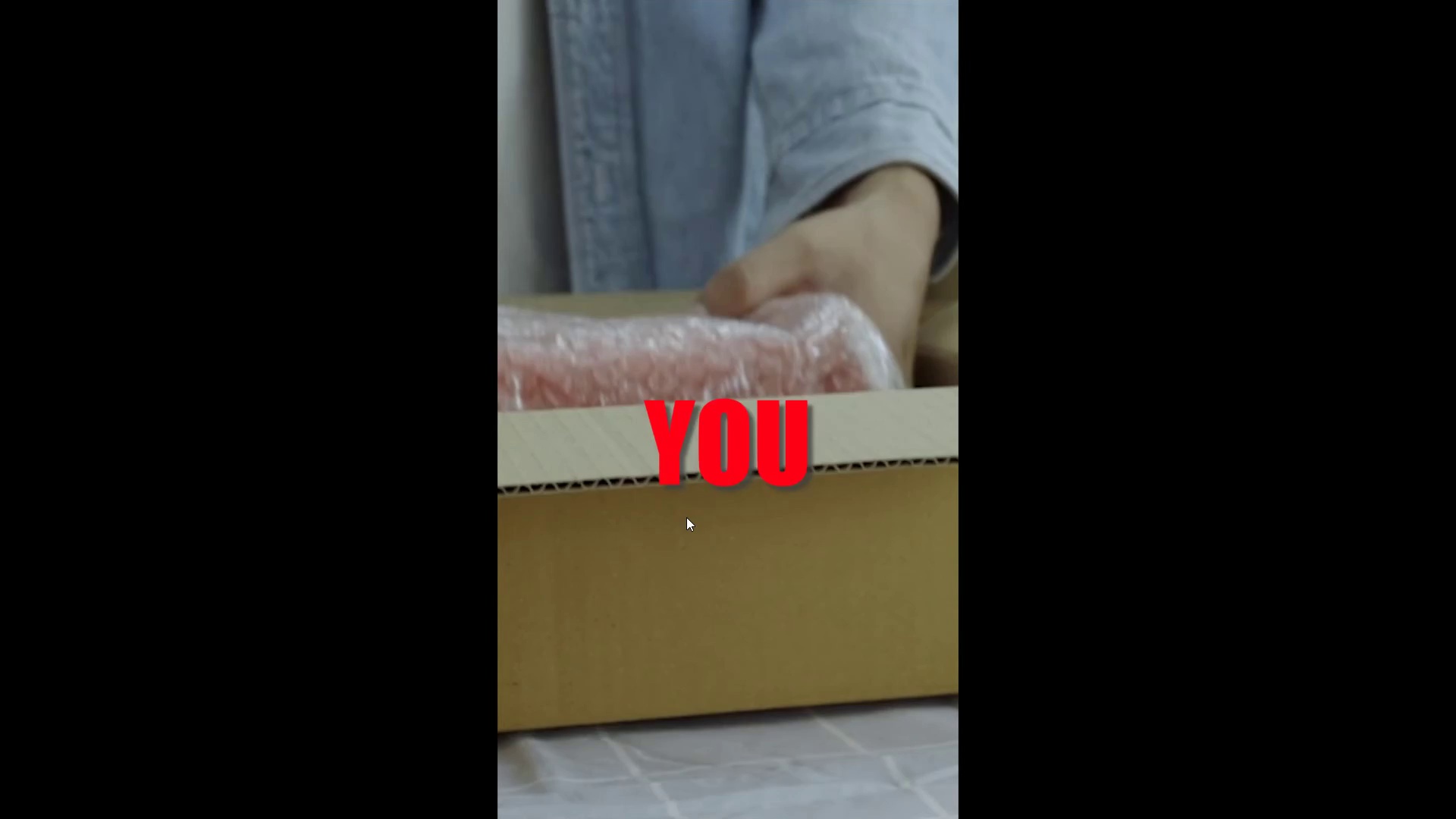 
key(Control+Backquote)
 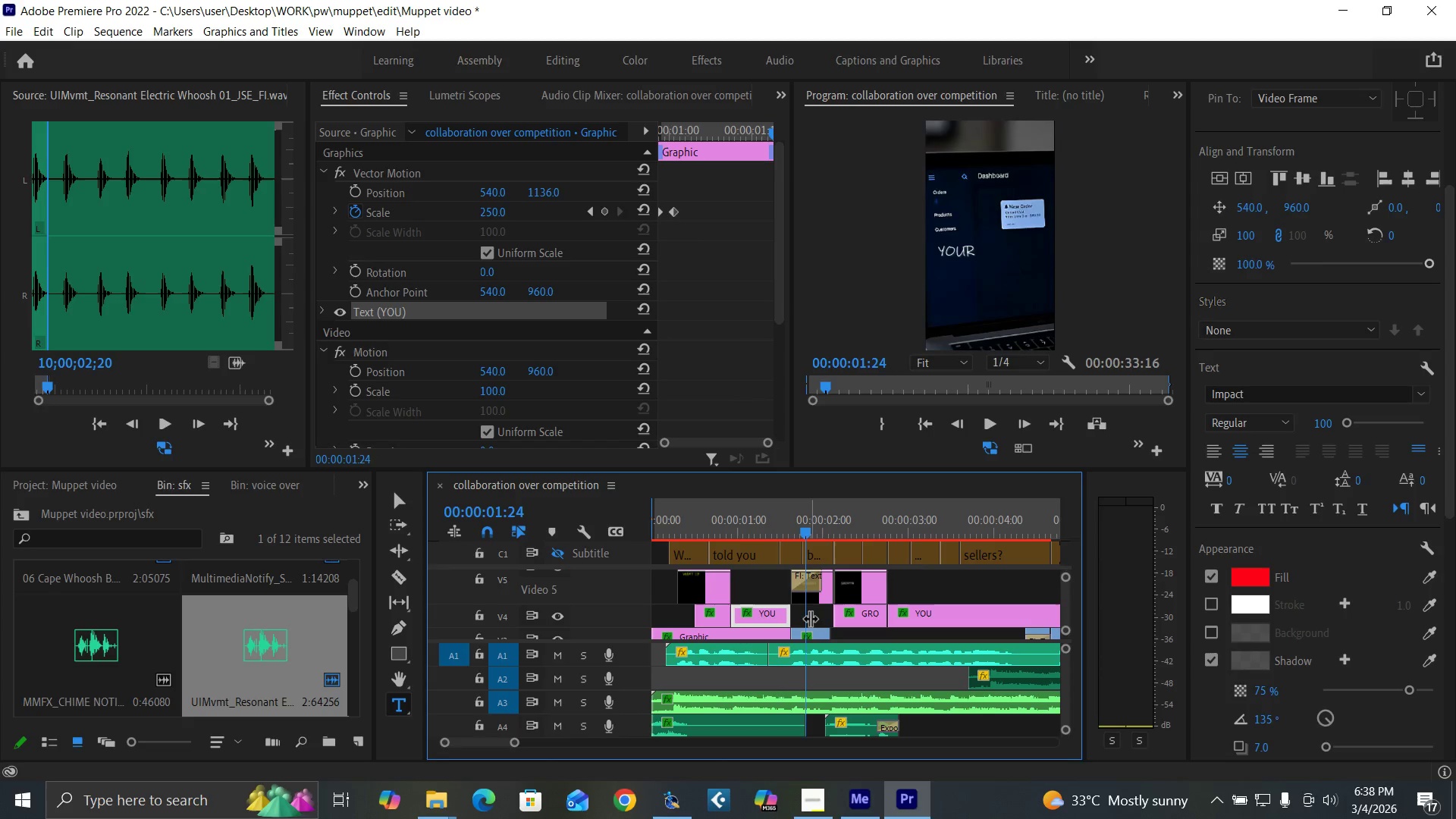 
left_click([812, 635])
 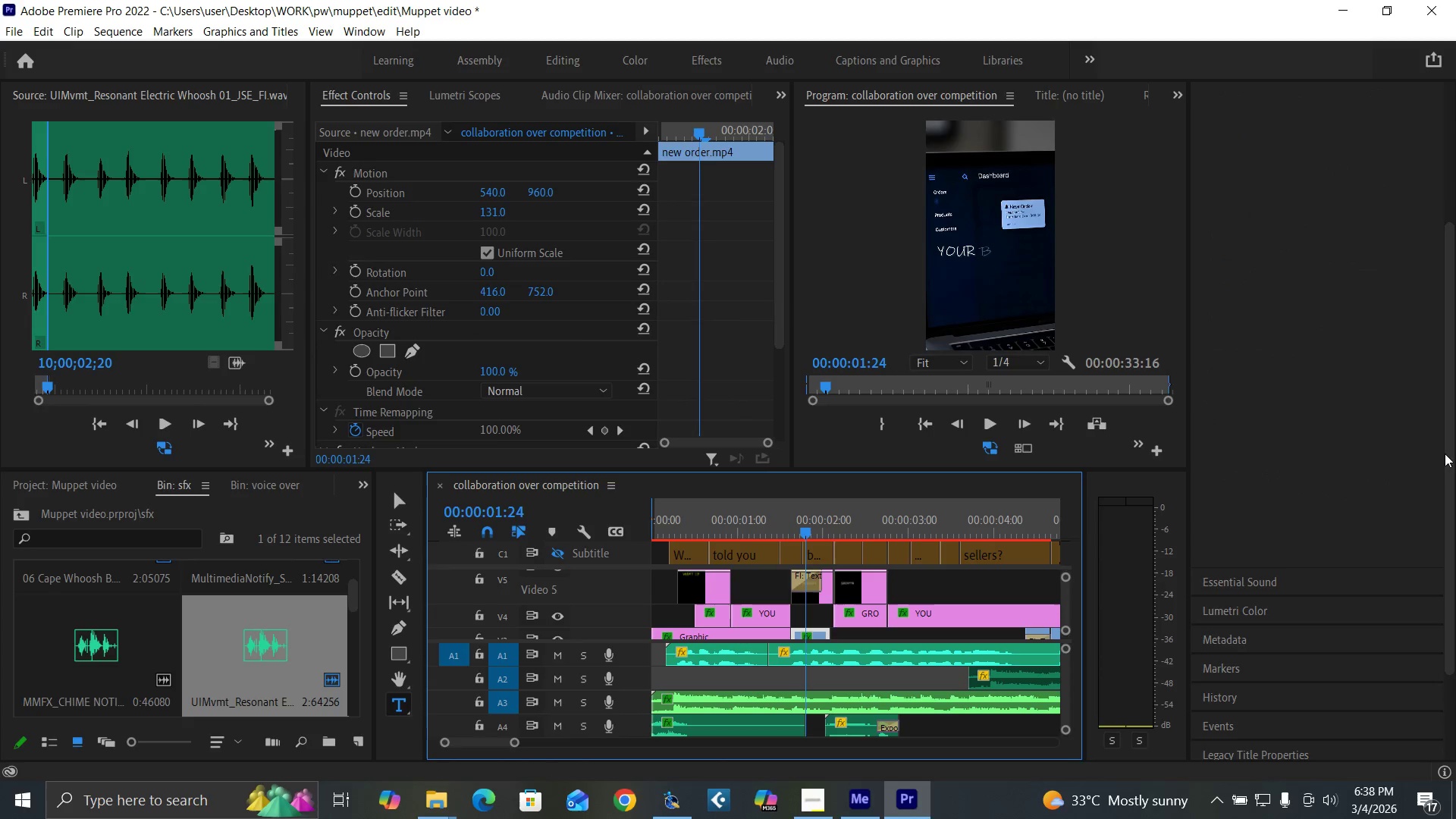 
left_click_drag(start_coordinate=[1449, 458], to_coordinate=[1455, 219])
 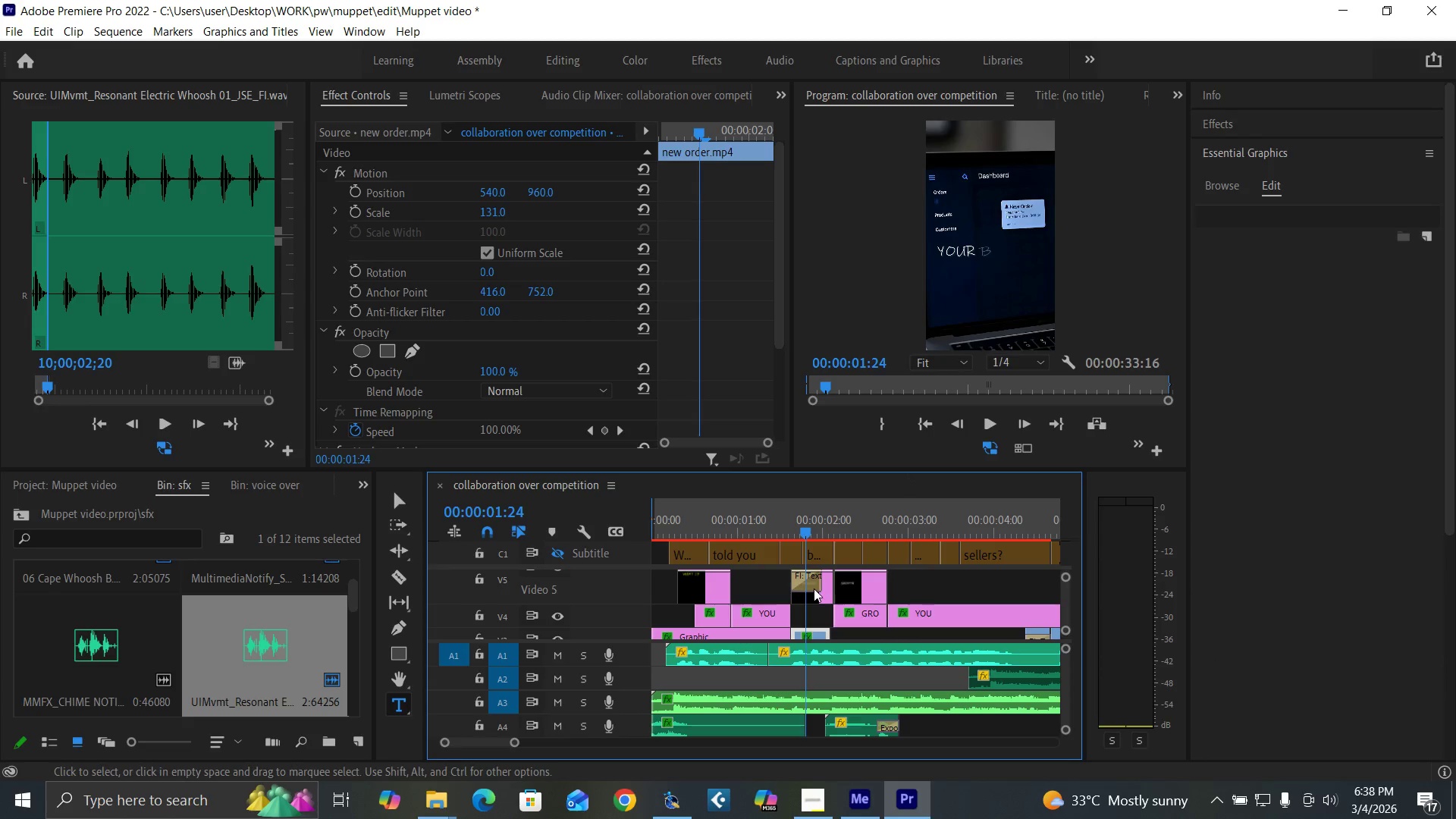 
left_click([820, 595])
 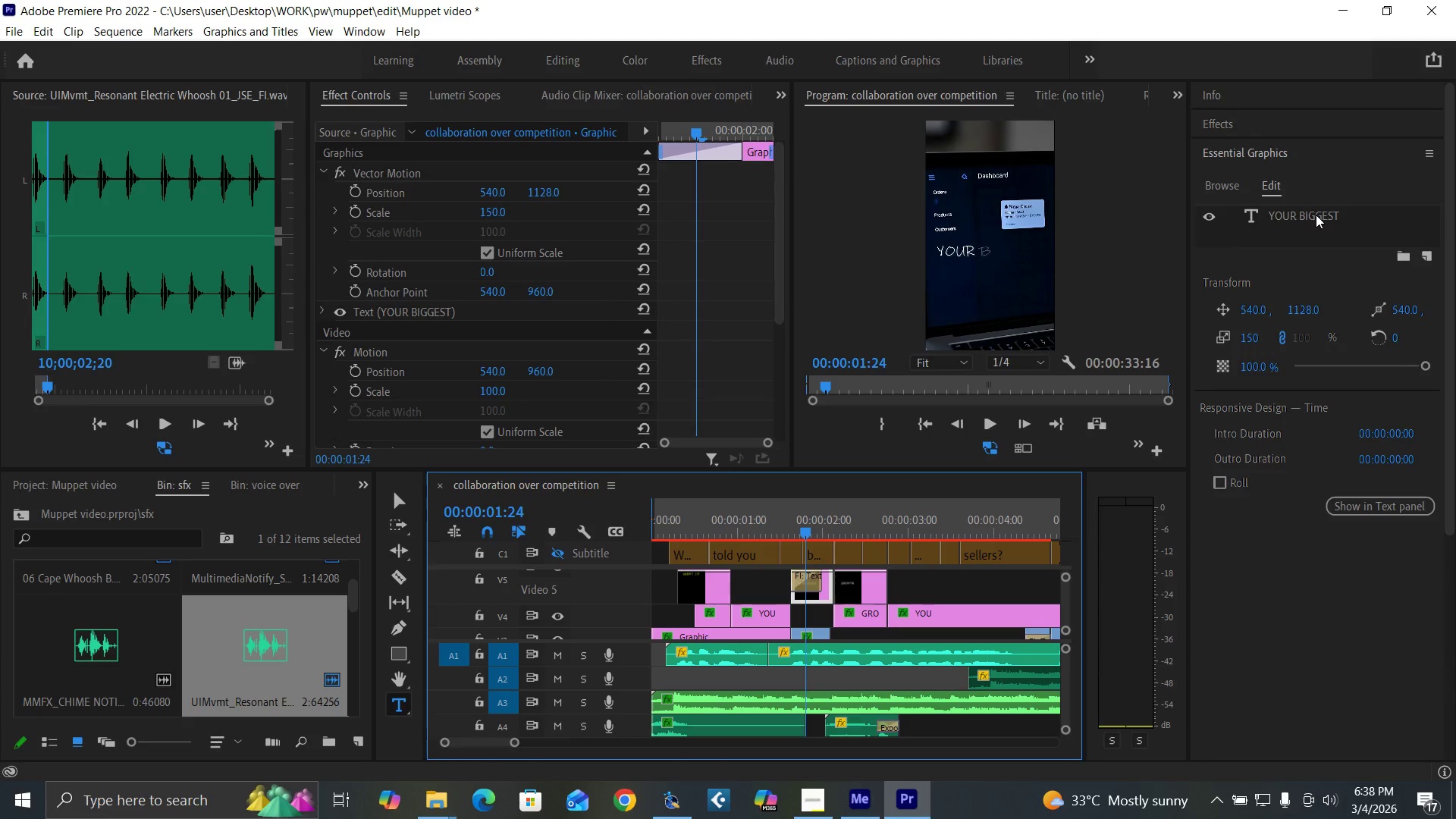 
double_click([1315, 219])
 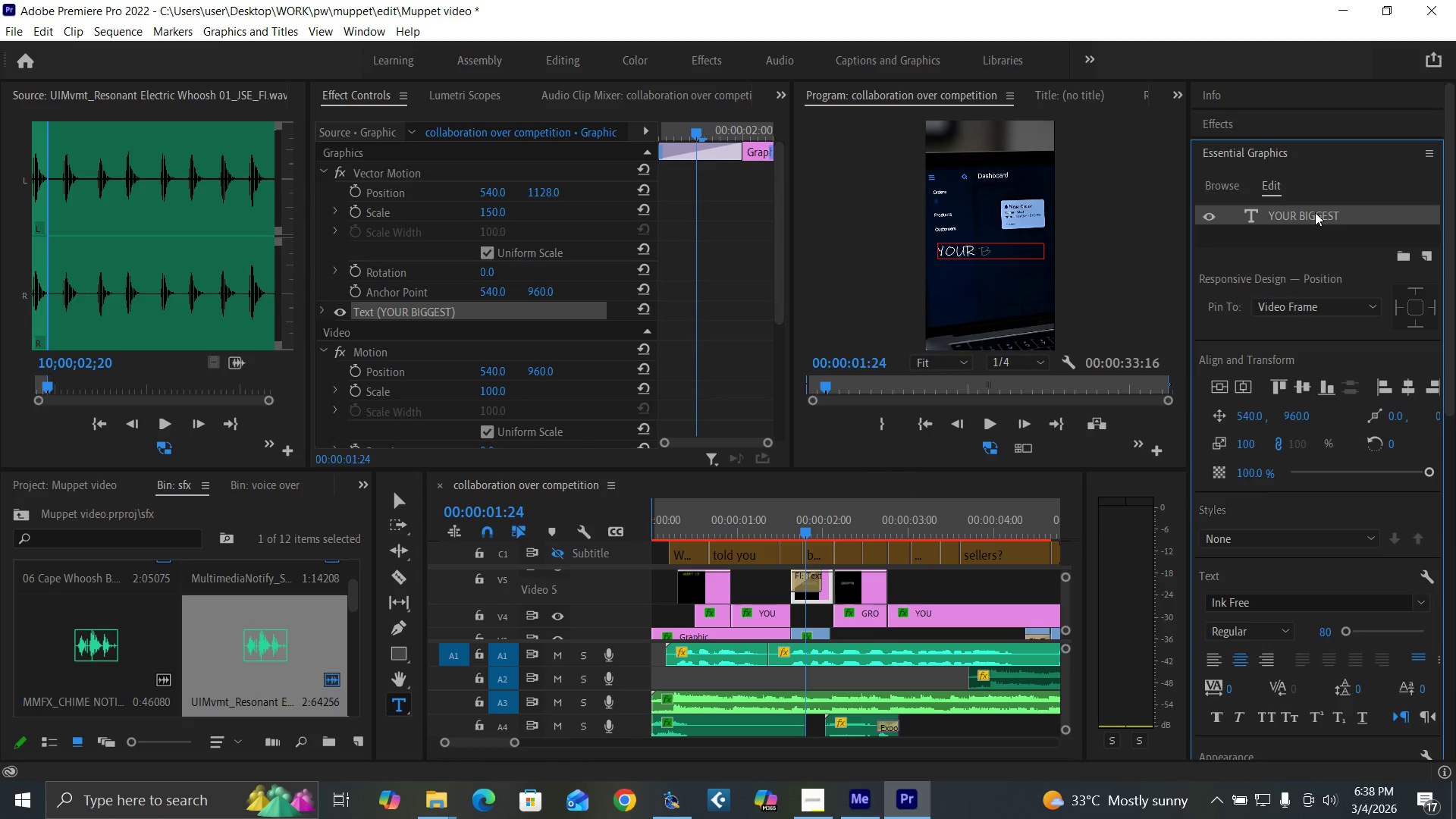 
triple_click([1315, 212])
 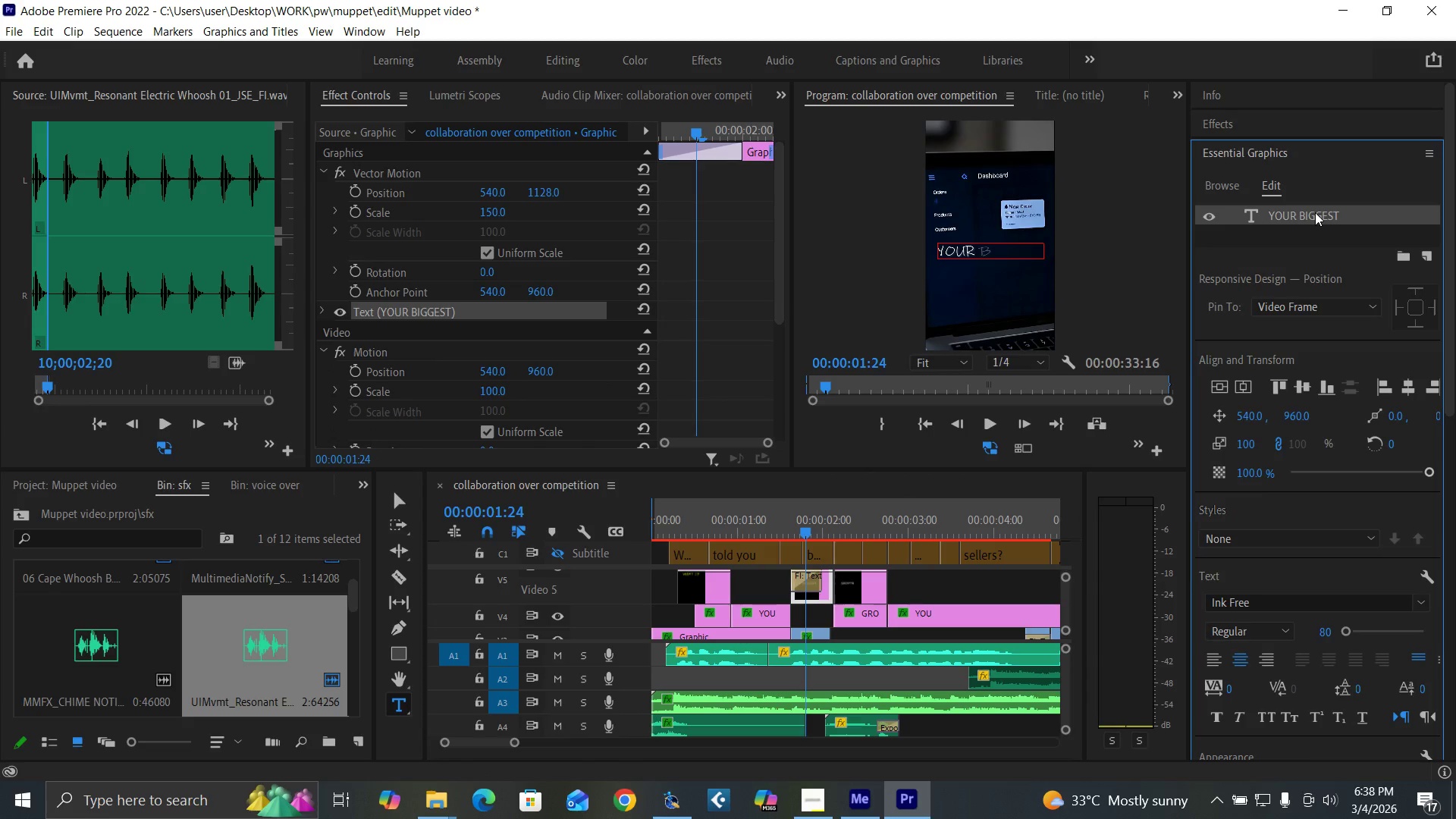 
triple_click([1315, 212])
 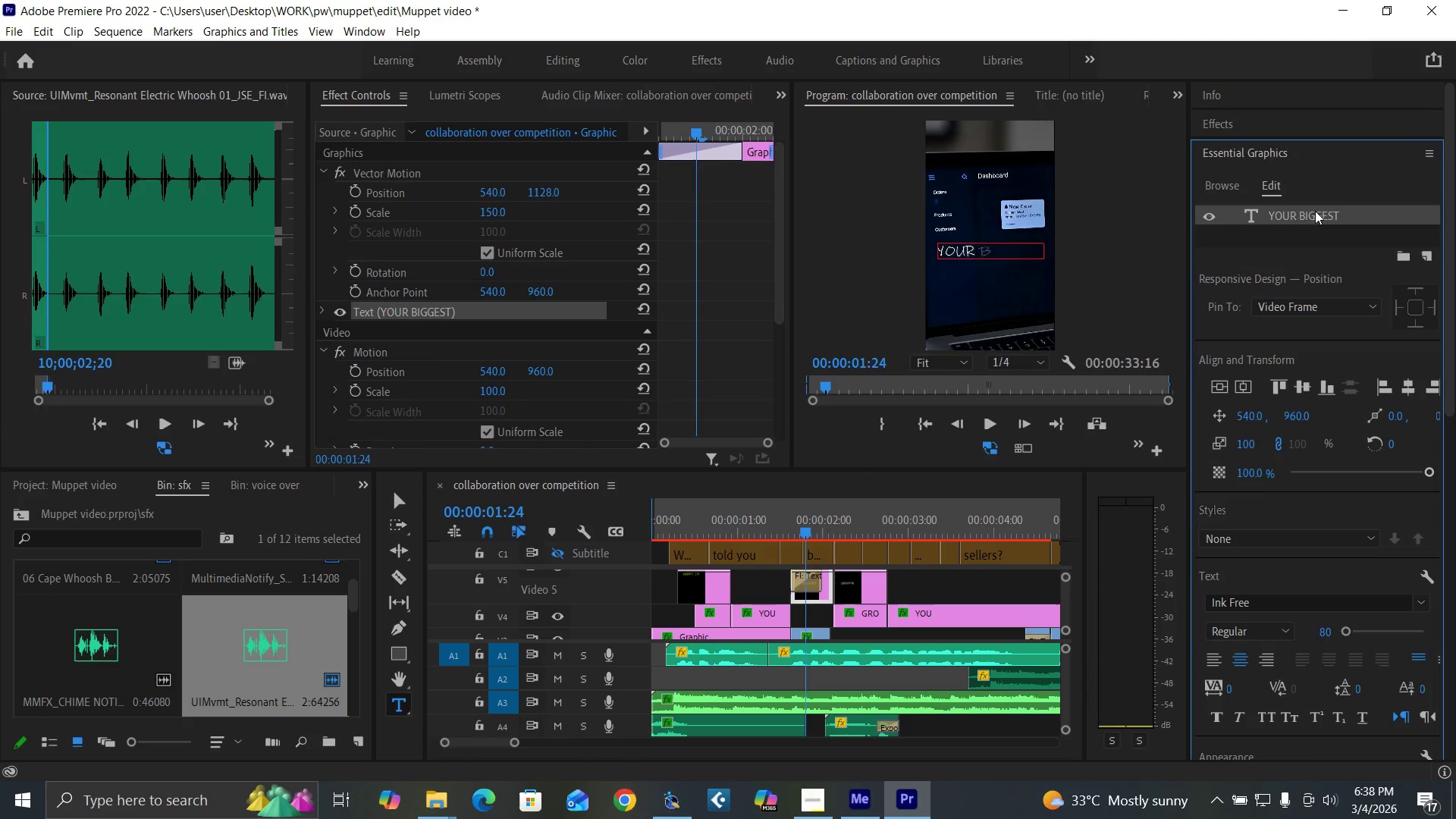 
double_click([1315, 211])
 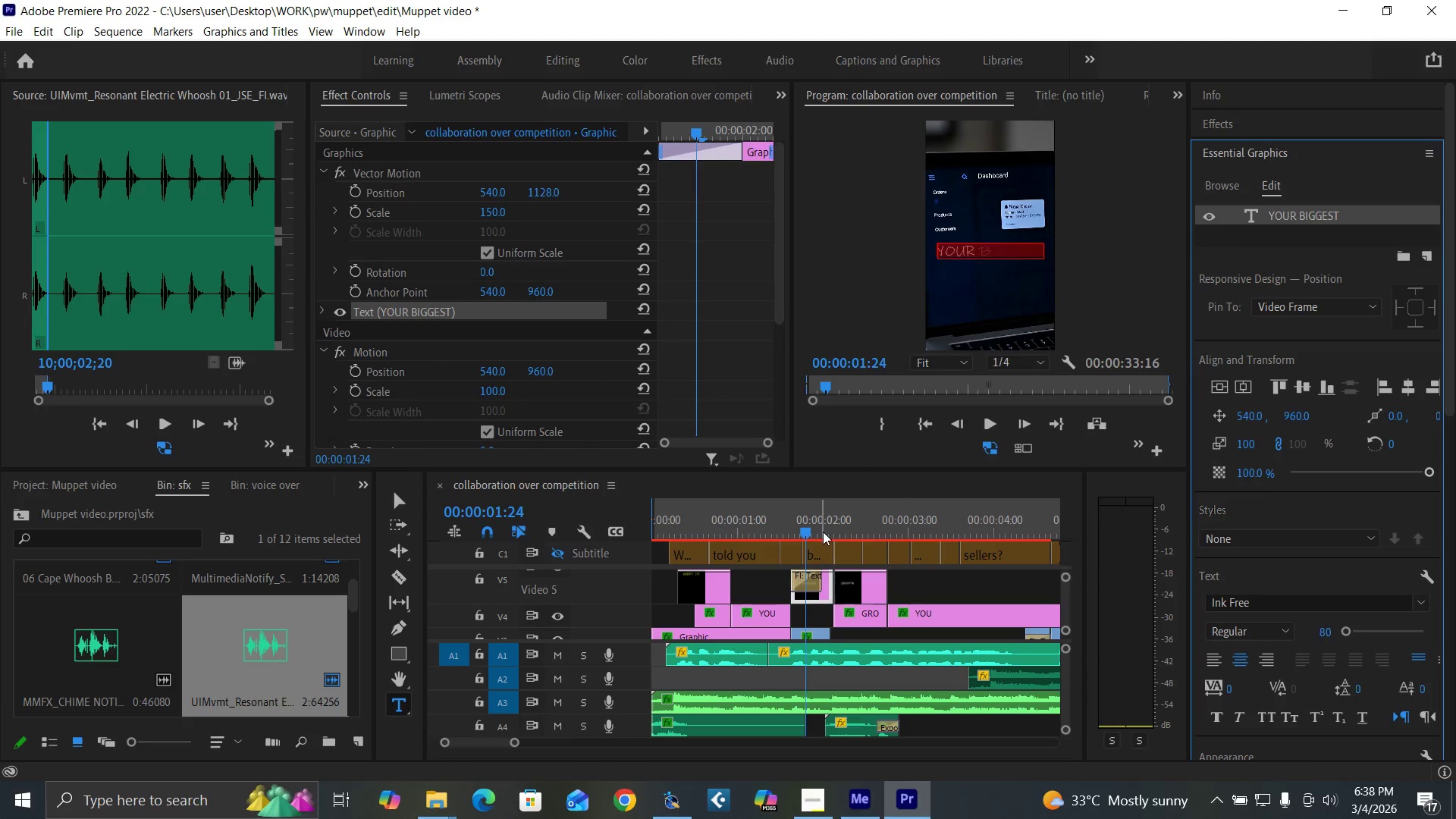 
left_click([825, 533])
 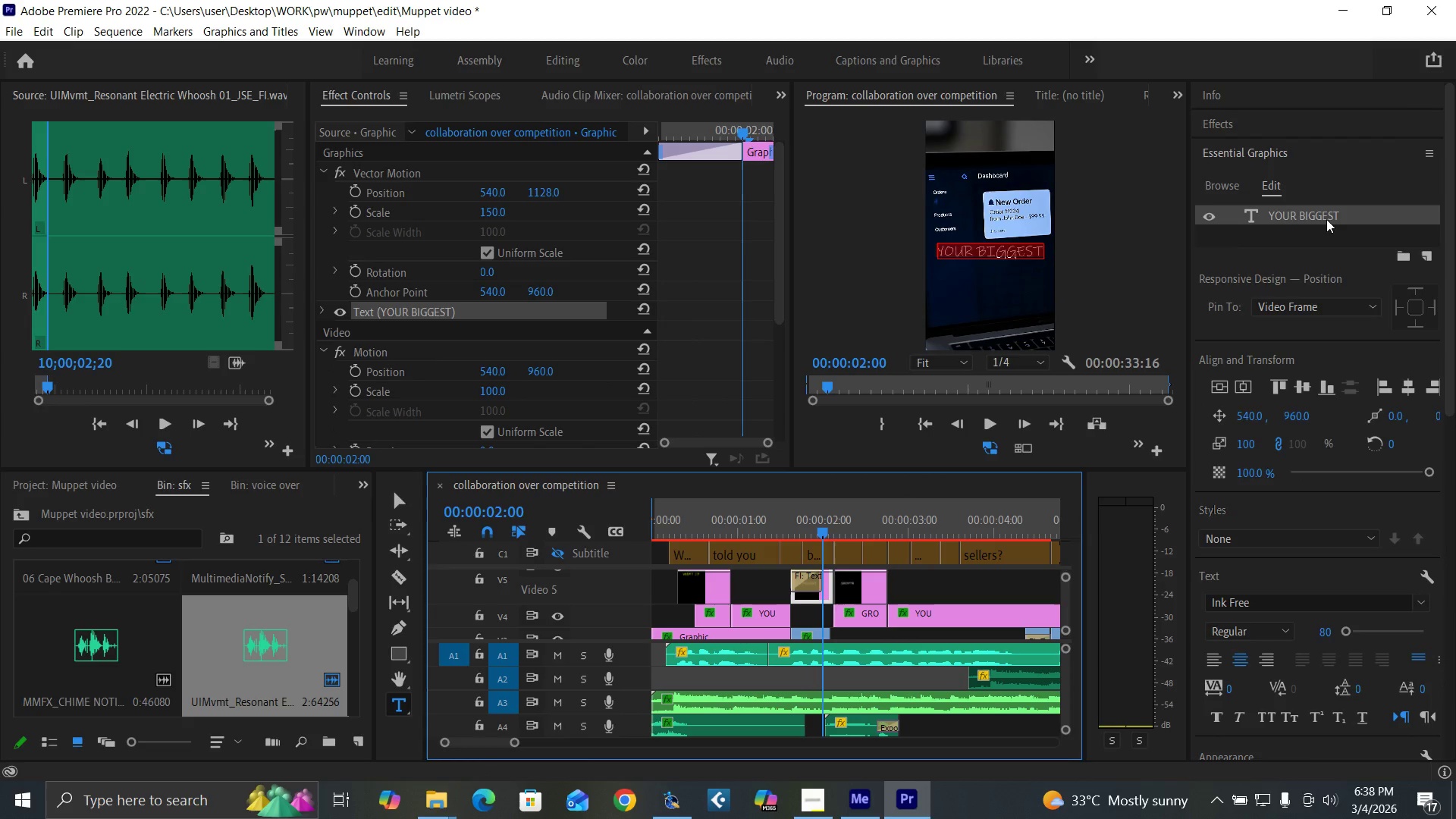 
left_click([1318, 213])
 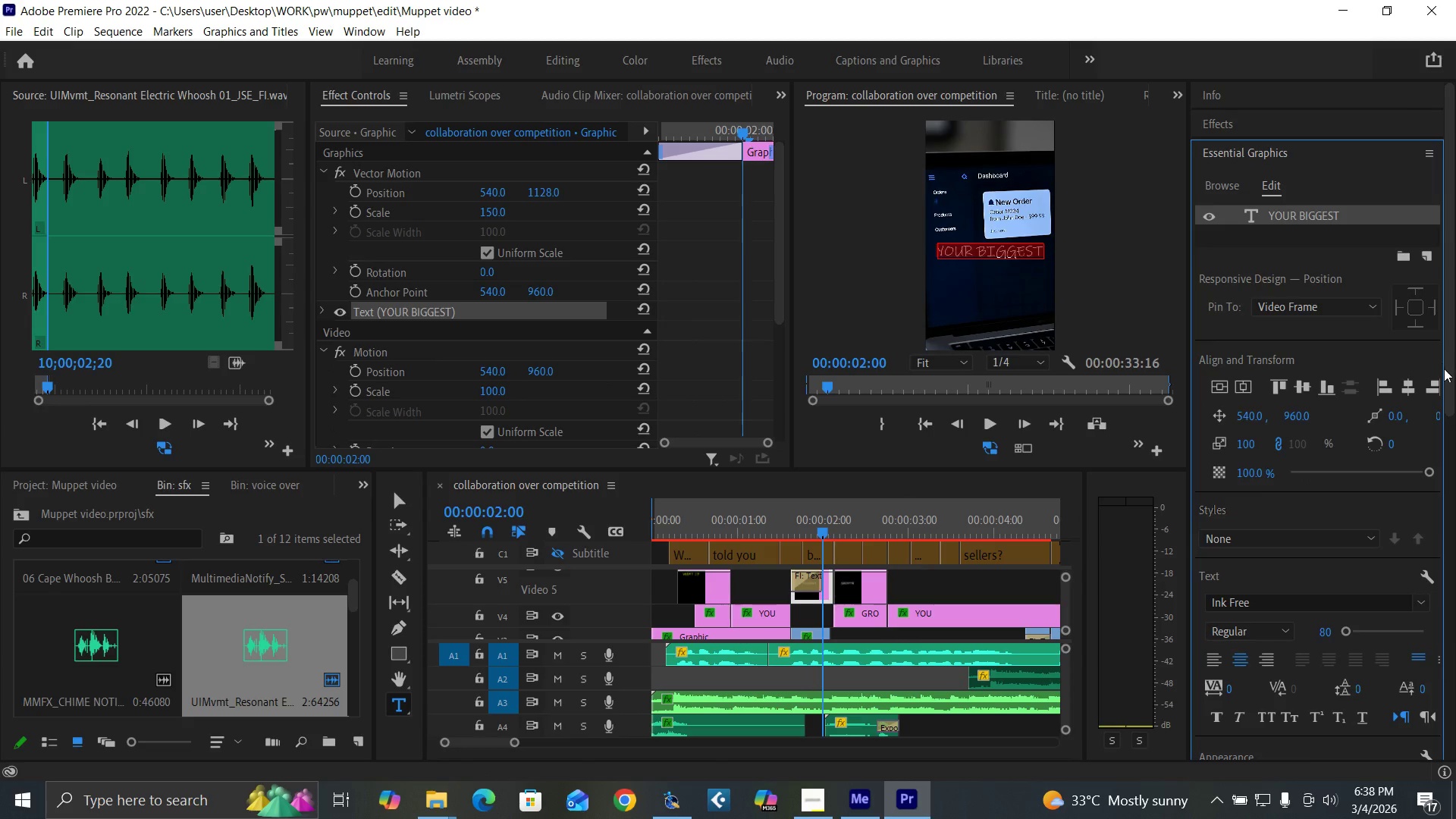 
left_click_drag(start_coordinate=[1445, 377], to_coordinate=[1442, 462])
 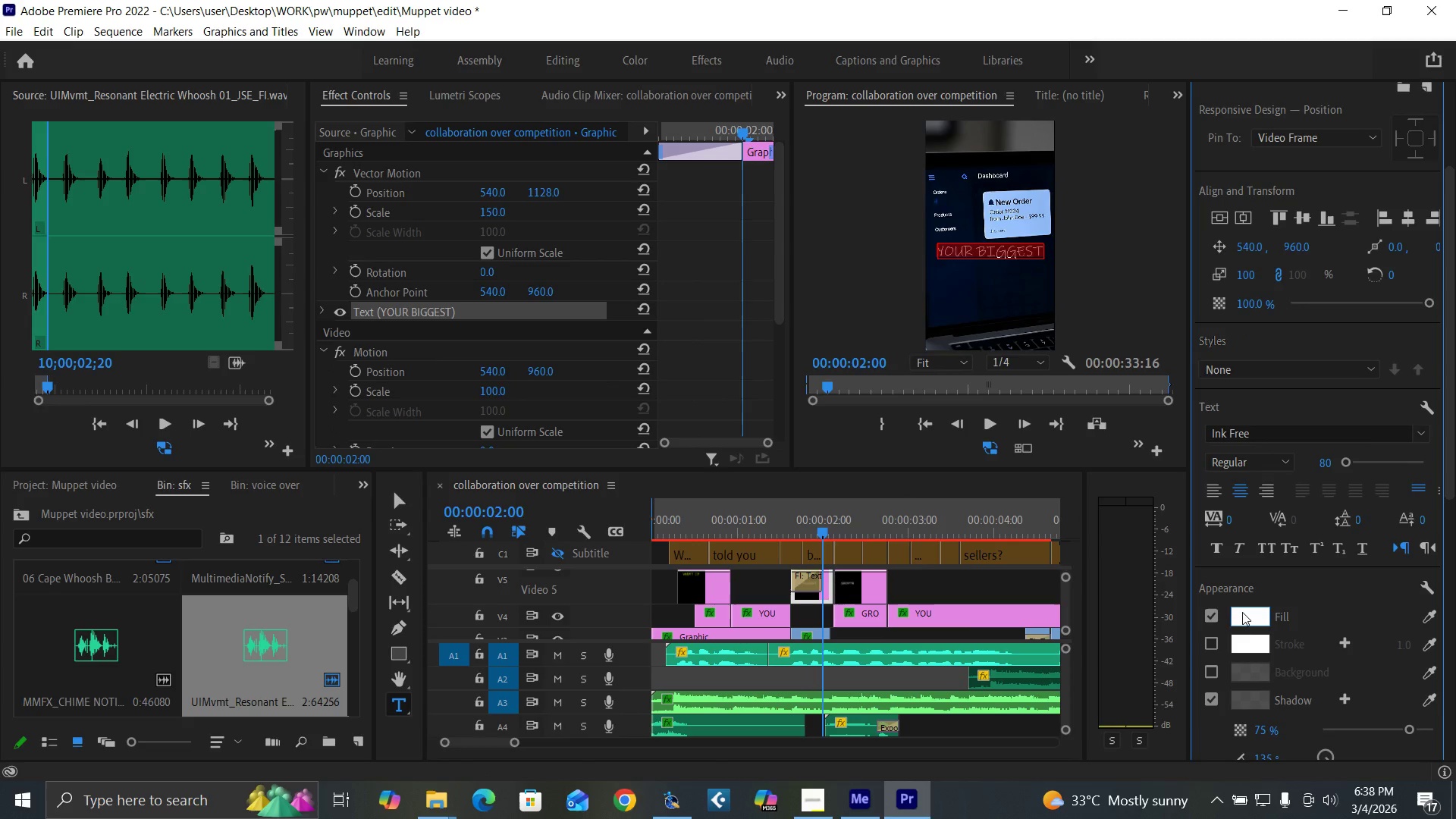 
left_click([1242, 612])
 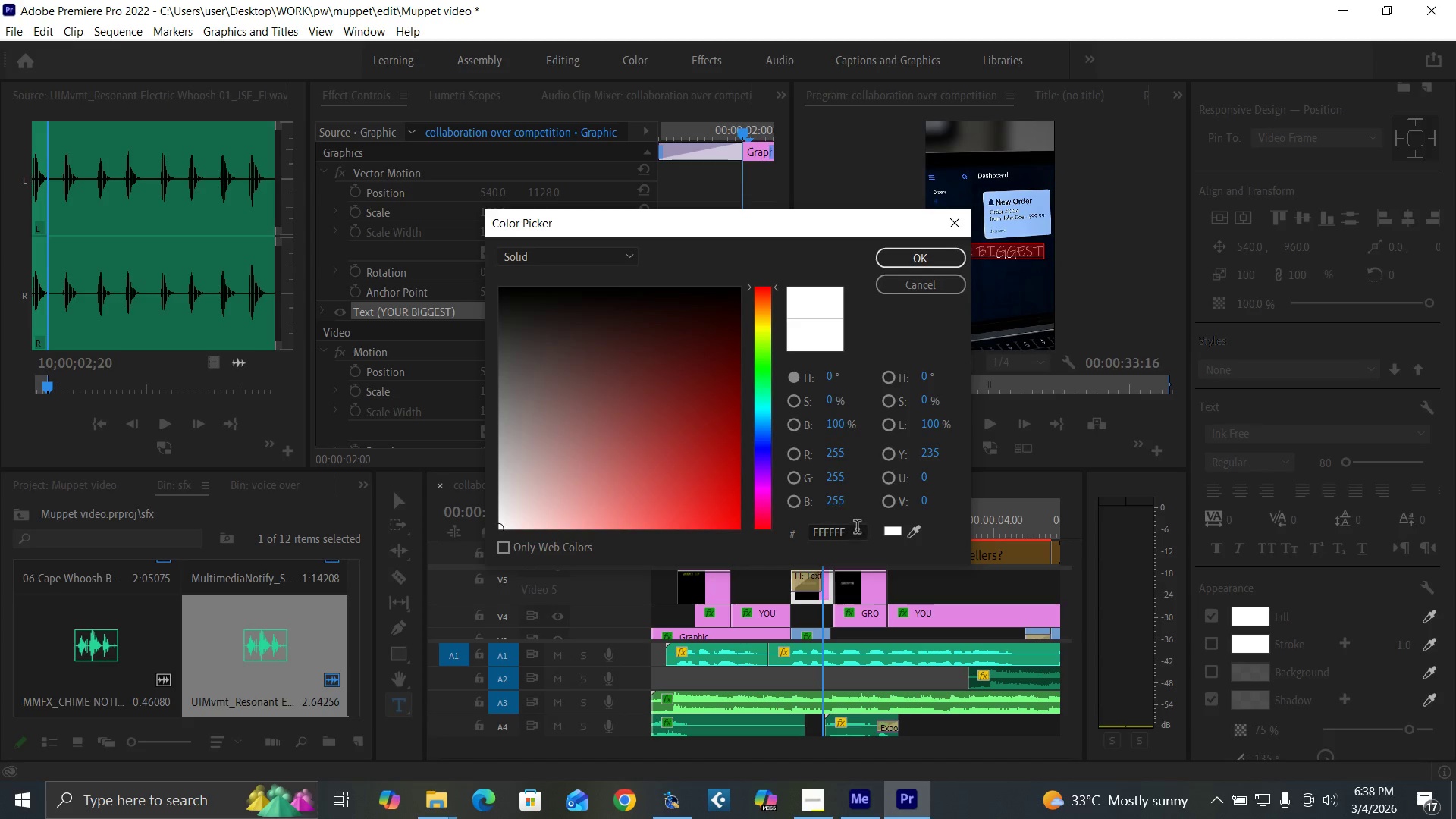 
left_click([854, 532])
 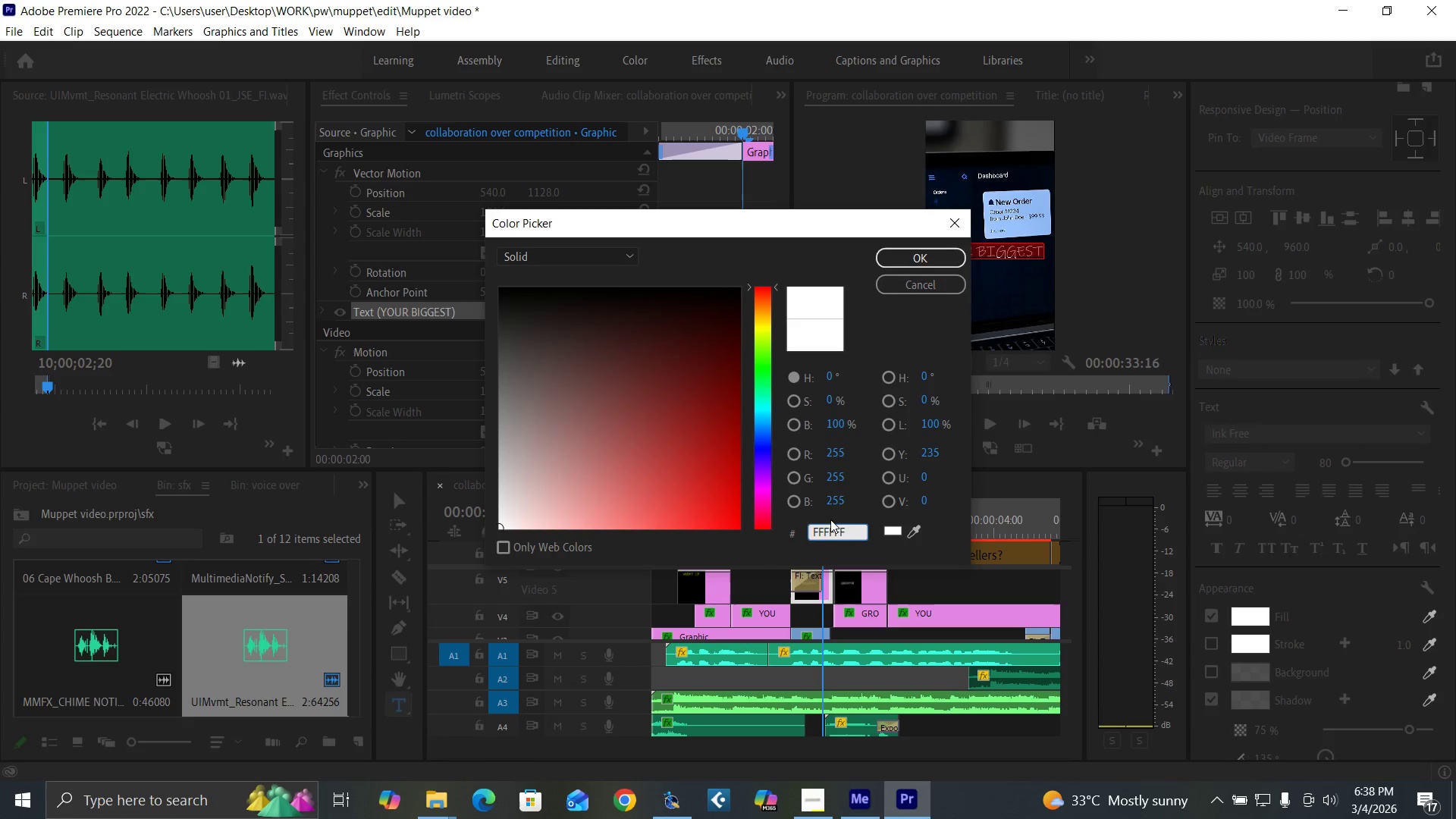 
hold_key(key=Backspace, duration=1.12)
 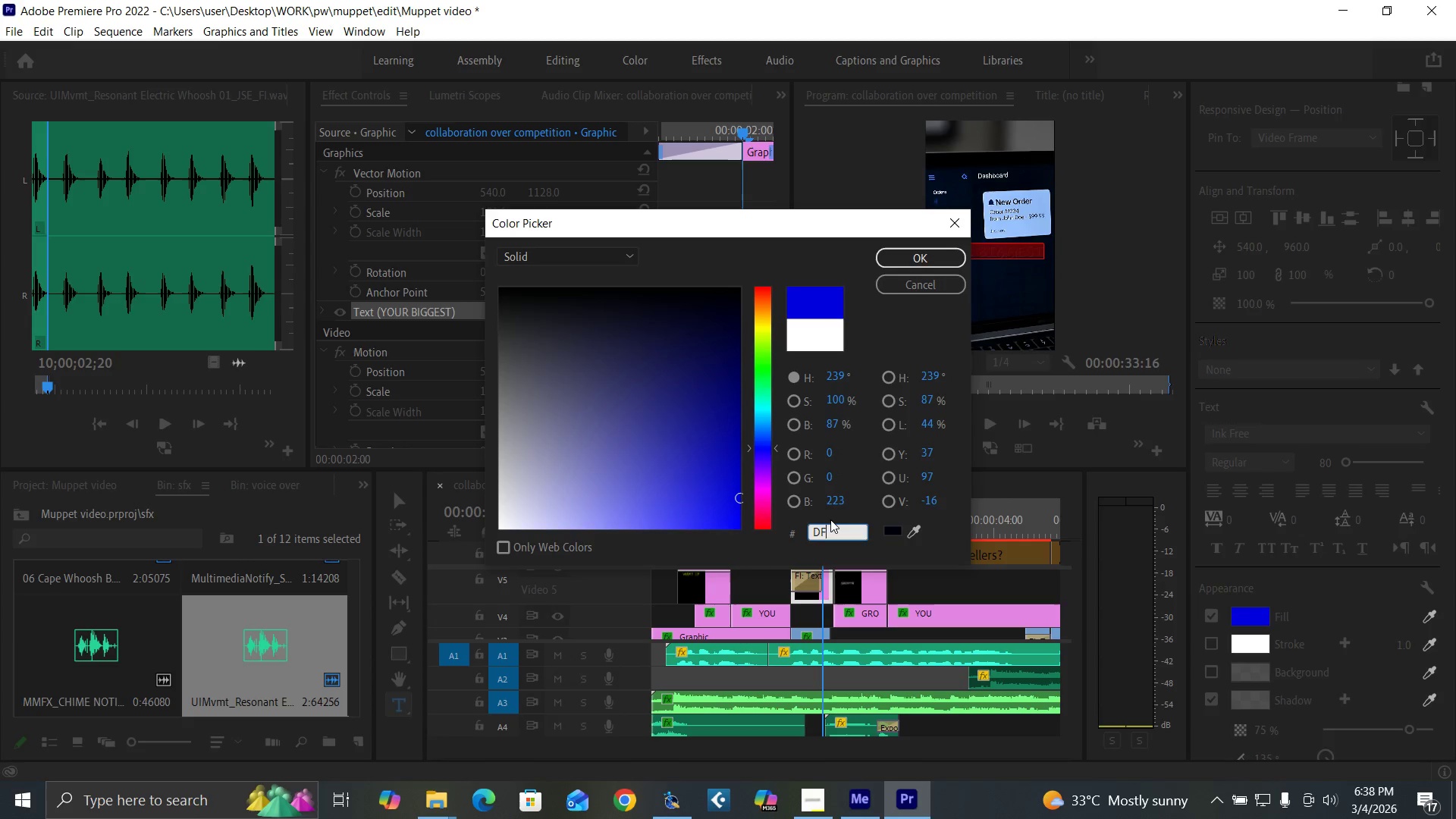 
type(DFFF00)
 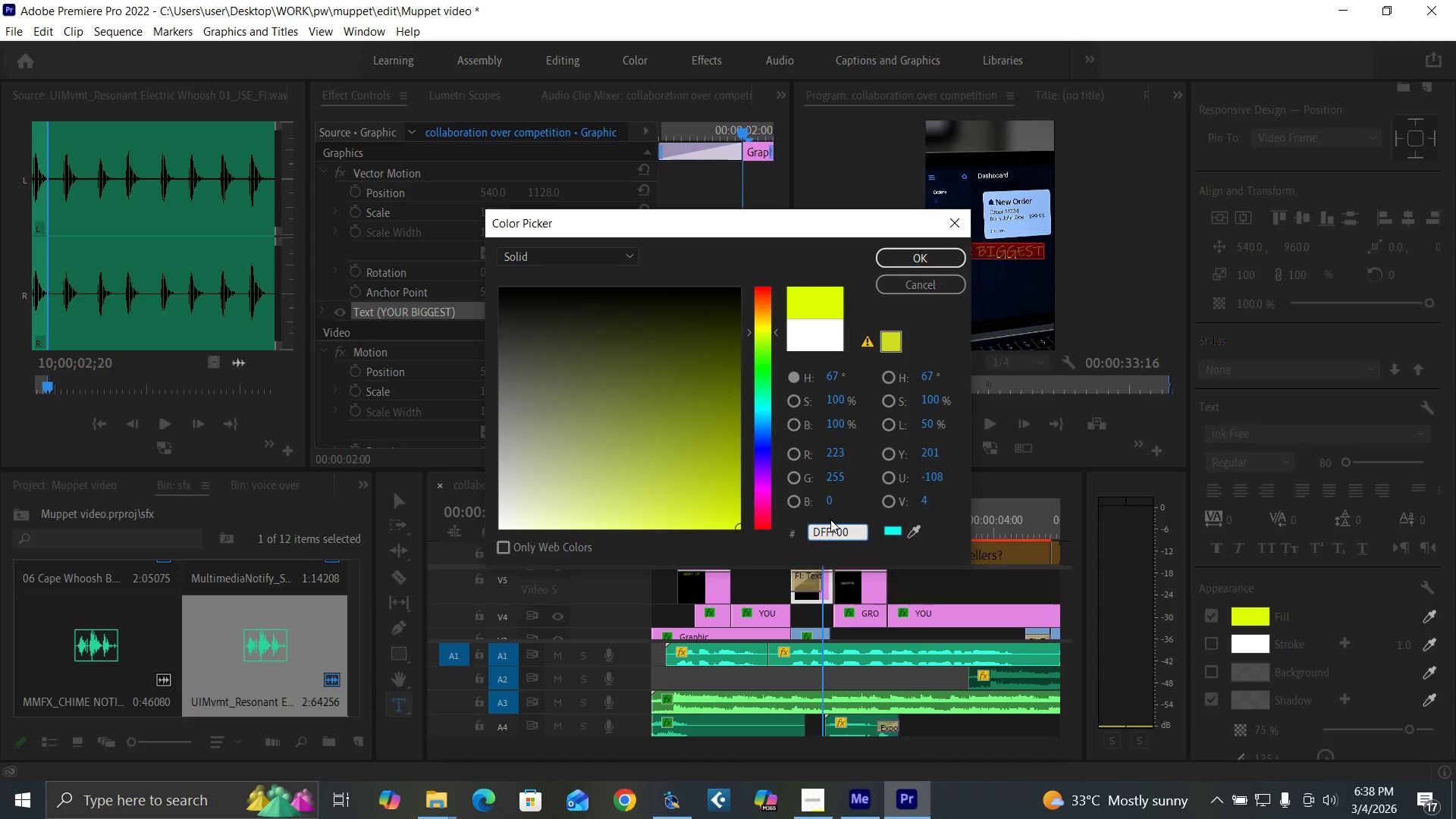 
key(Enter)
 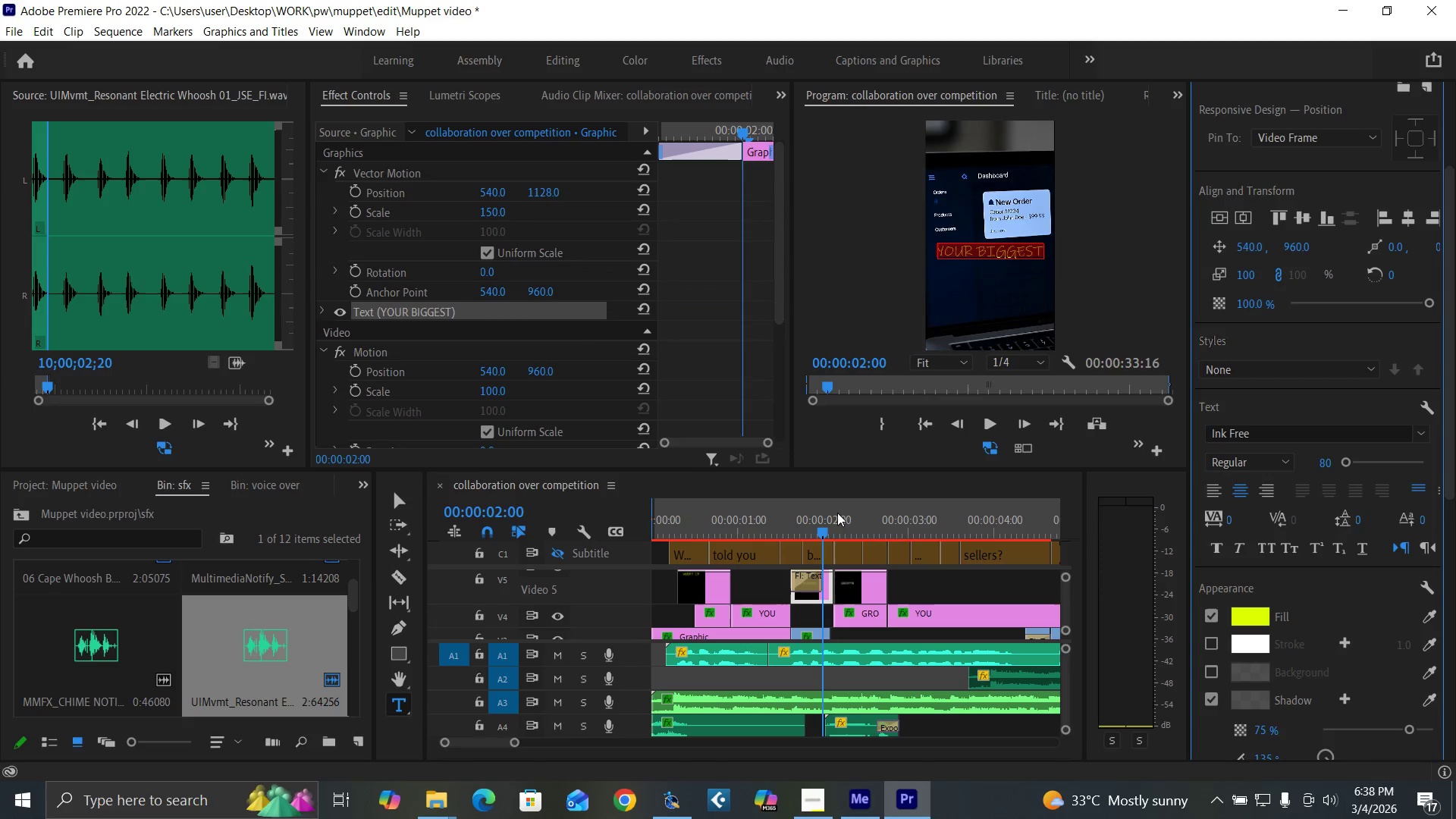 
left_click([867, 526])
 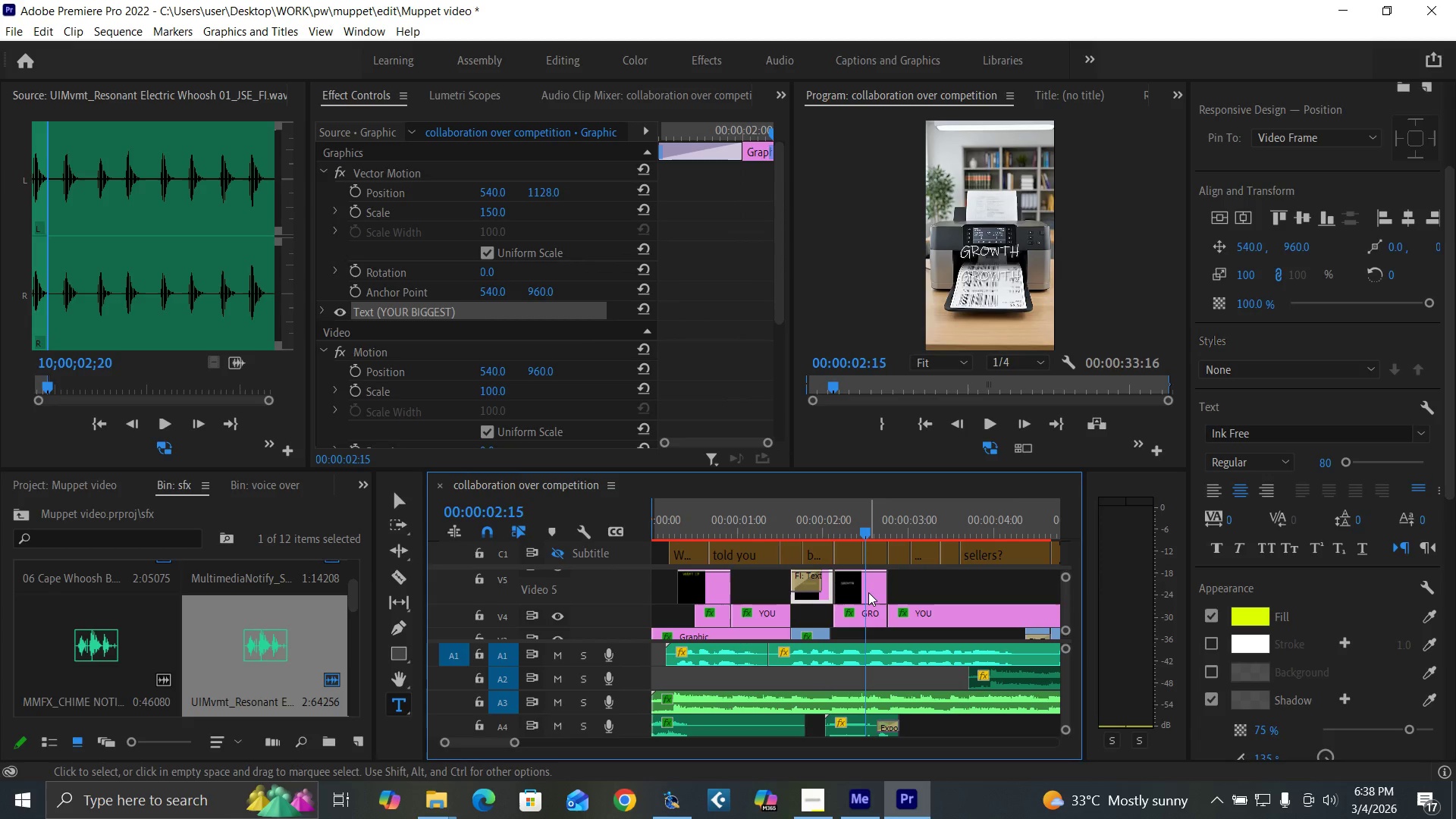 
left_click([868, 592])
 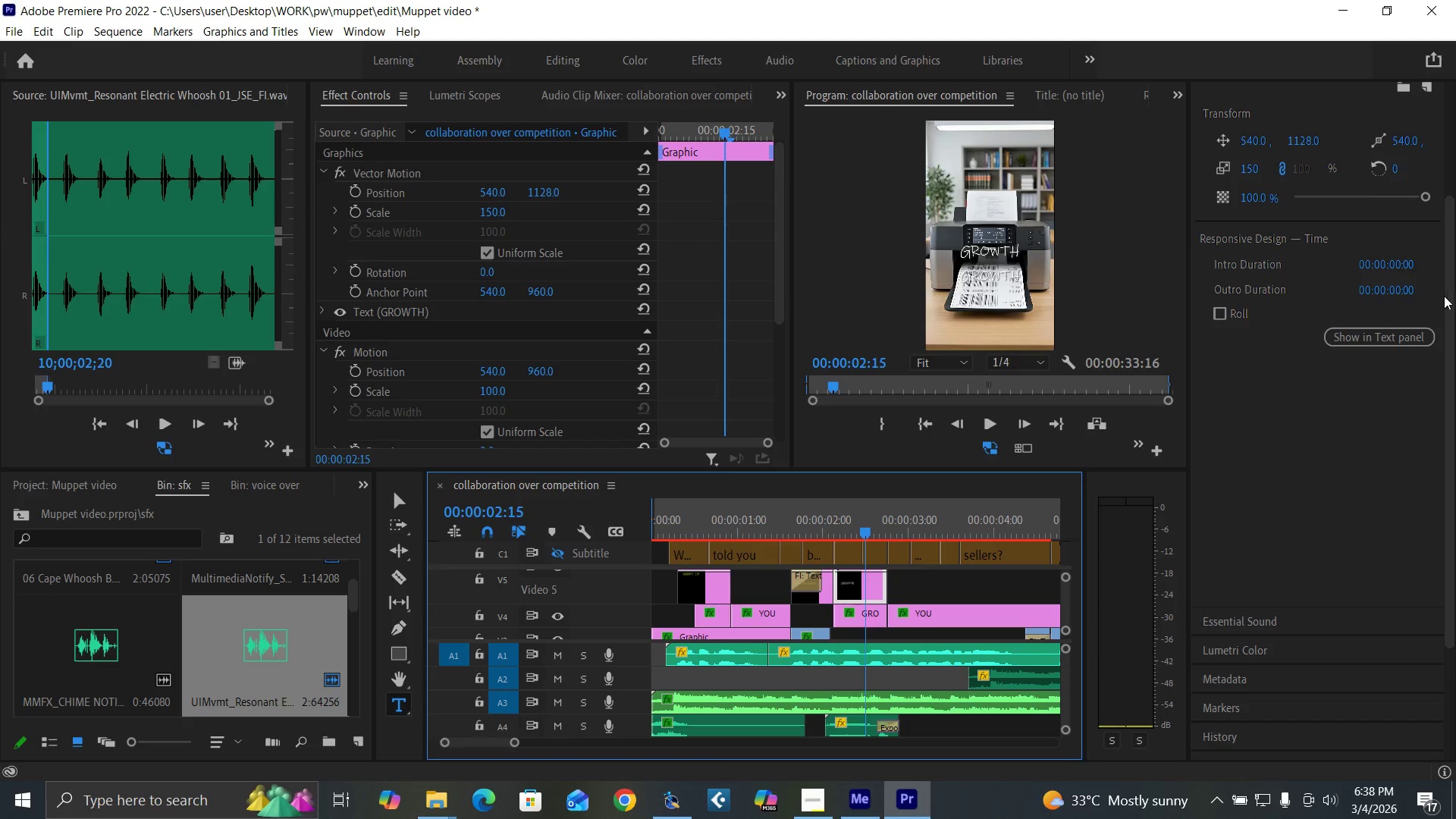 
left_click_drag(start_coordinate=[1448, 303], to_coordinate=[1433, 211])
 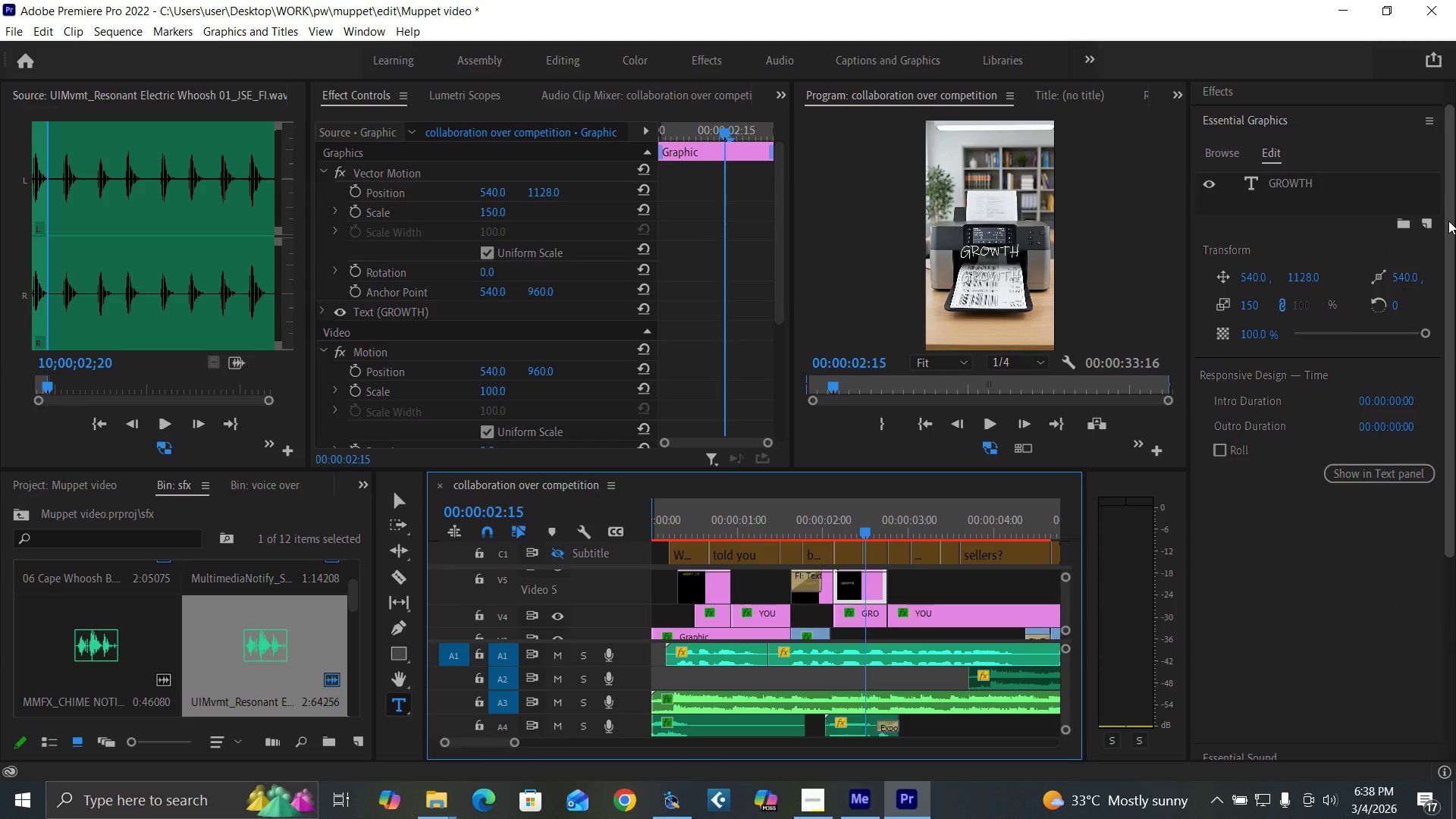 
left_click_drag(start_coordinate=[1448, 221], to_coordinate=[1445, 171])
 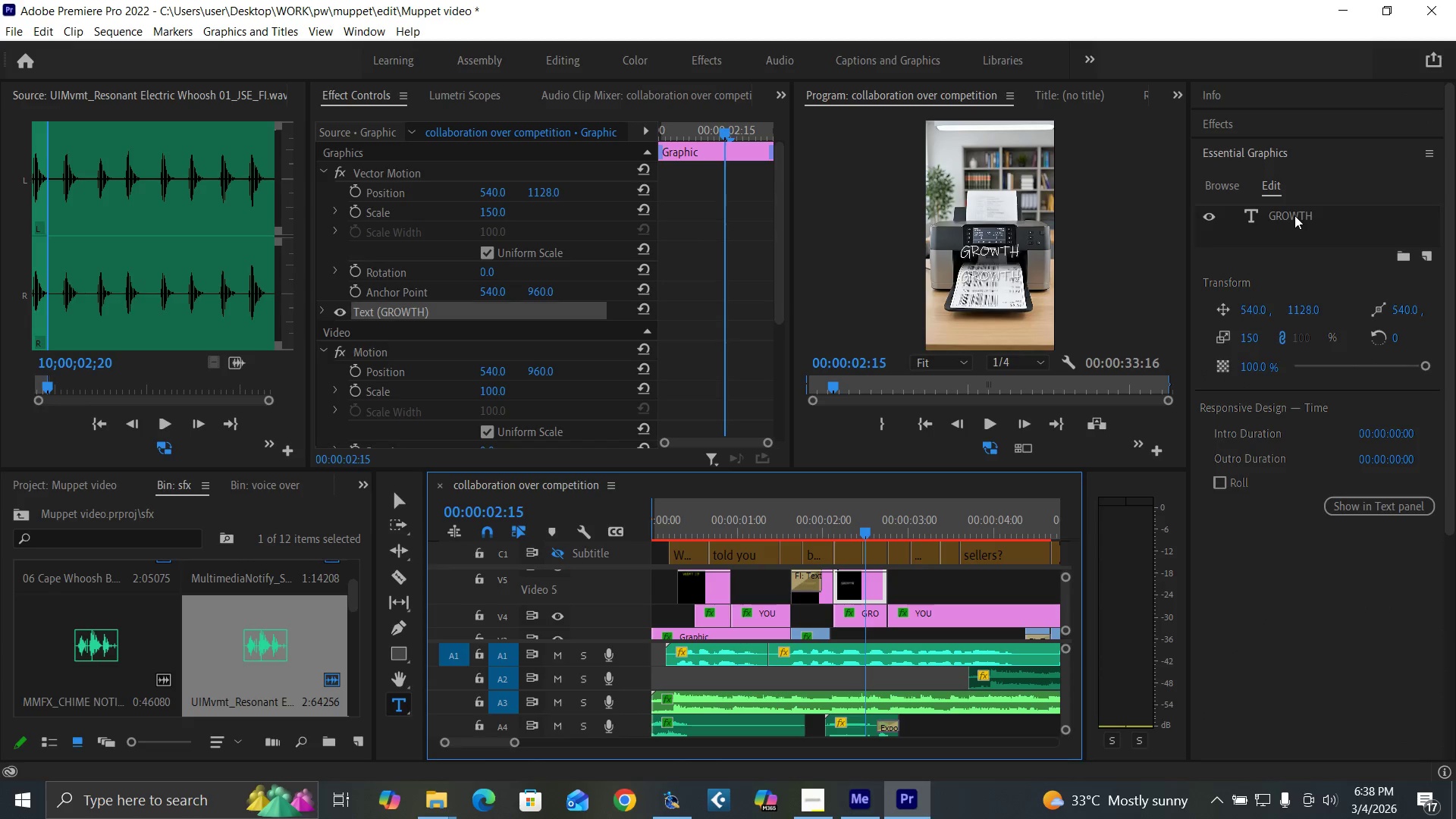 
double_click([1294, 215])
 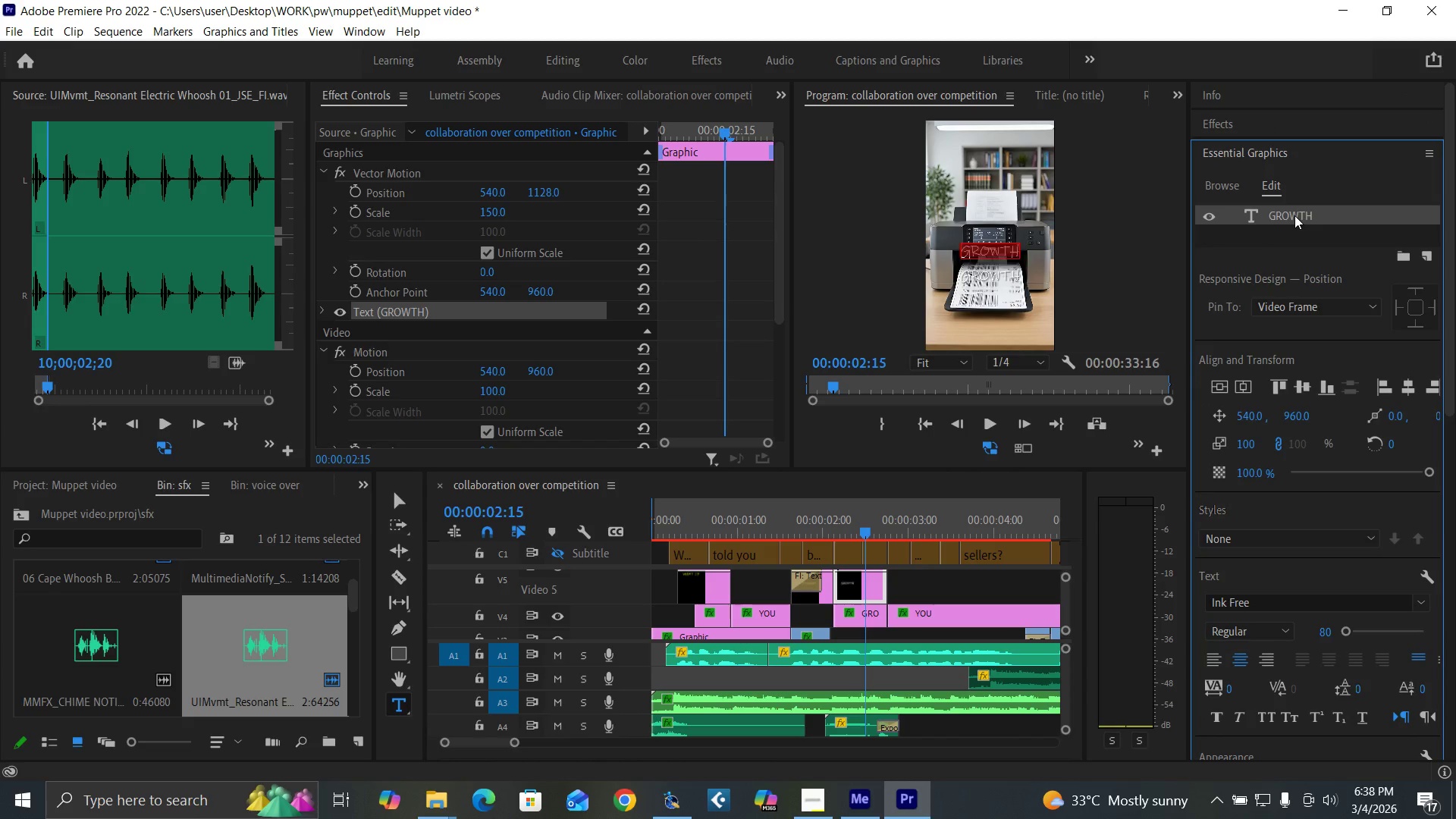 
triple_click([1294, 215])
 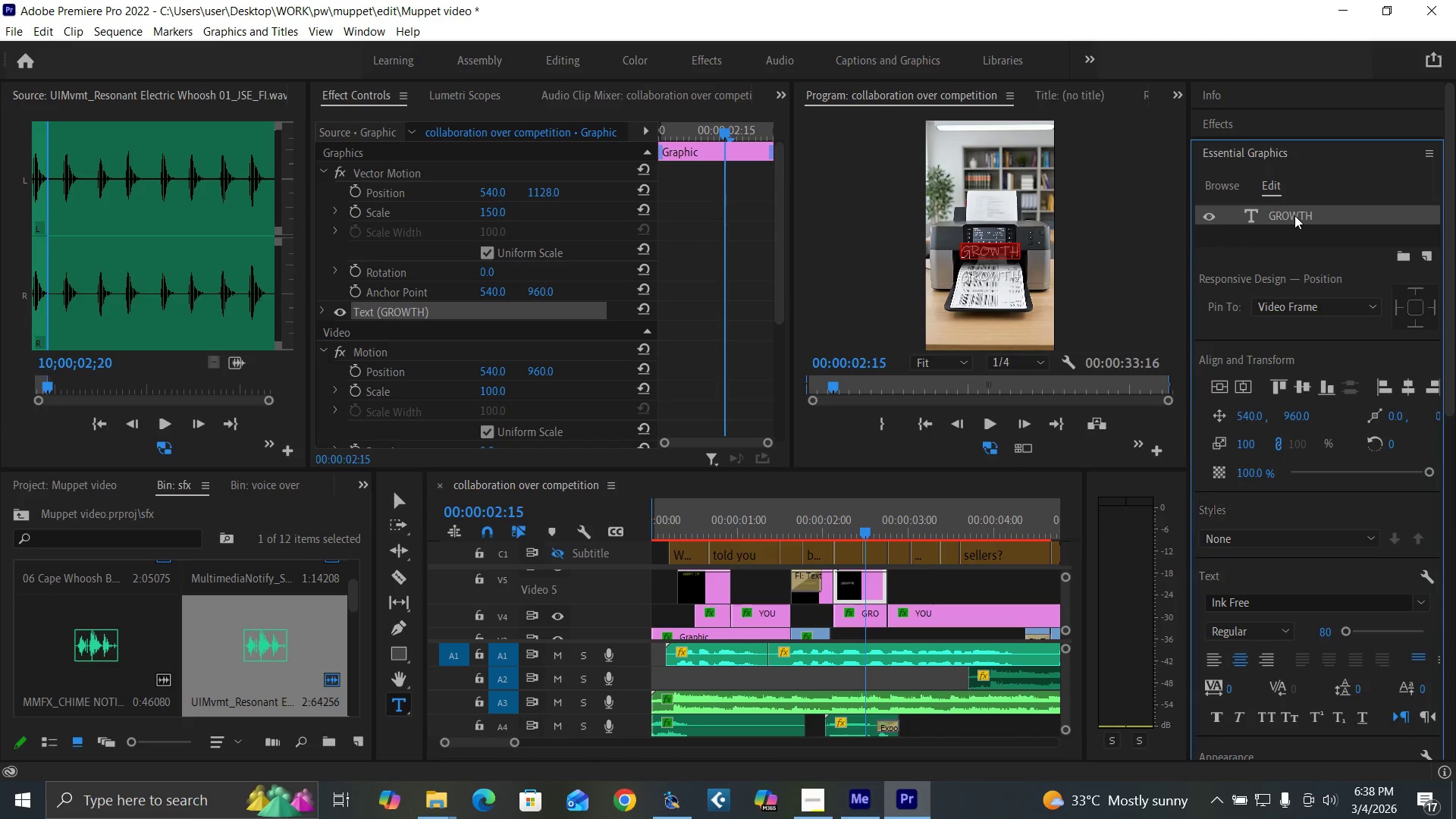 
triple_click([1294, 215])
 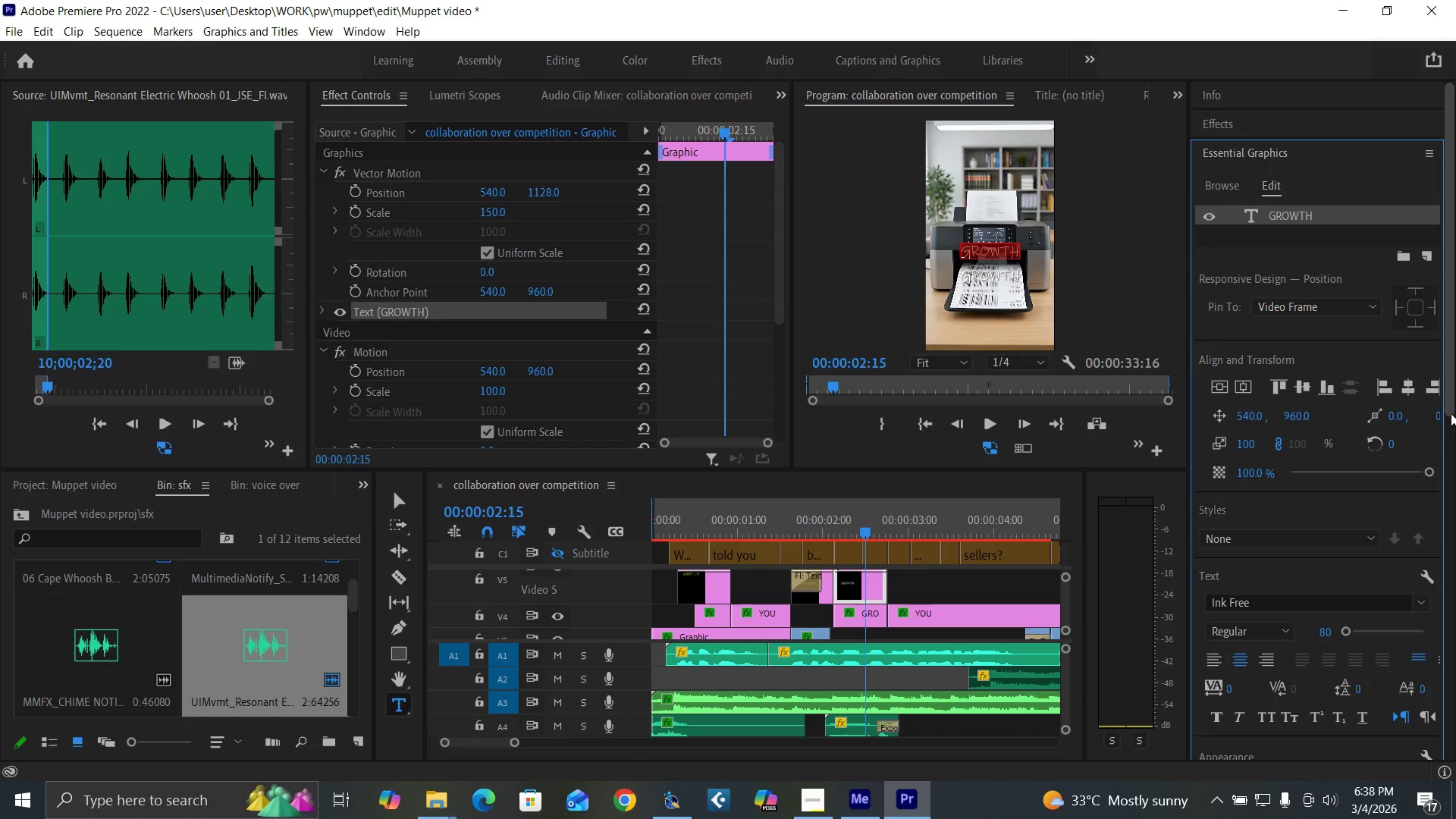 
left_click_drag(start_coordinate=[1451, 400], to_coordinate=[1449, 560])
 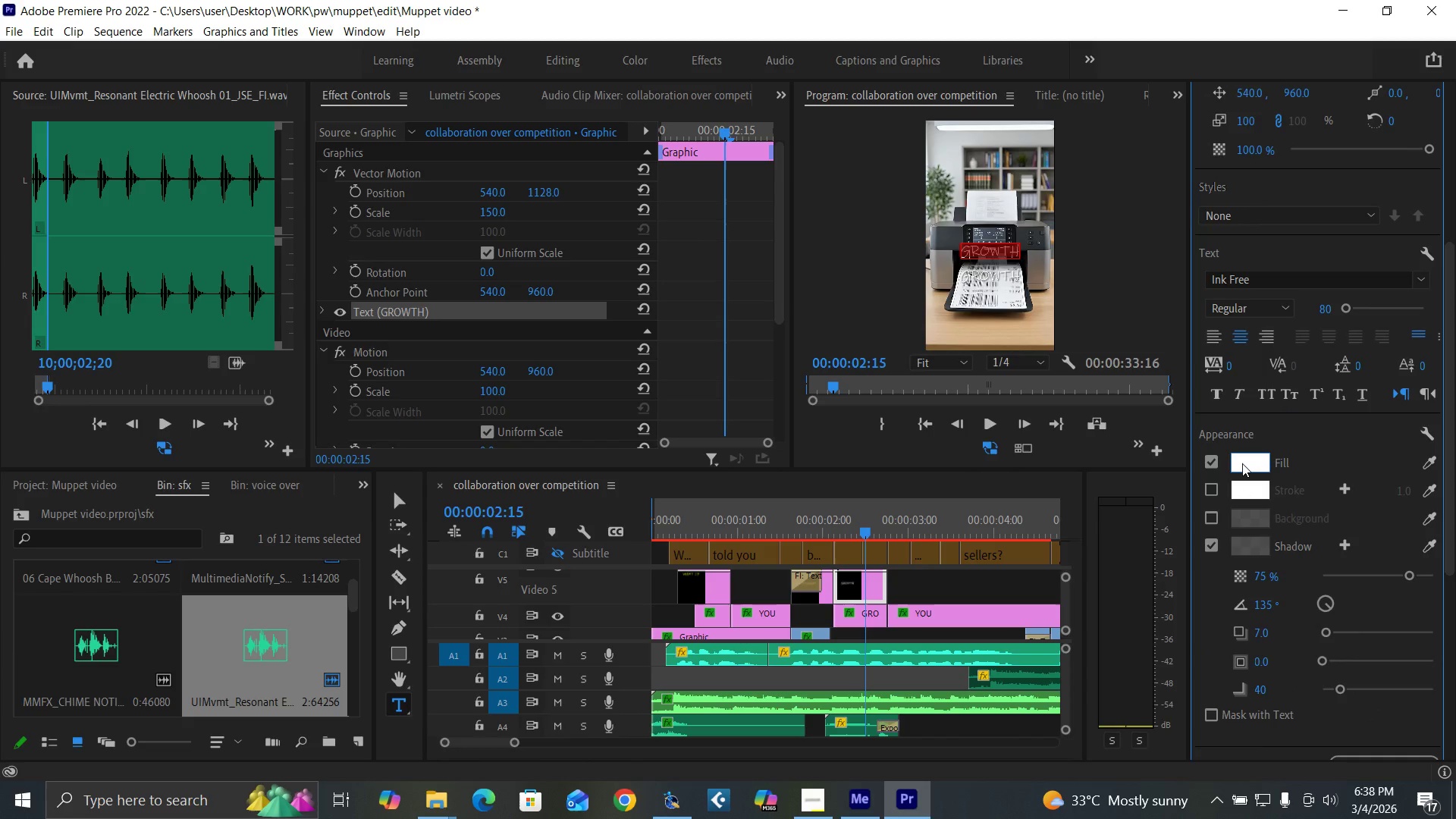 
left_click([1242, 463])
 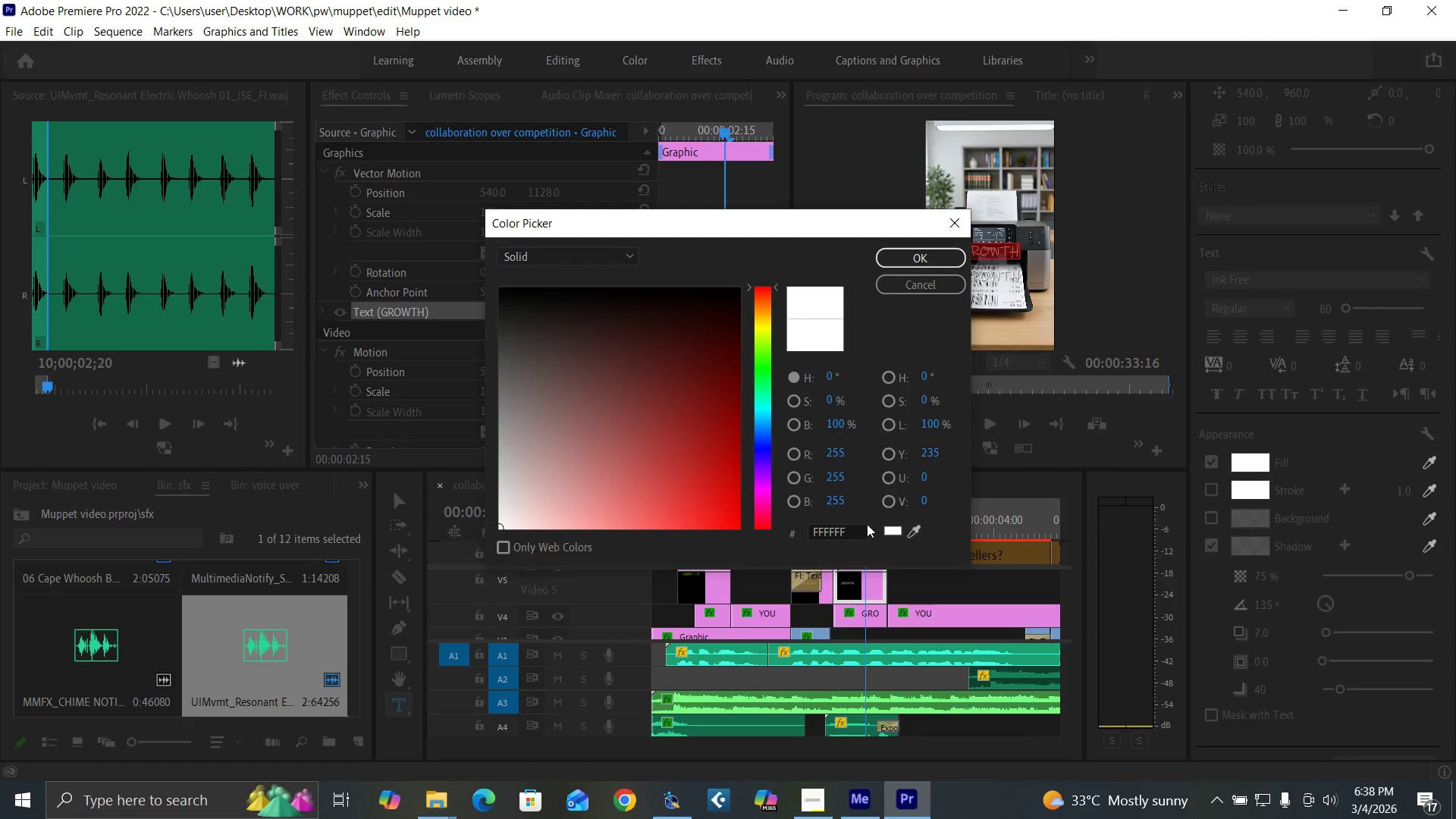 
left_click([855, 526])
 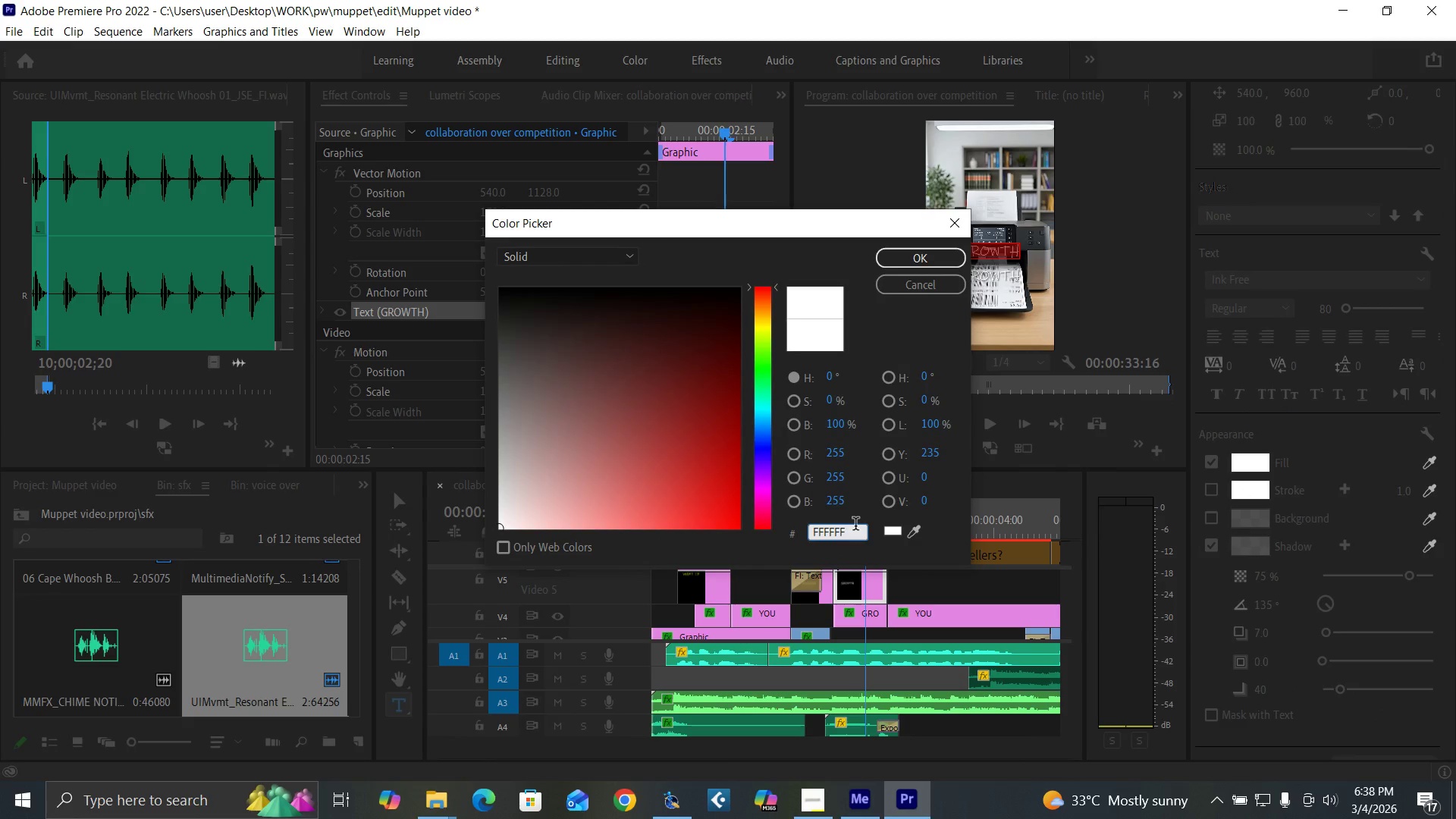 
hold_key(key=Backspace, duration=1.3)
 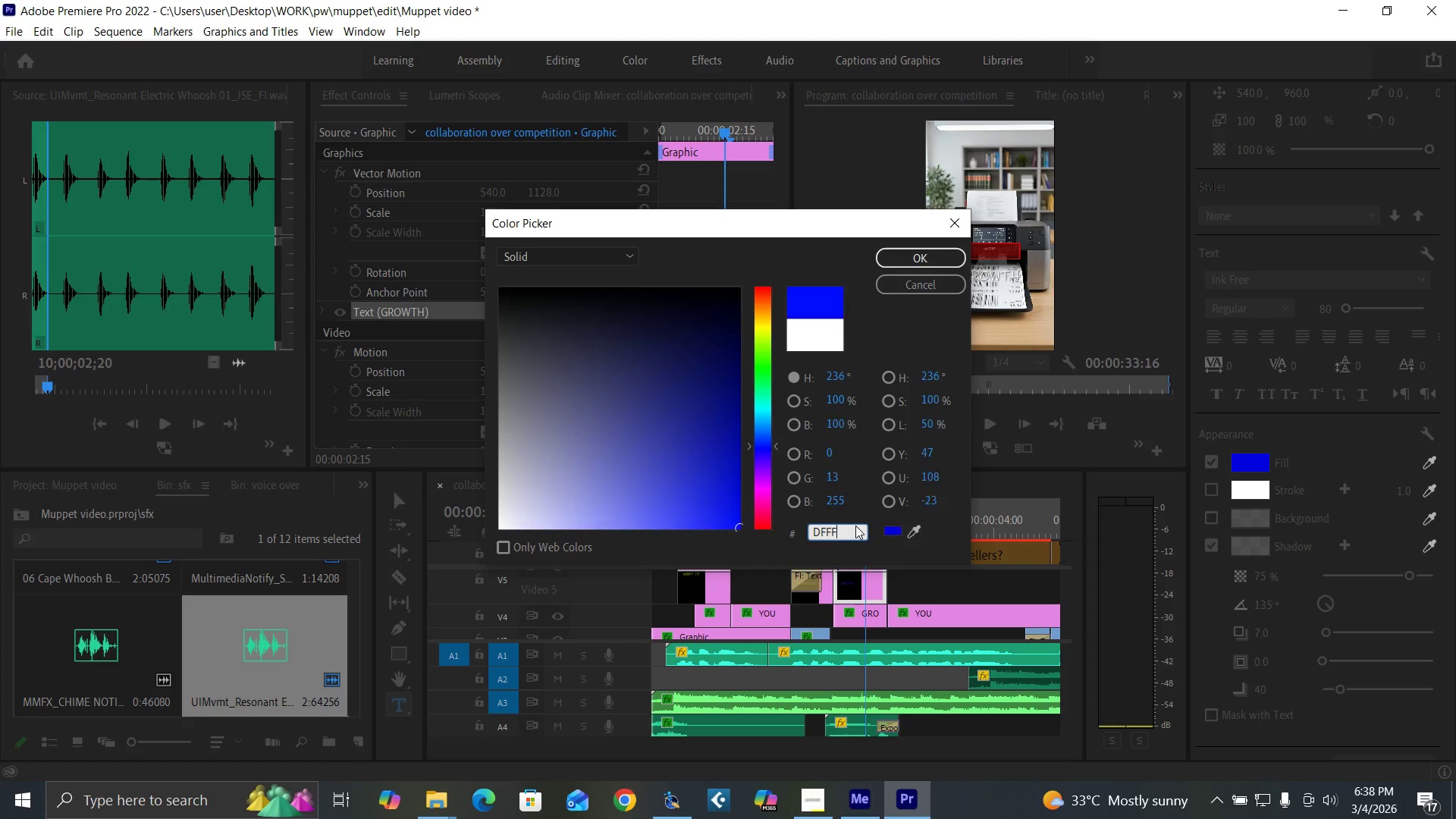 
type(DFFF00)
 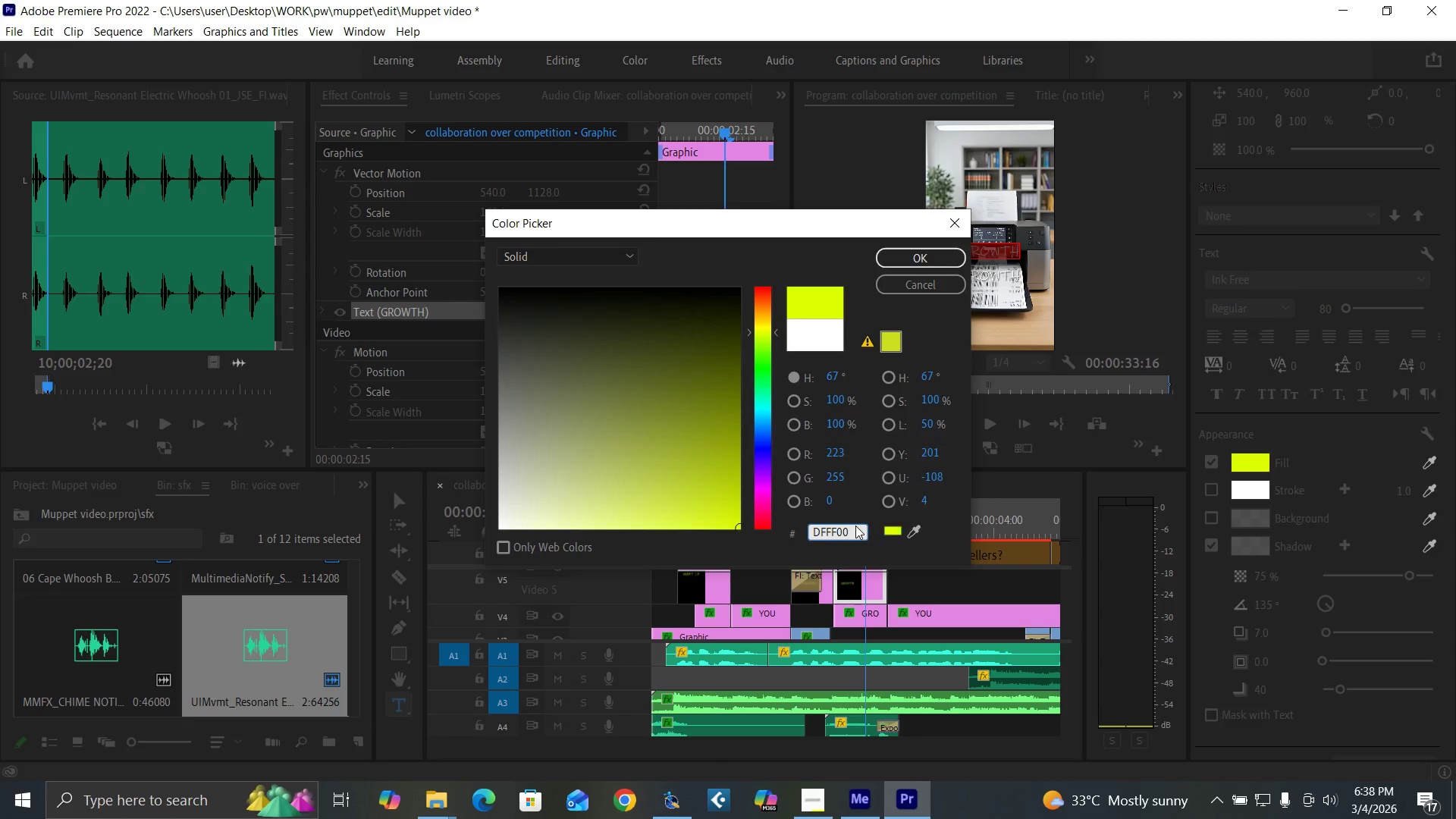 
key(Enter)
 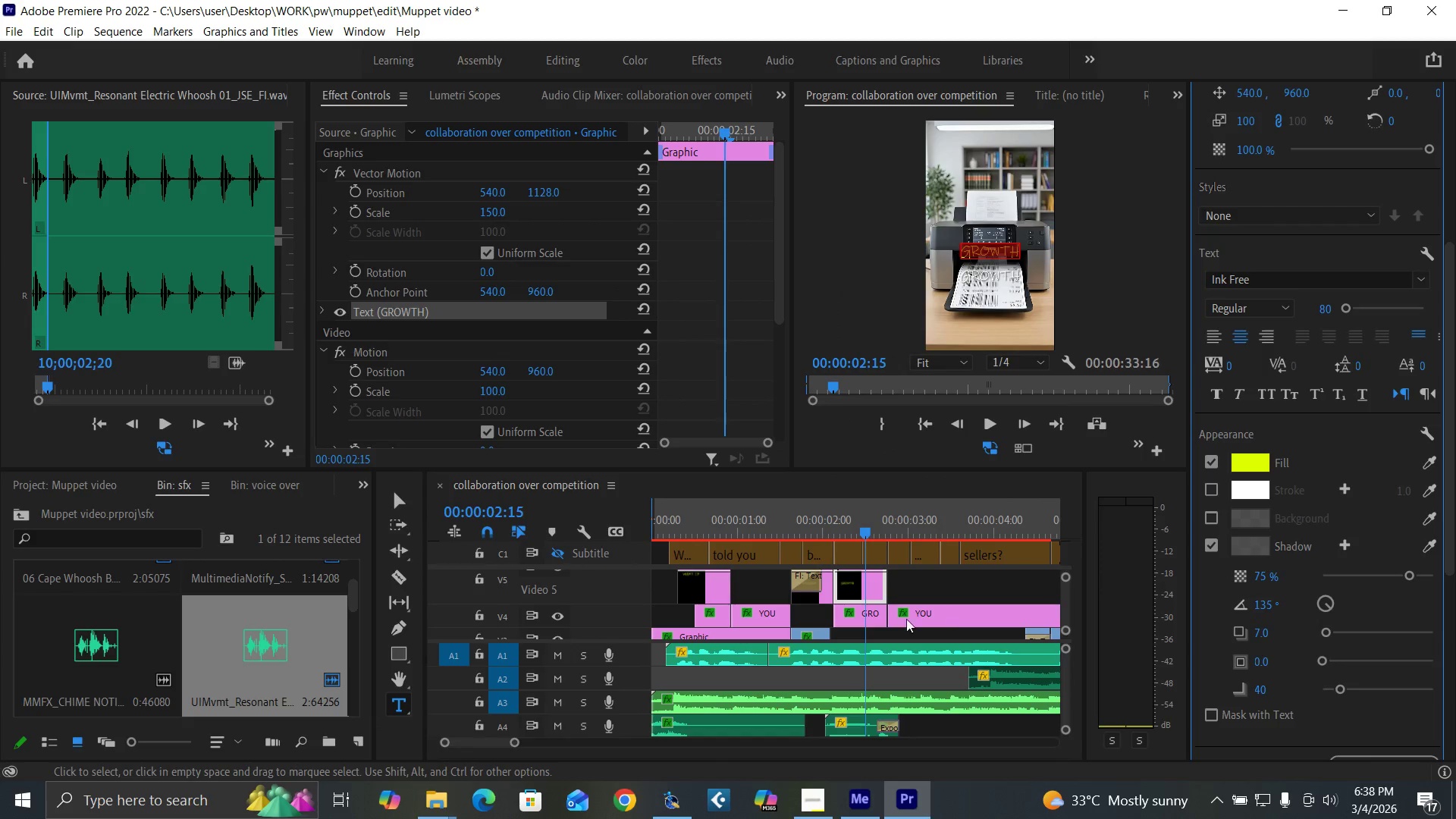 
left_click([866, 611])
 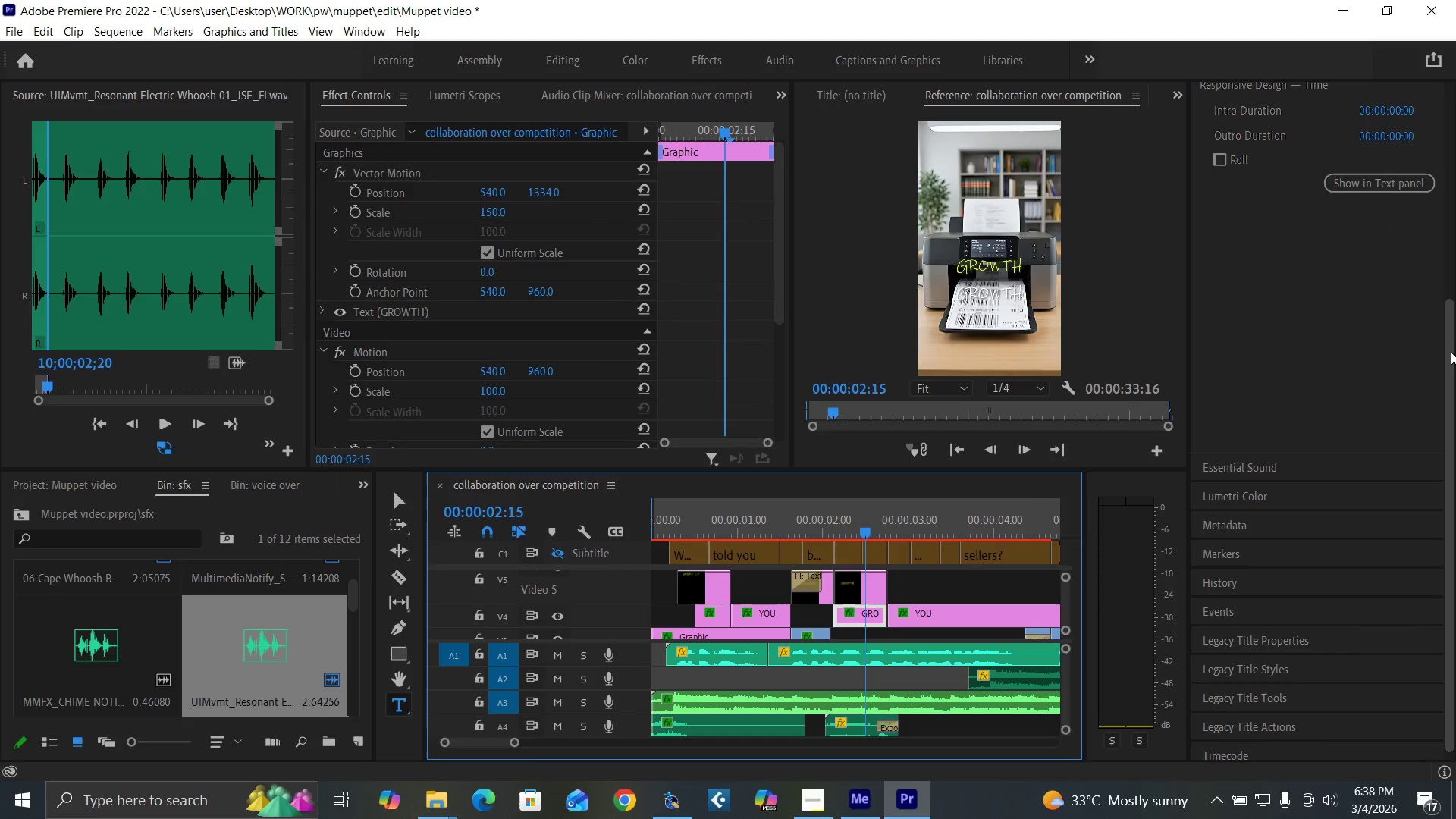 
left_click_drag(start_coordinate=[1449, 350], to_coordinate=[1441, 173])
 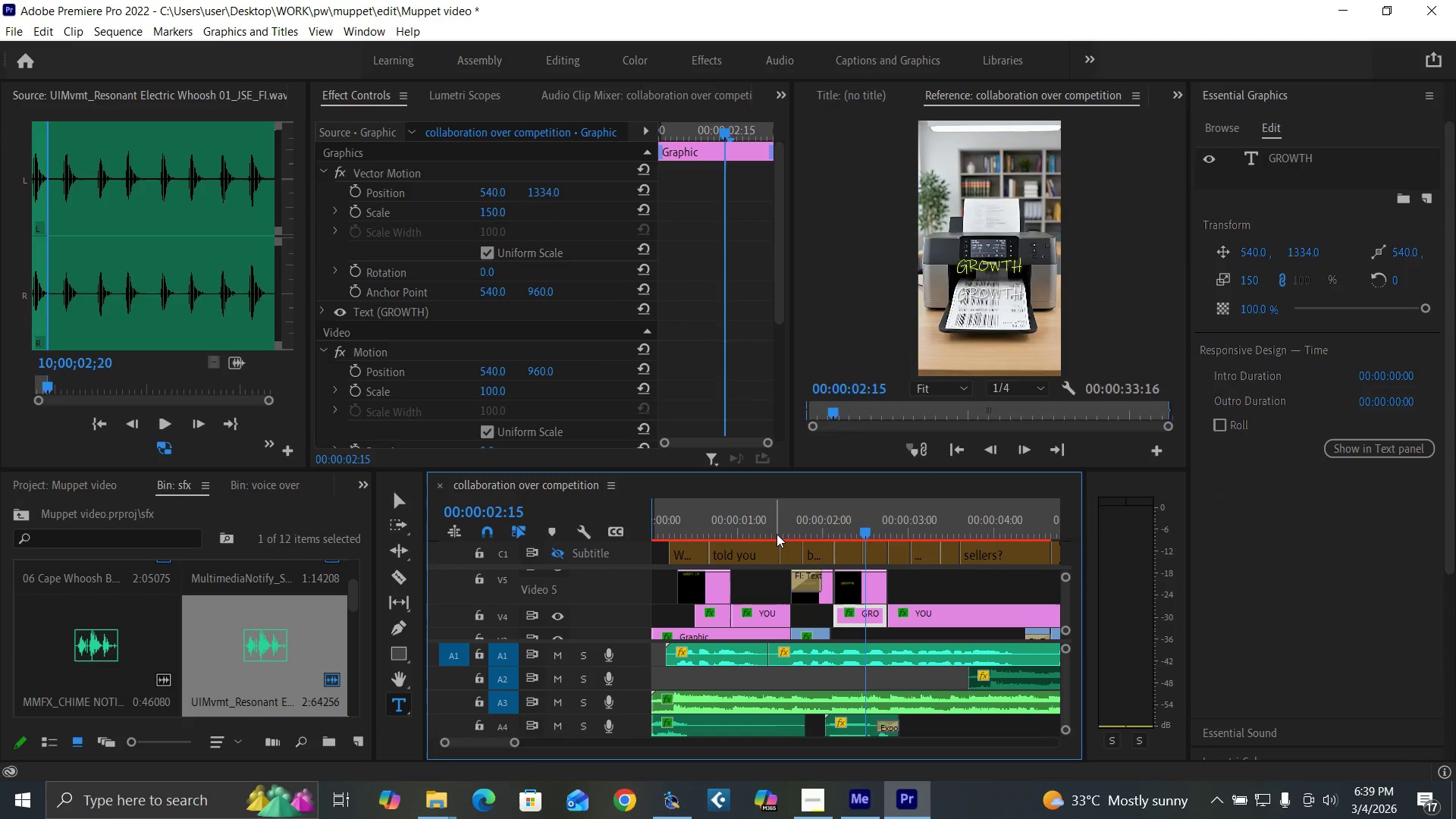 
left_click([777, 534])
 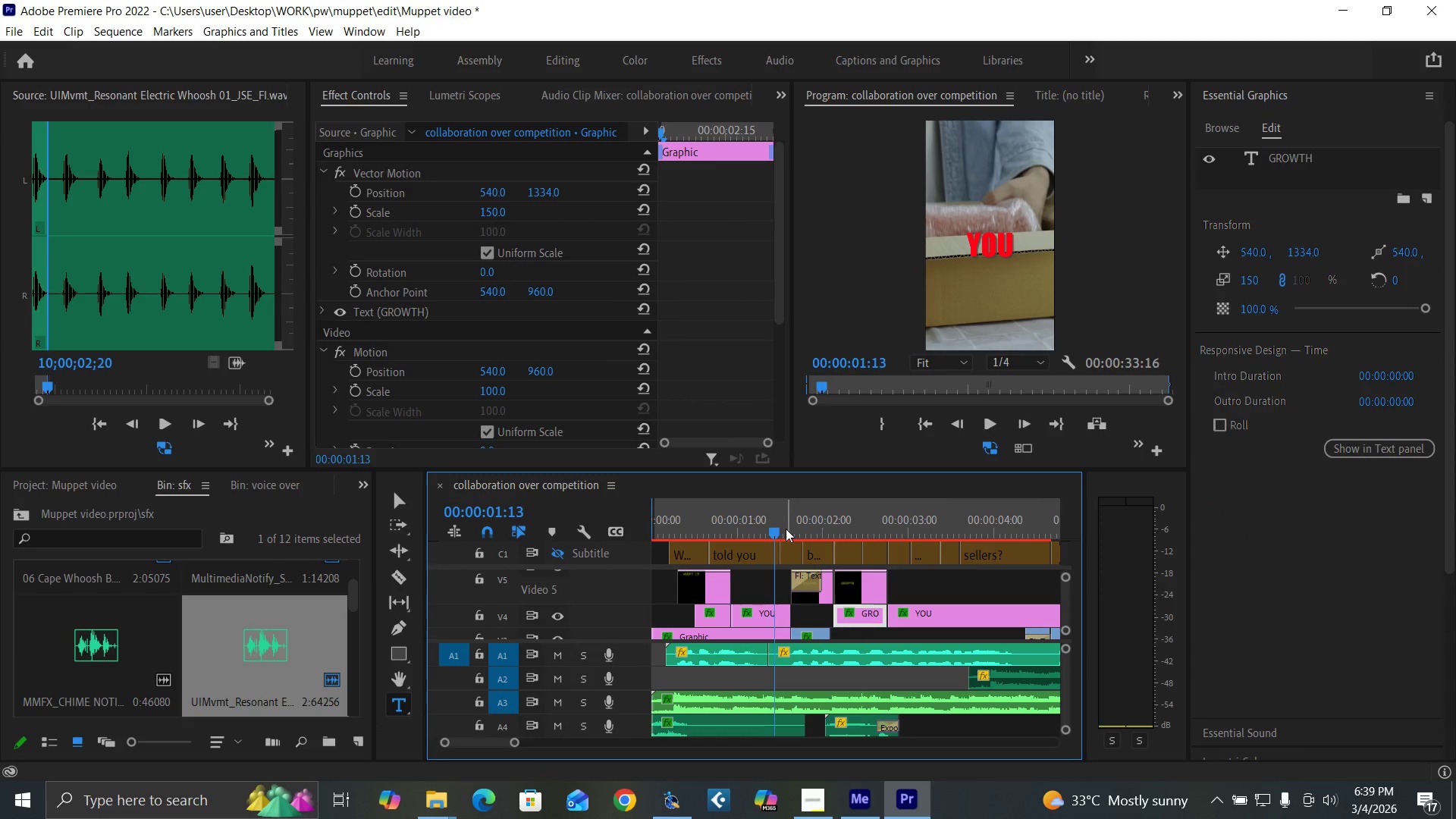 
key(Space)
 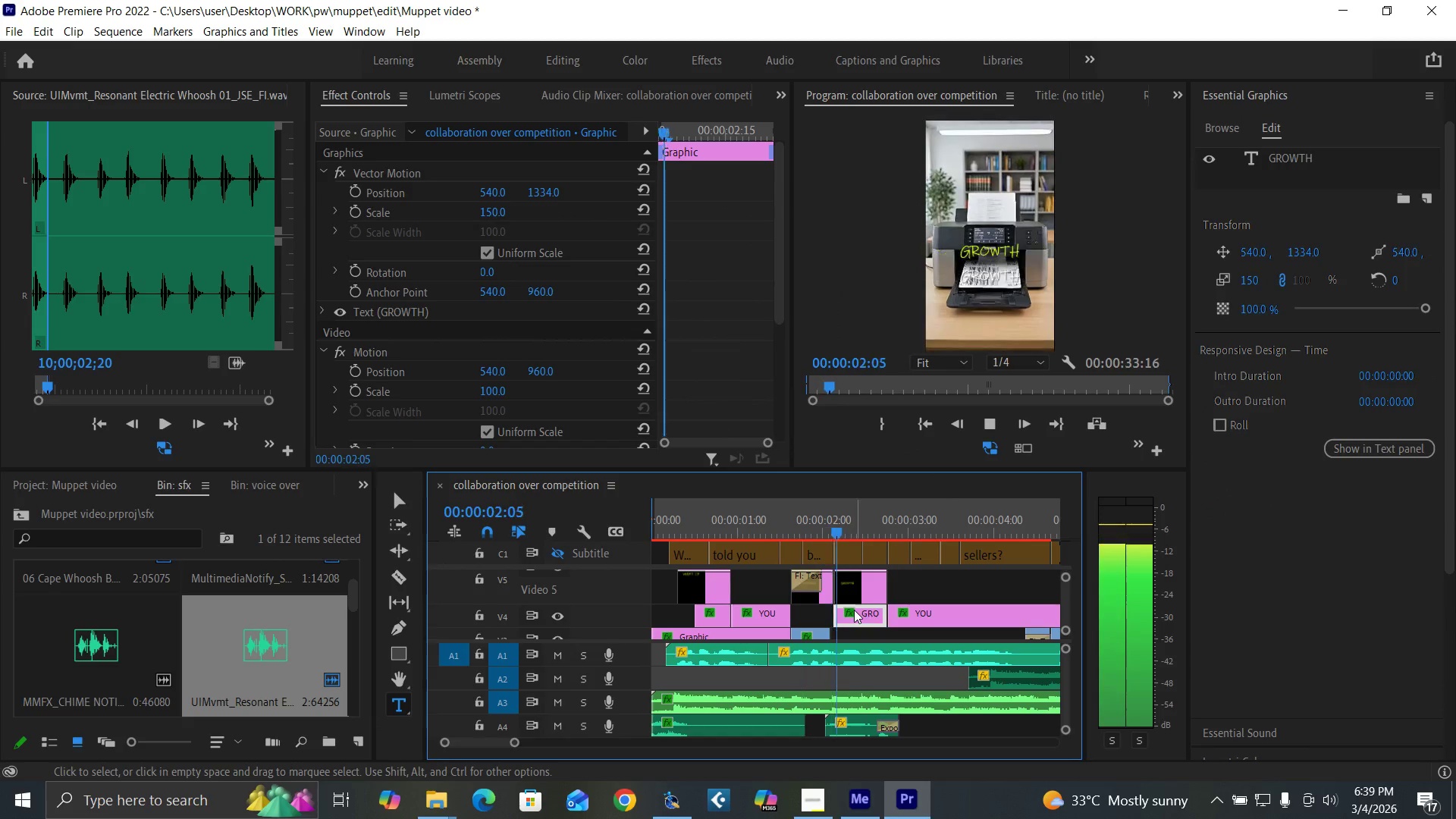 
key(Space)
 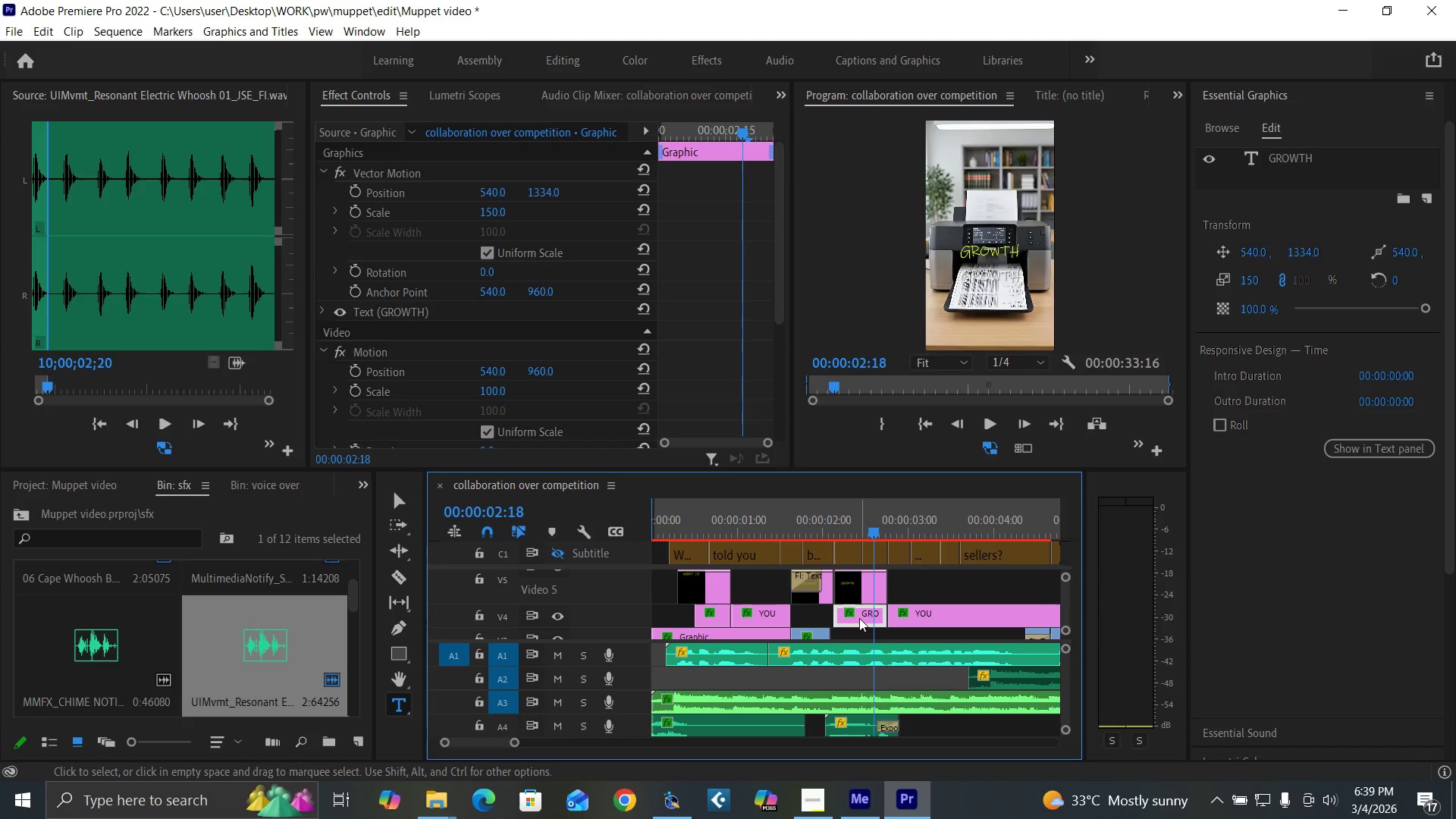 
left_click_drag(start_coordinate=[859, 618], to_coordinate=[943, 590])
 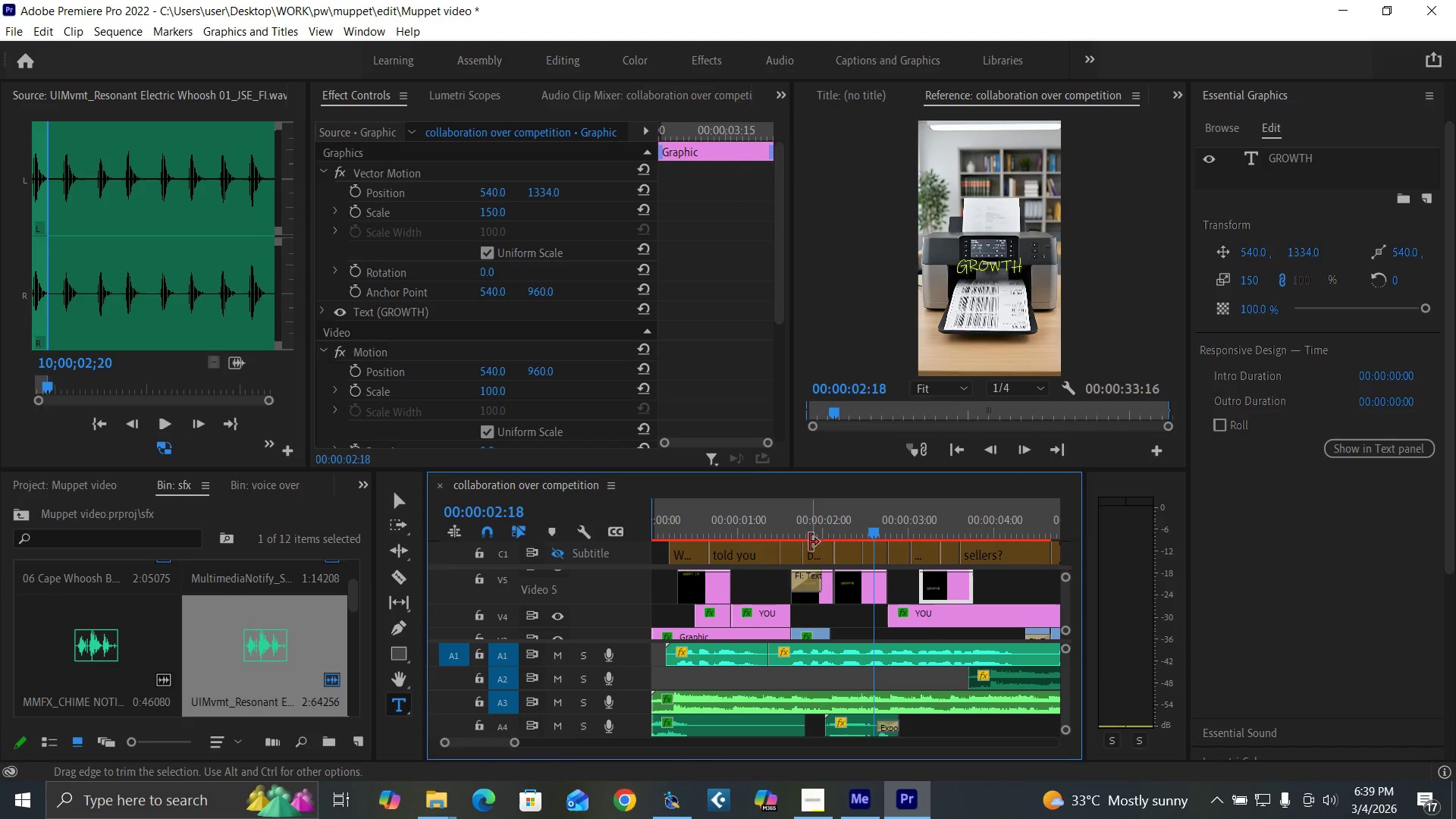 
left_click([809, 533])
 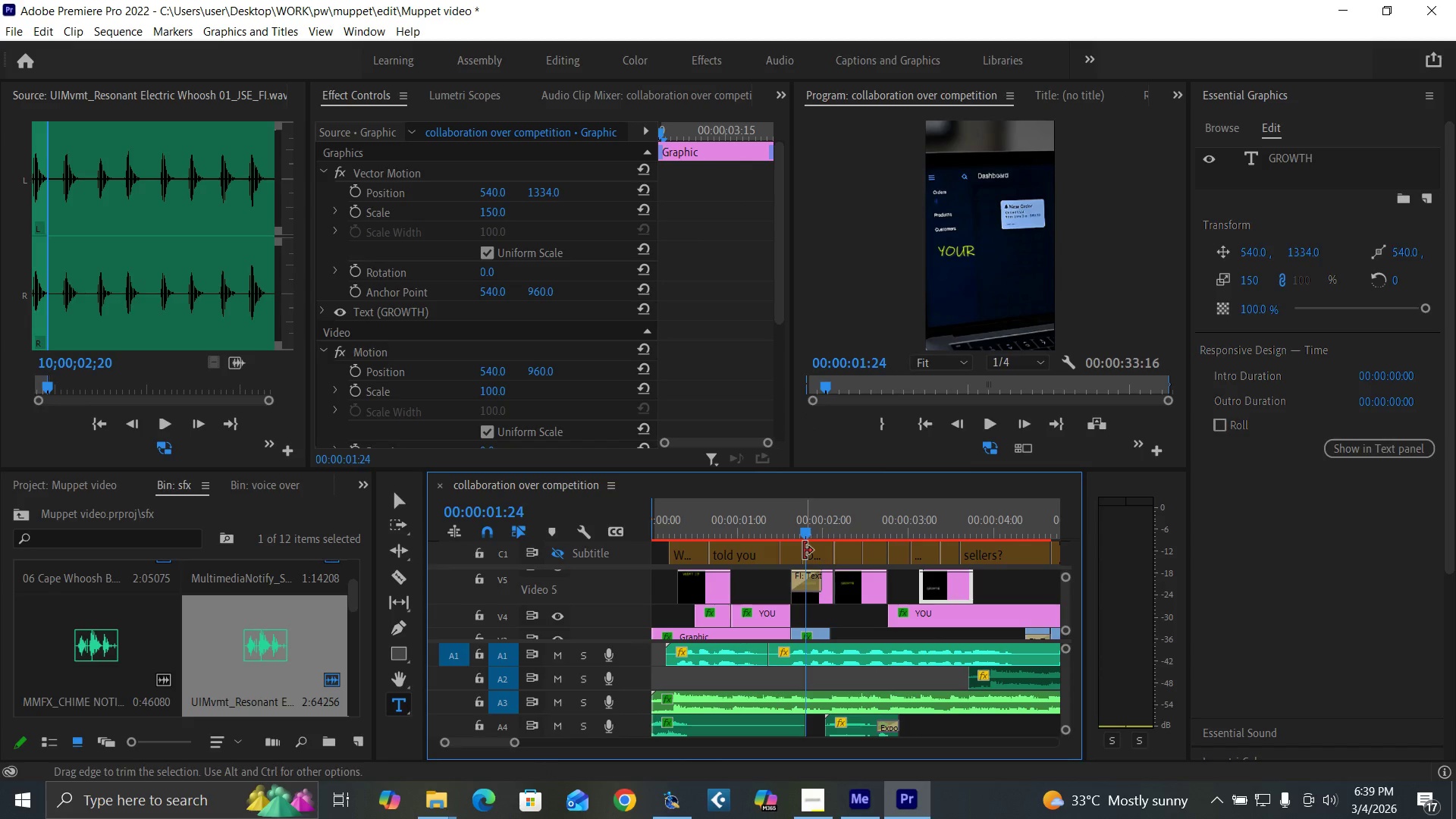 
key(Space)
 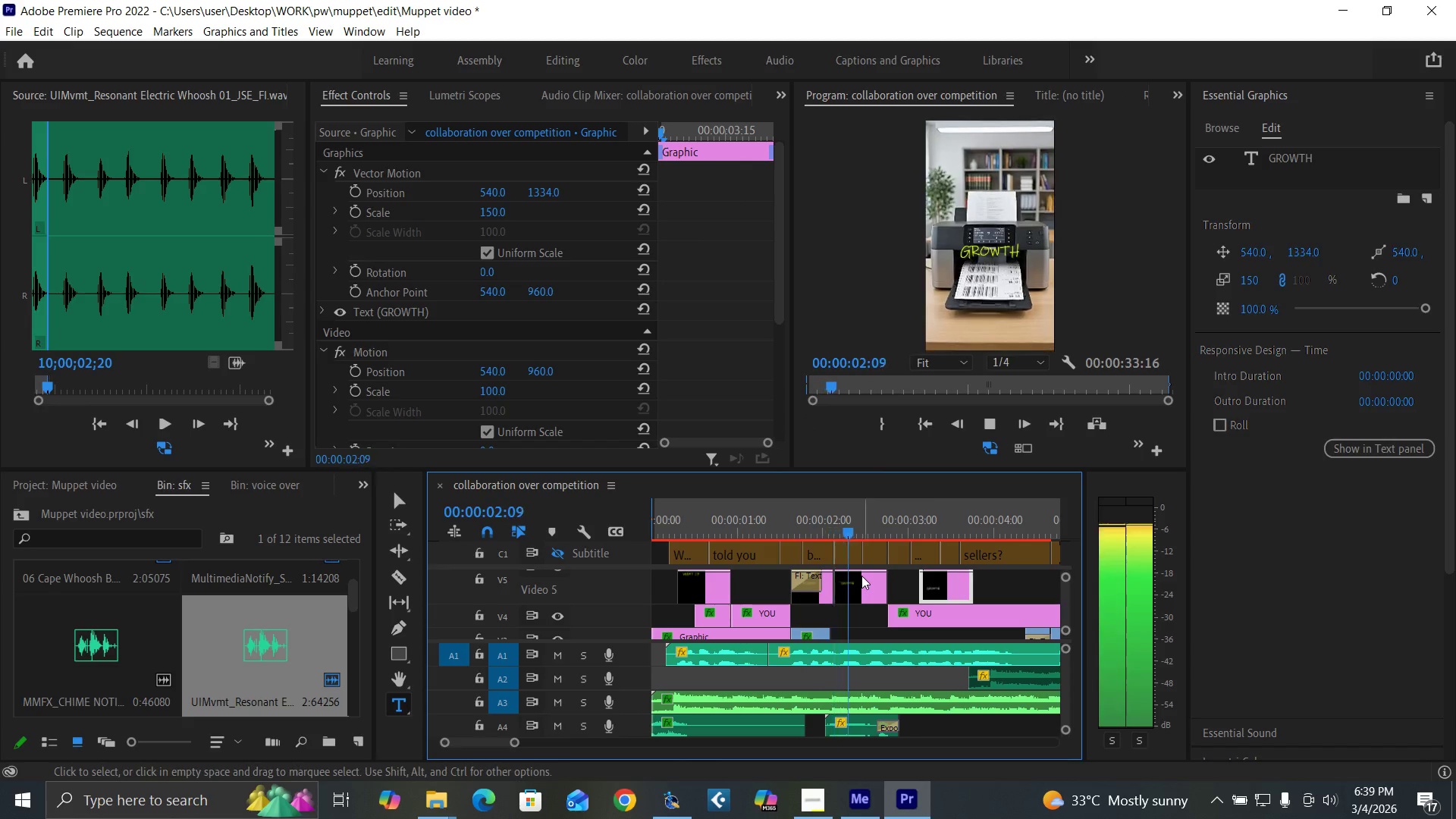 
key(Space)
 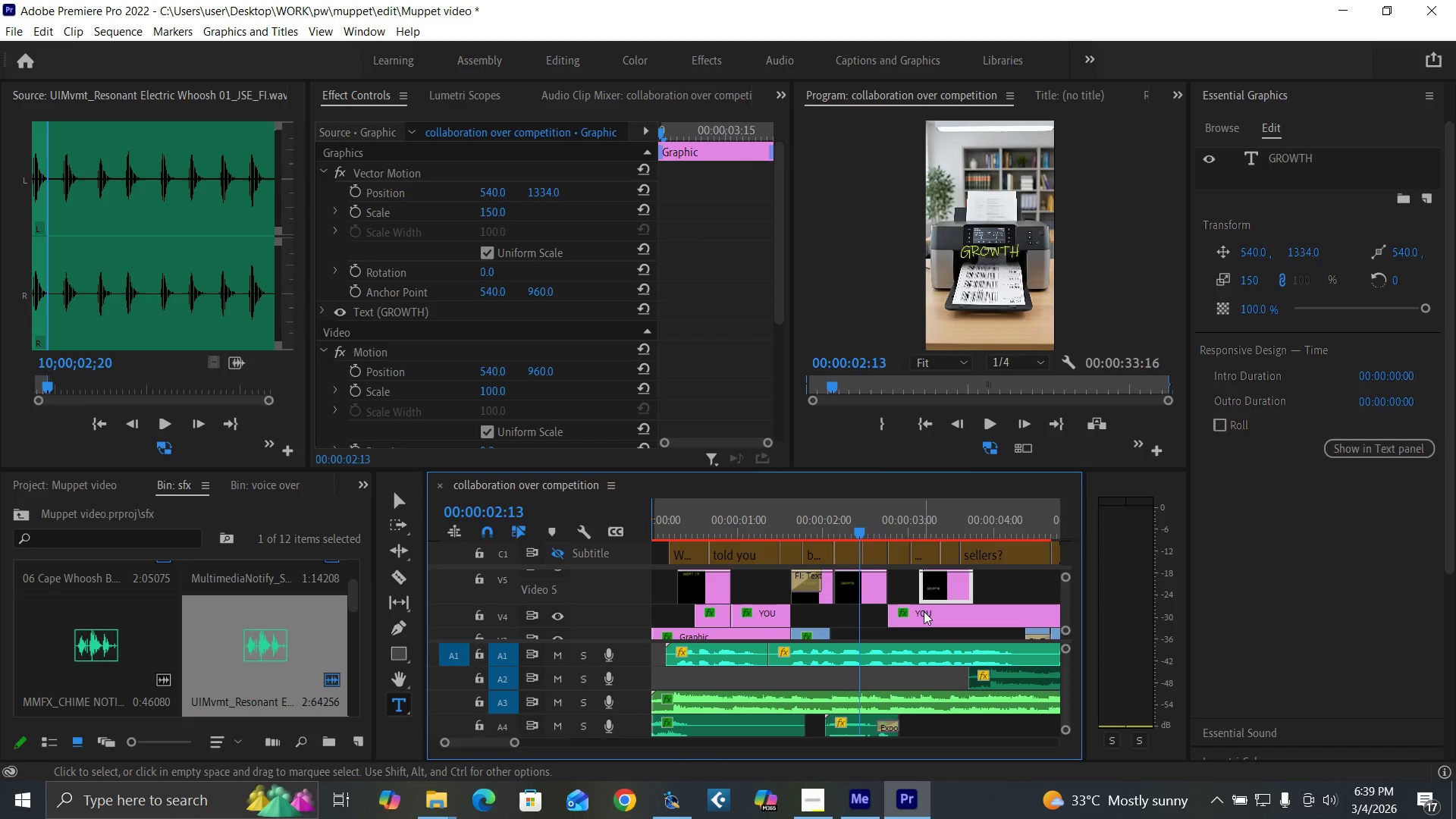 
left_click_drag(start_coordinate=[924, 611], to_coordinate=[896, 611])
 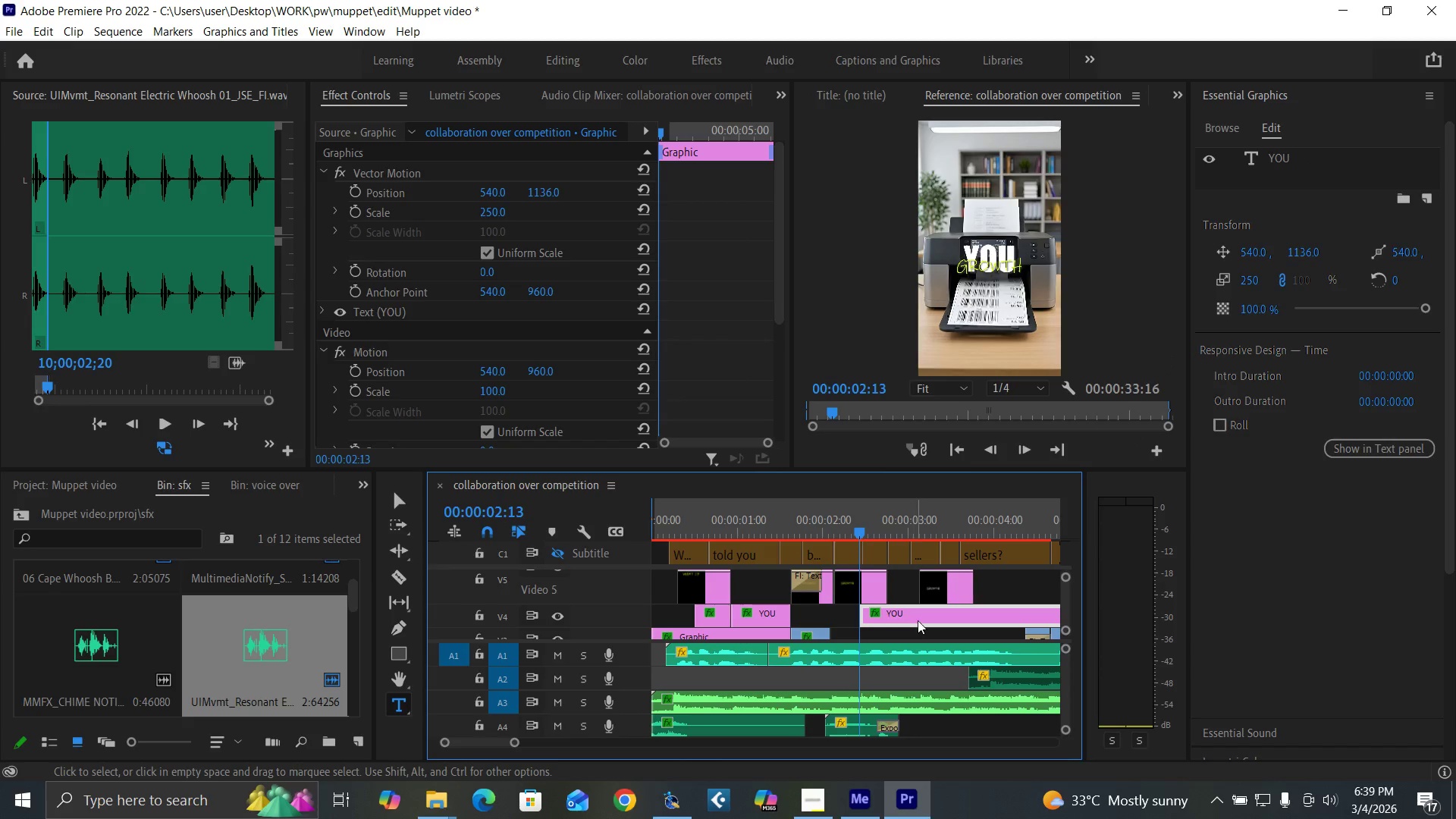 
key(Delete)
 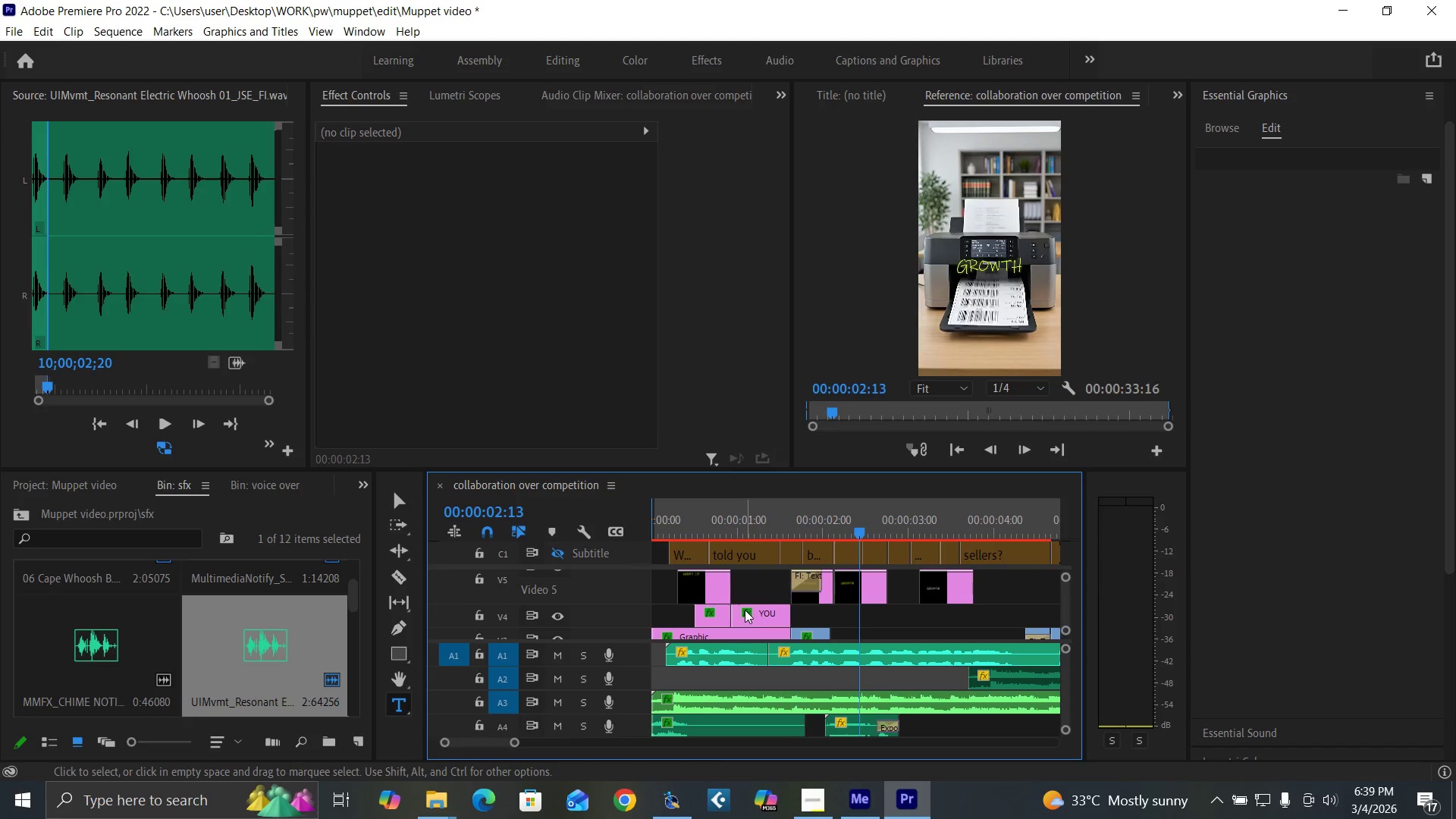 
left_click([745, 610])
 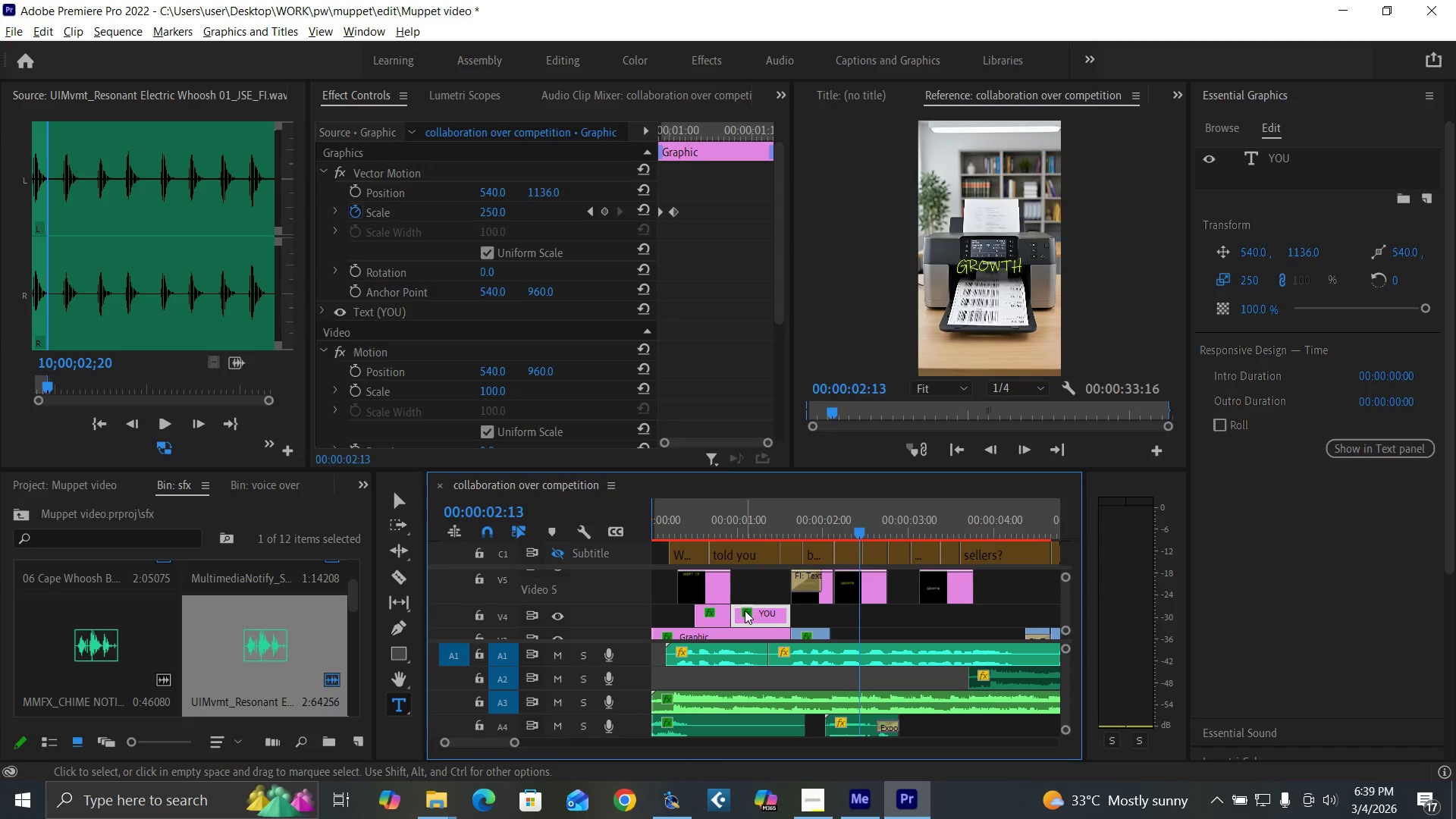 
hold_key(key=AltLeft, duration=1.41)
left_click_drag(start_coordinate=[745, 610], to_coordinate=[872, 617])
 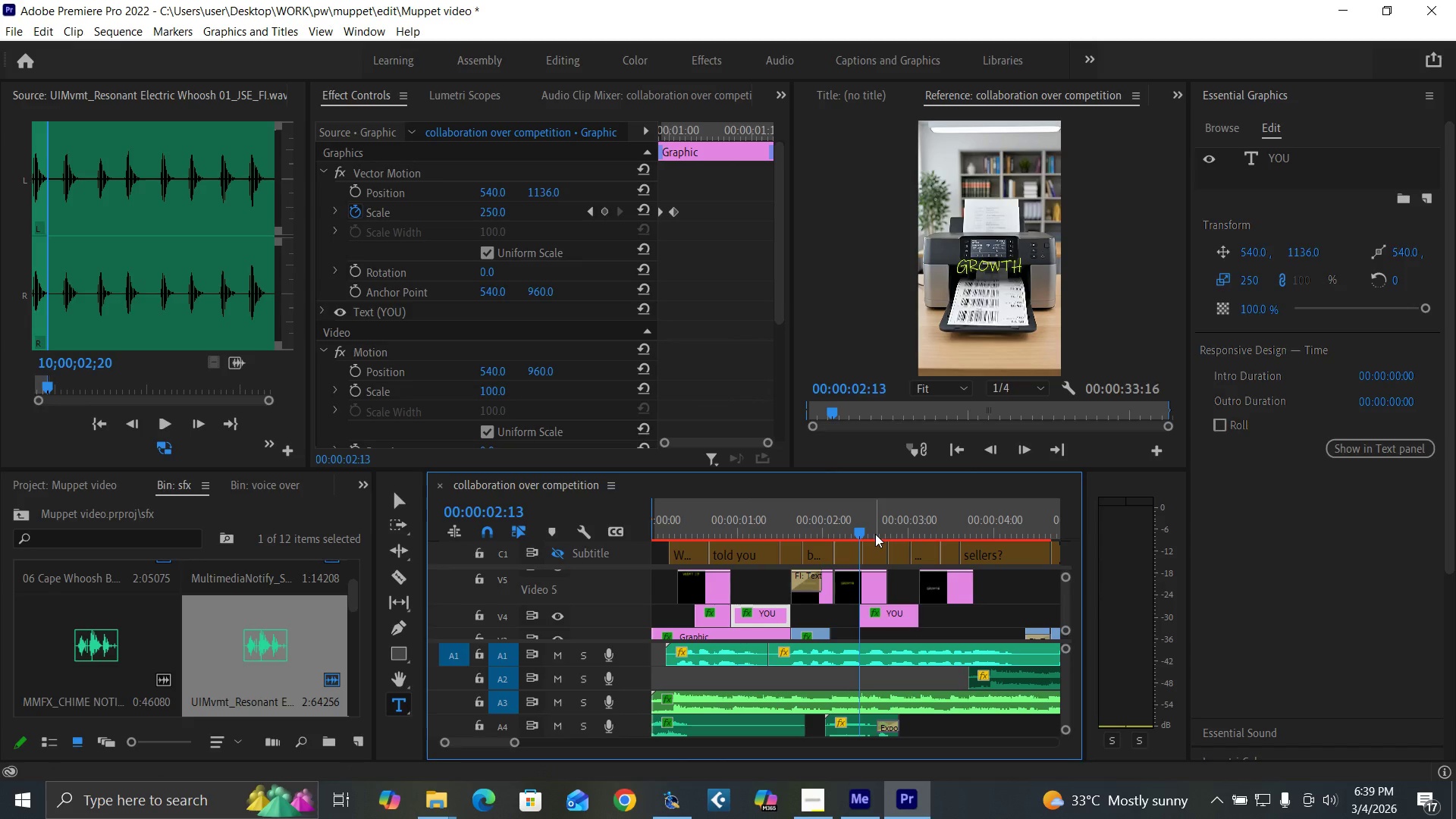 
left_click([875, 534])
 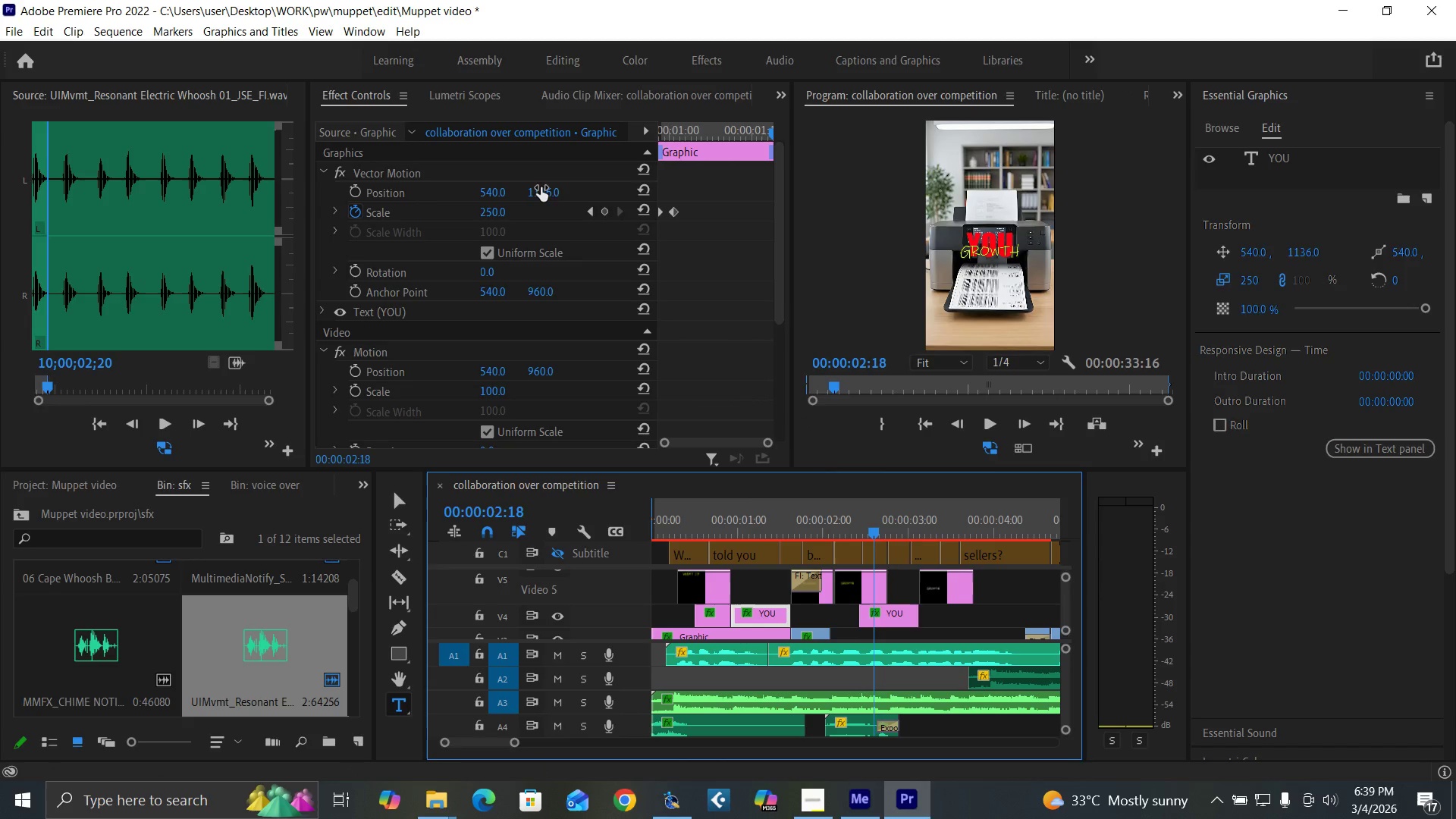 
left_click_drag(start_coordinate=[541, 188], to_coordinate=[689, 185])
 